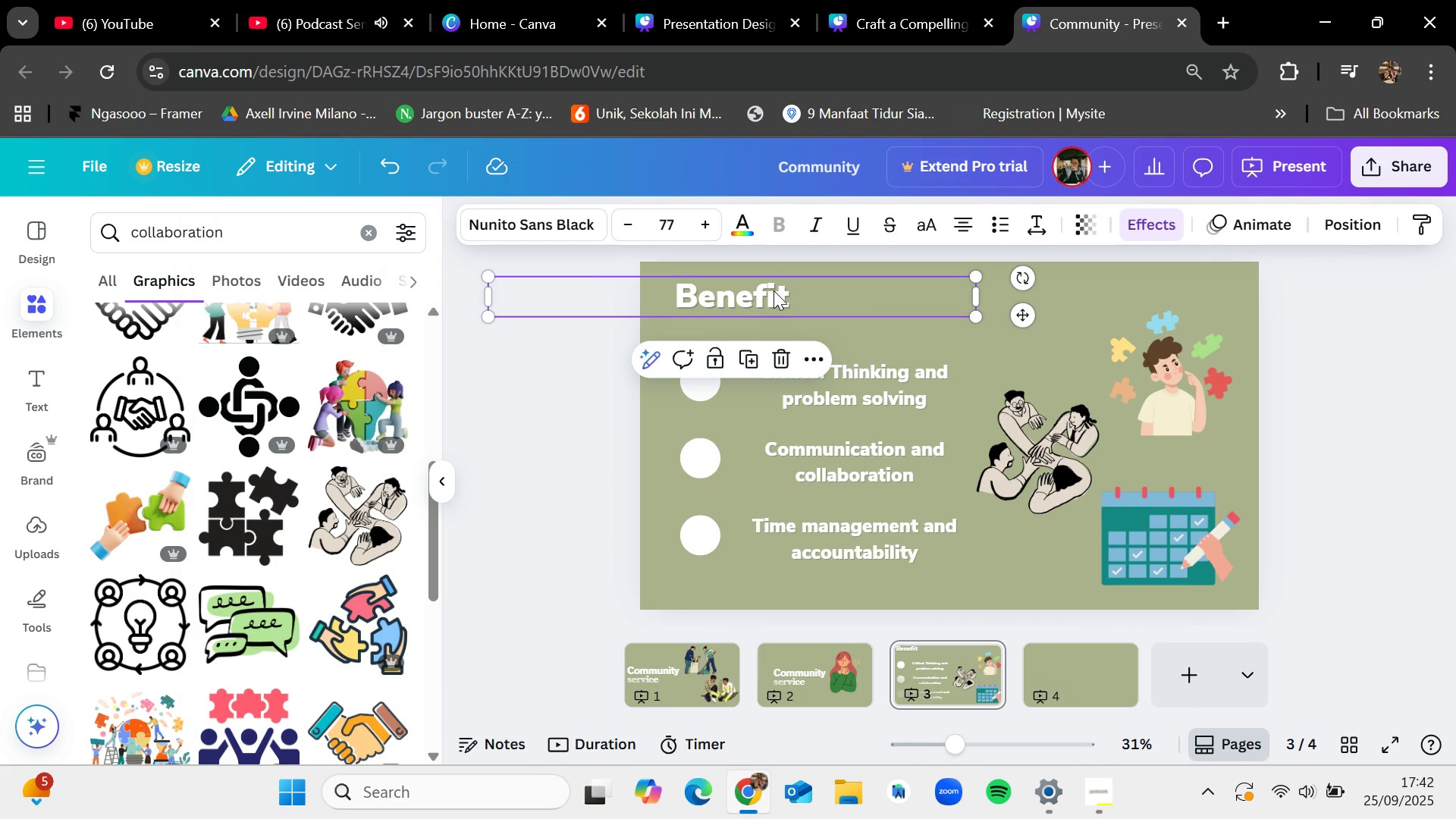 
key(Control+C)
 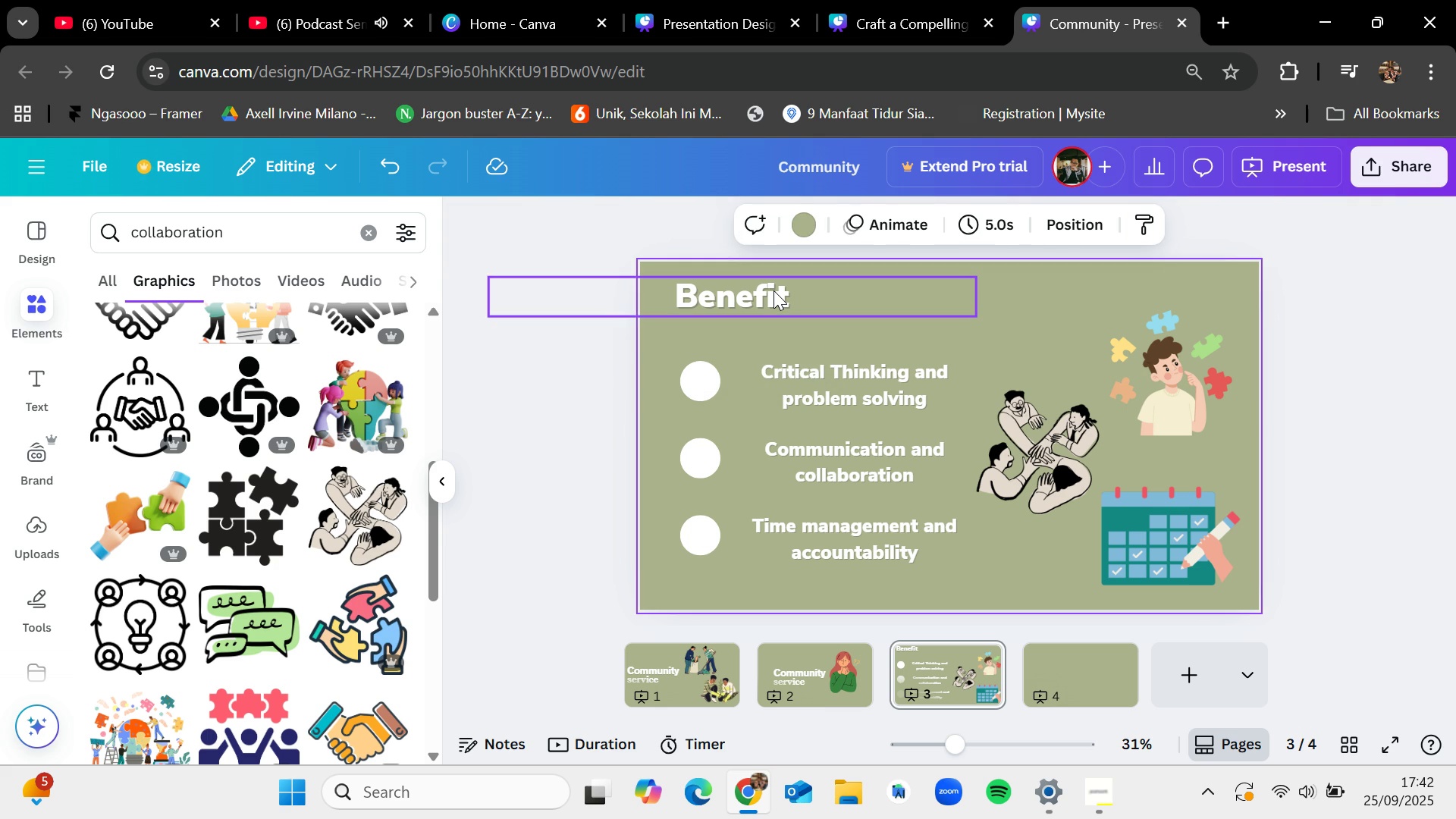 
left_click([774, 290])
 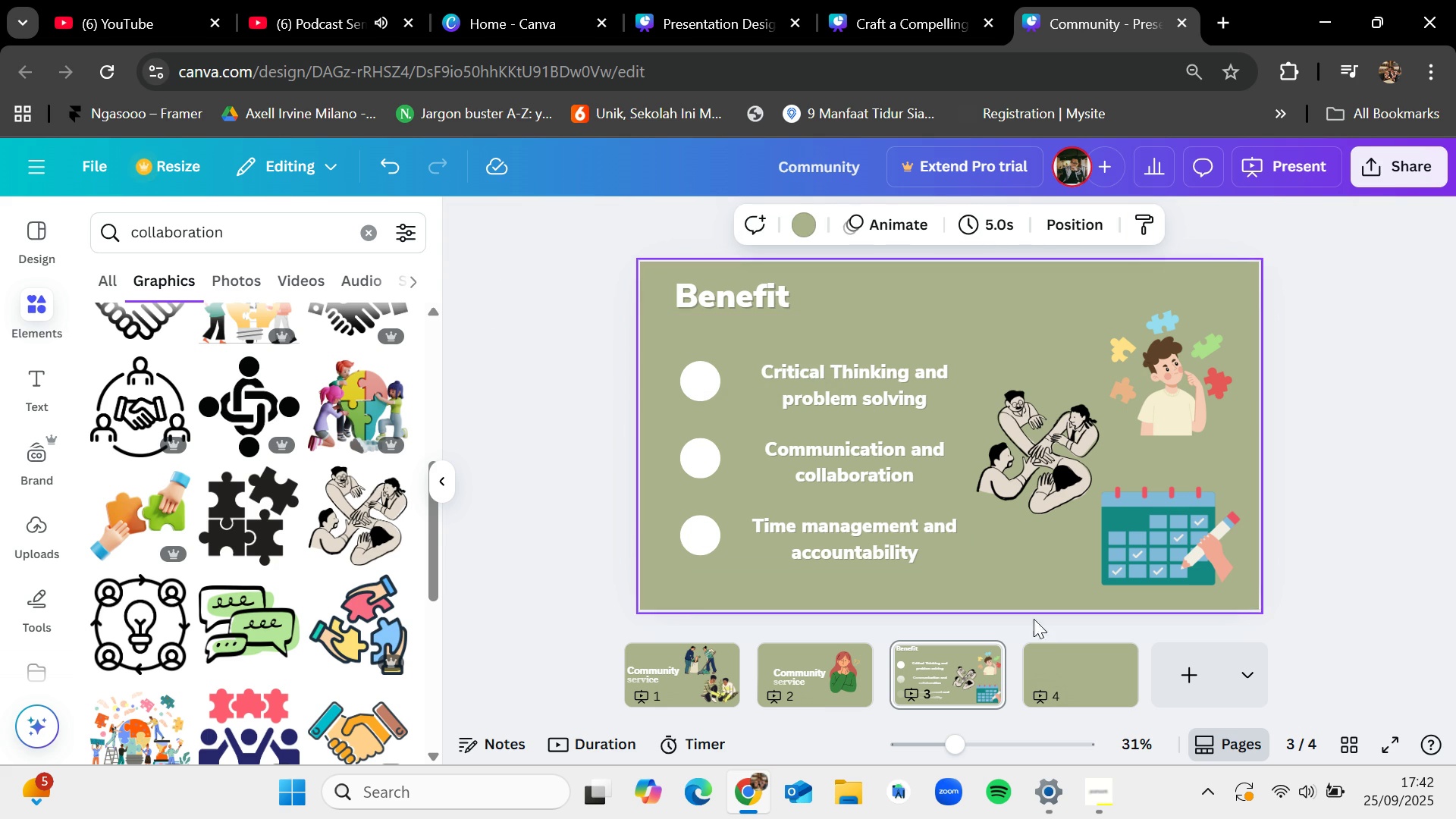 
left_click([1081, 681])
 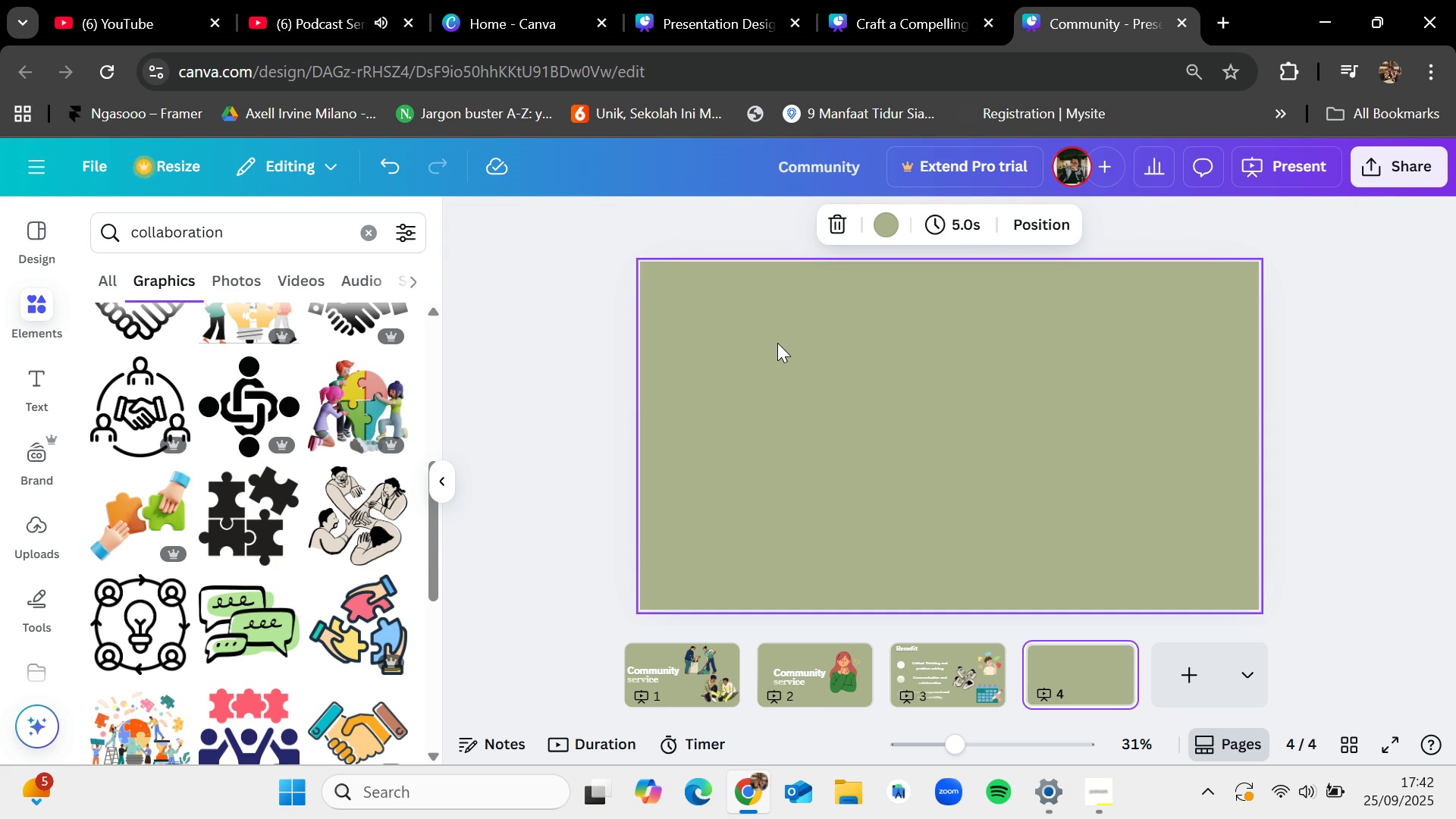 
key(Control+V)
 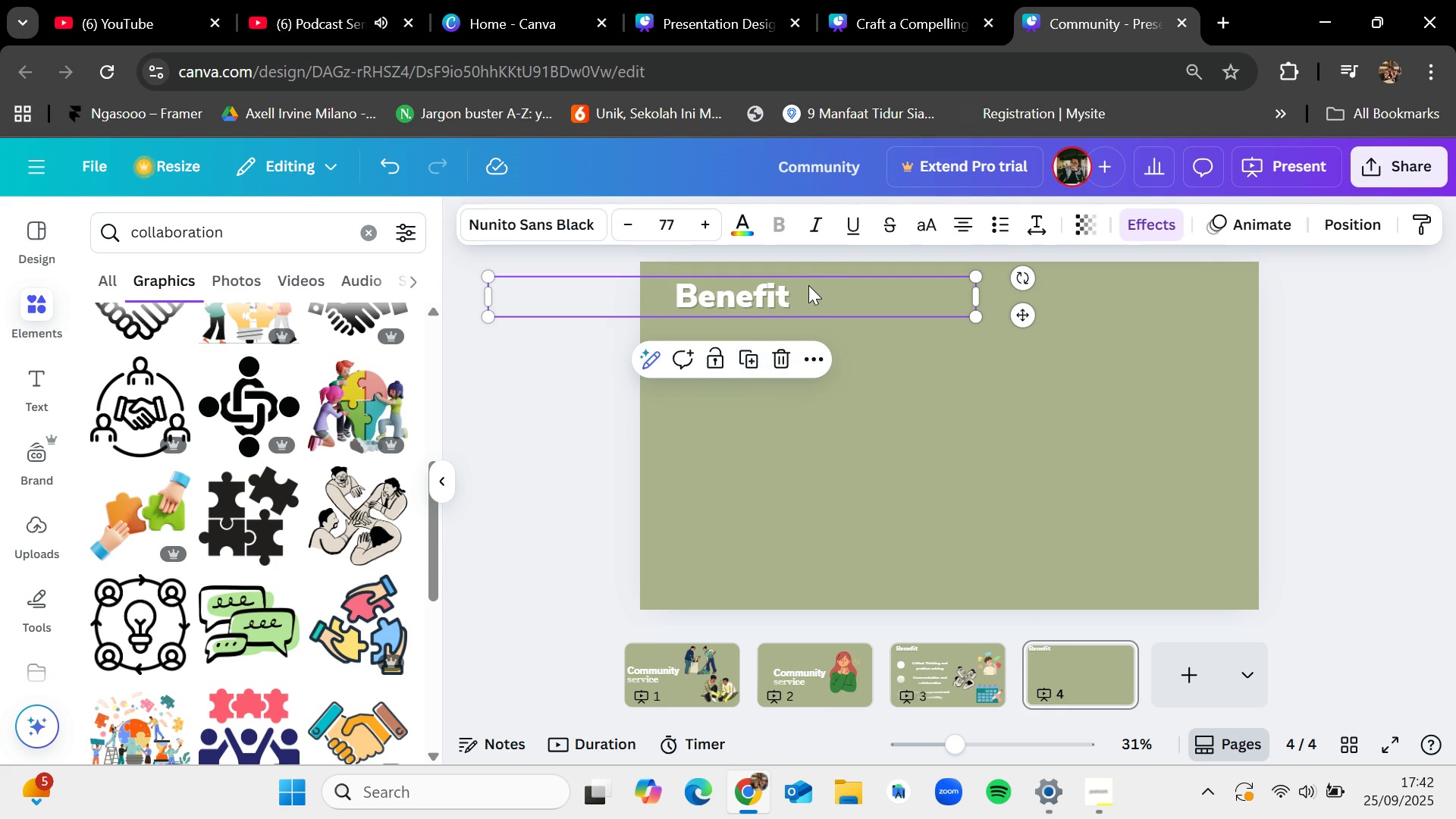 
double_click([808, 285])
 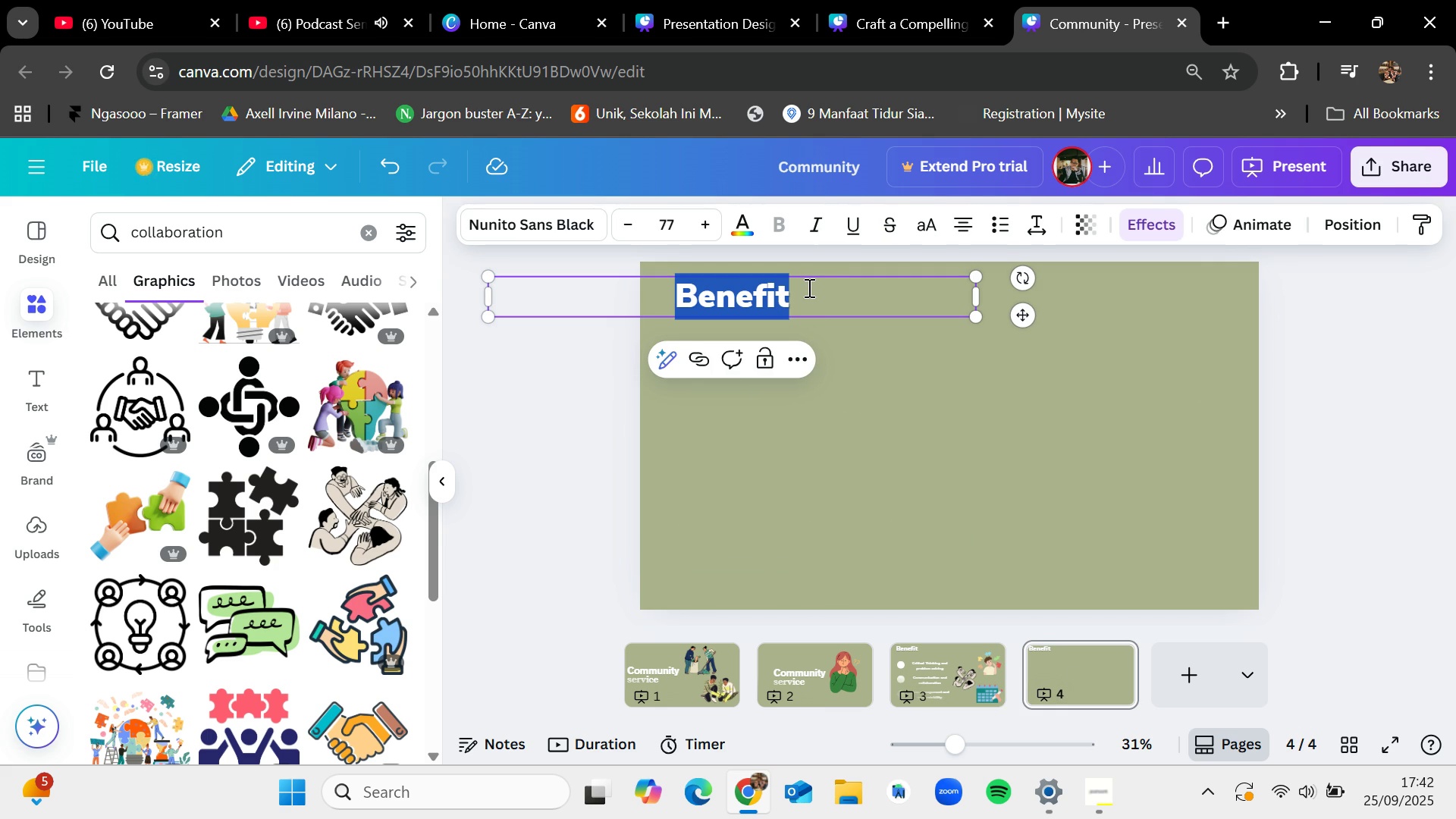 
key(Backspace)
type(Success story)
 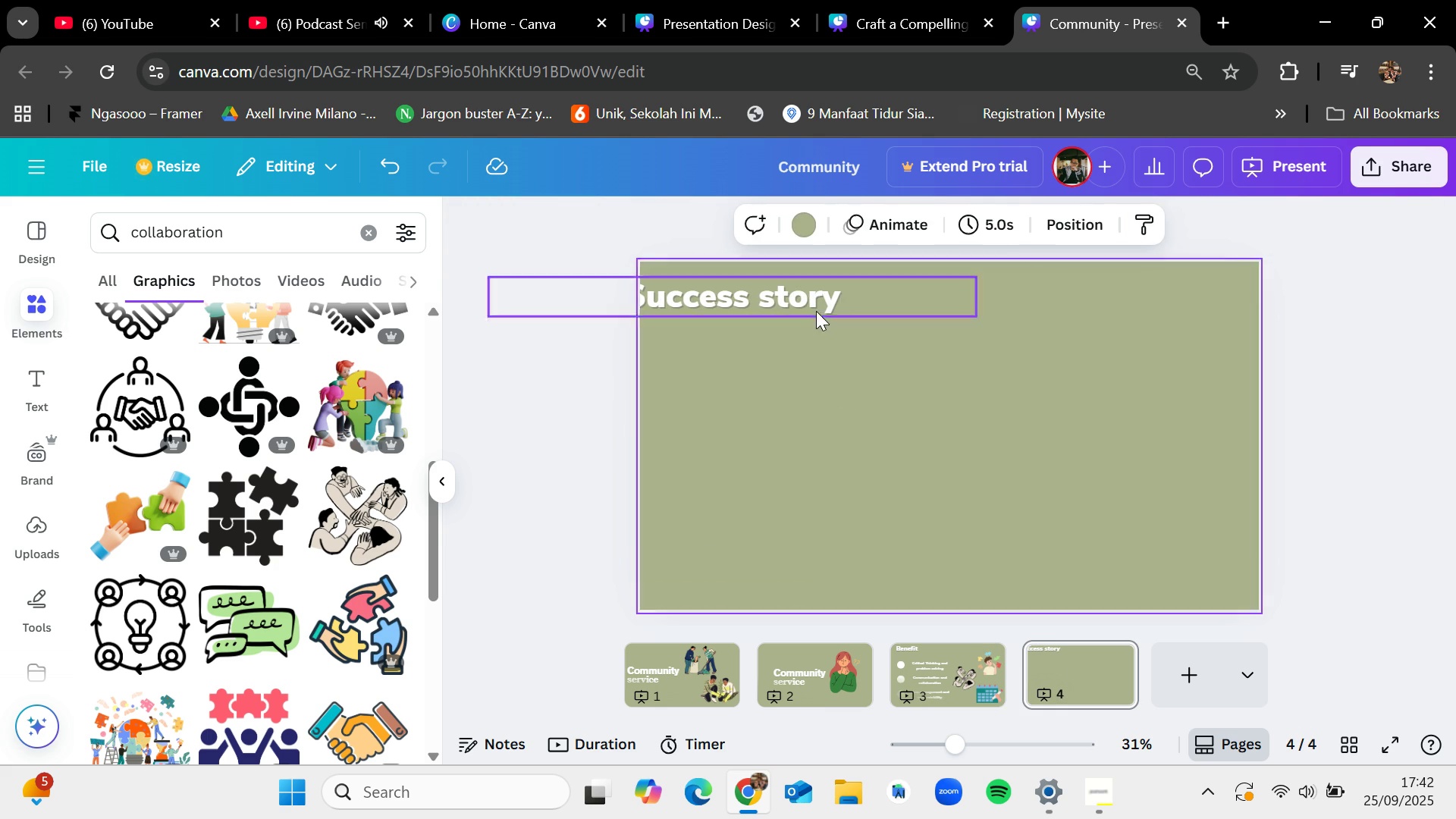 
left_click_drag(start_coordinate=[816, 311], to_coordinate=[846, 312])
 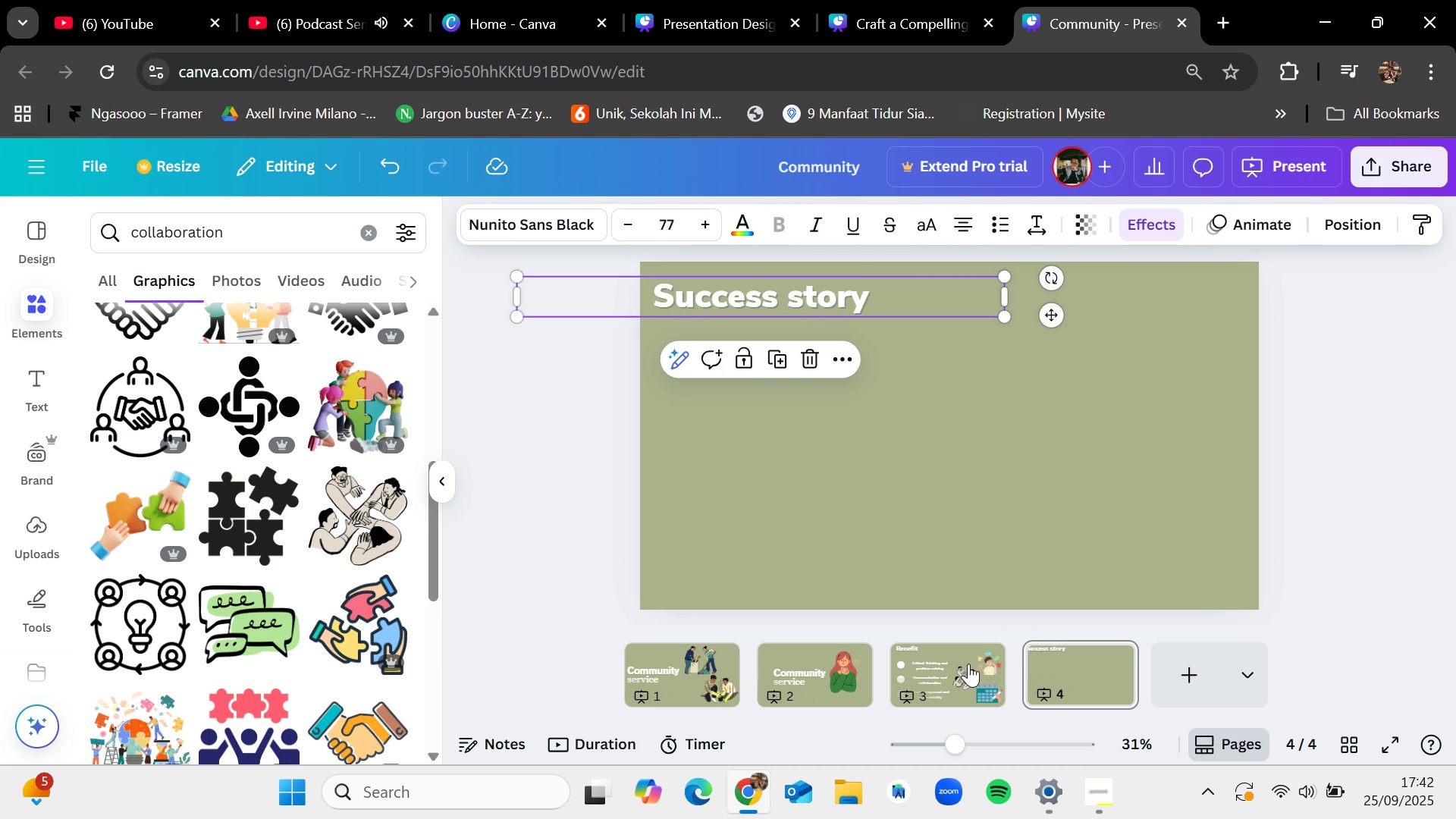 
left_click([965, 667])
 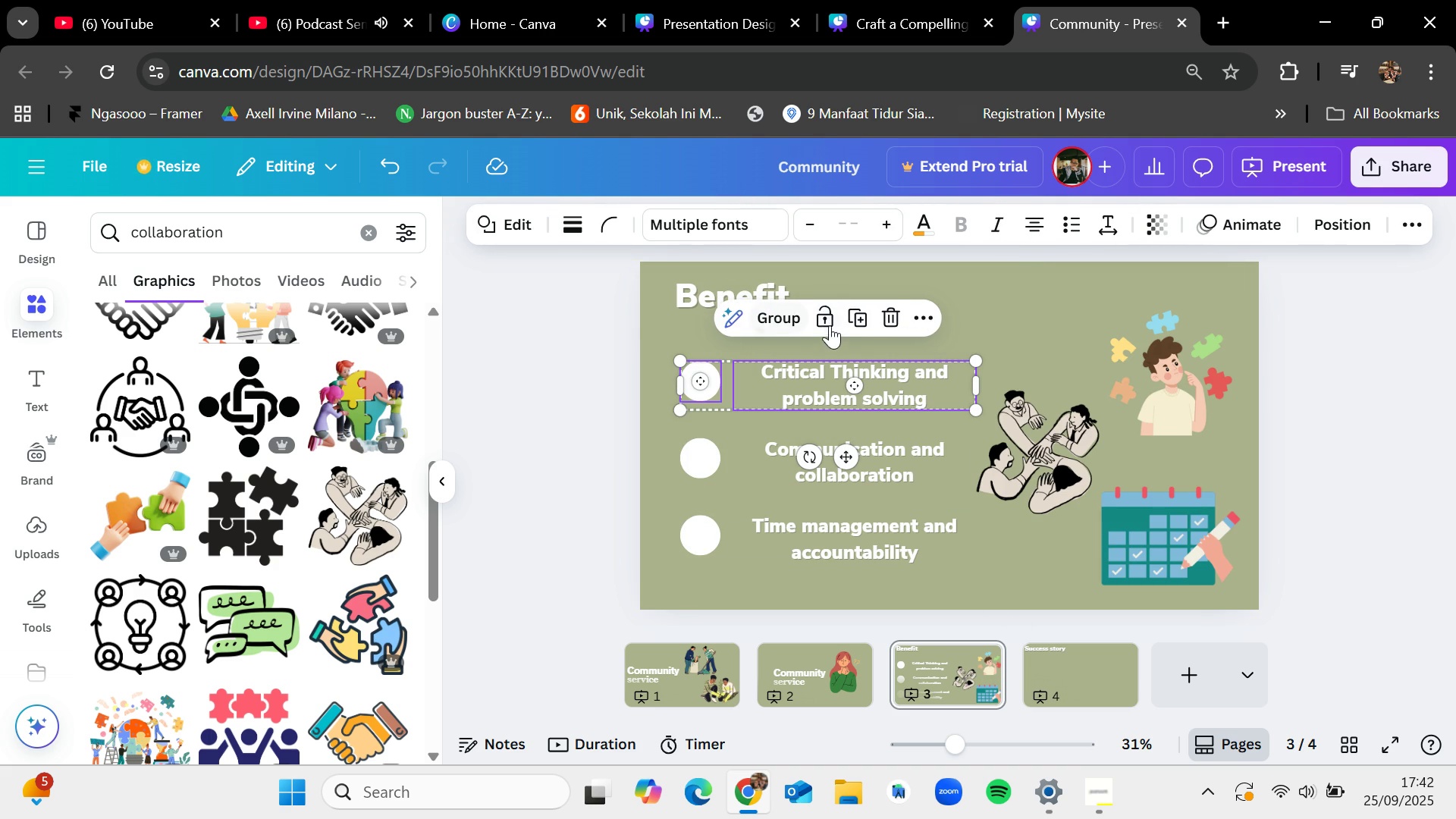 
left_click([1041, 290])
 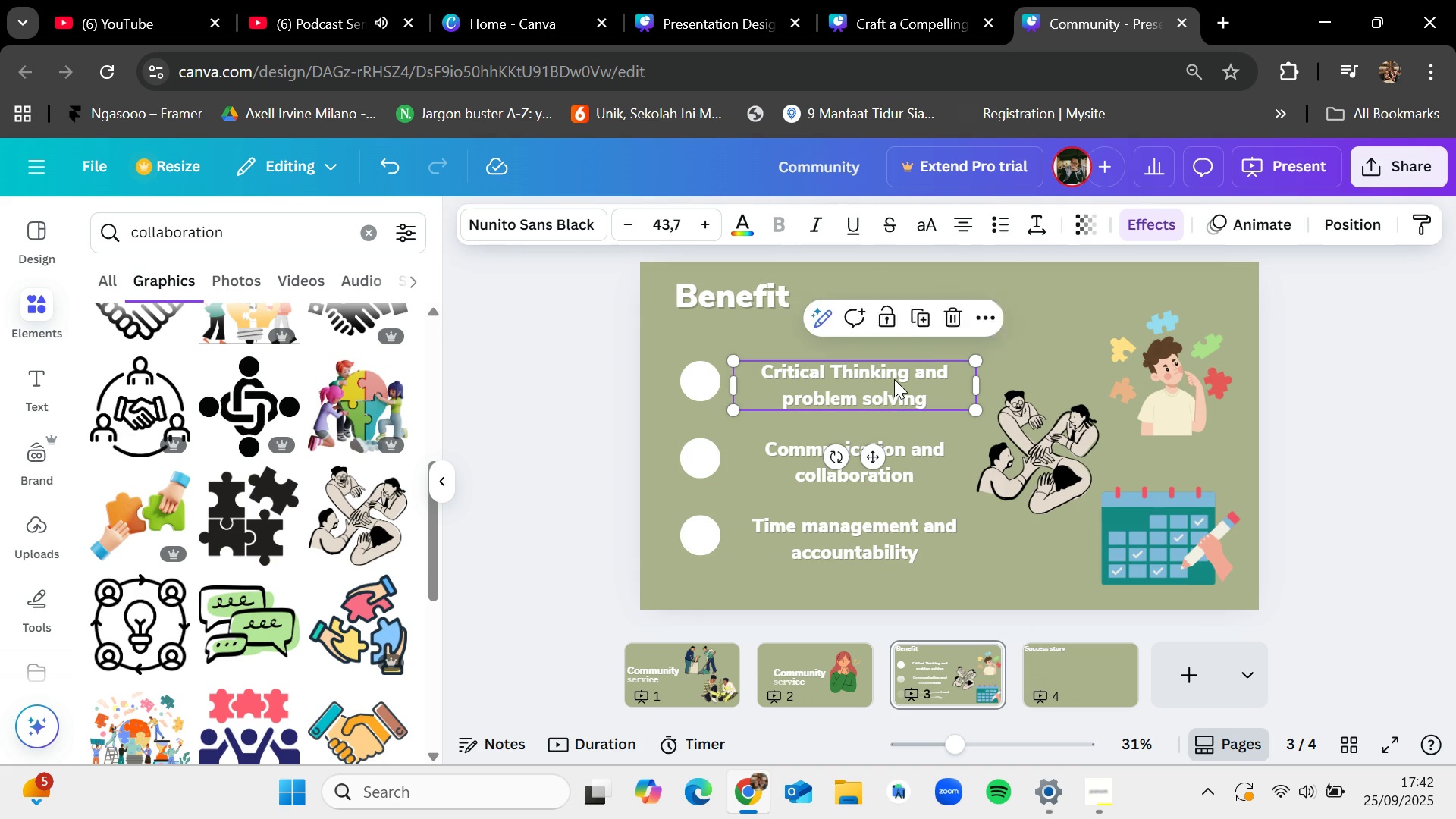 
key(Control+C)
 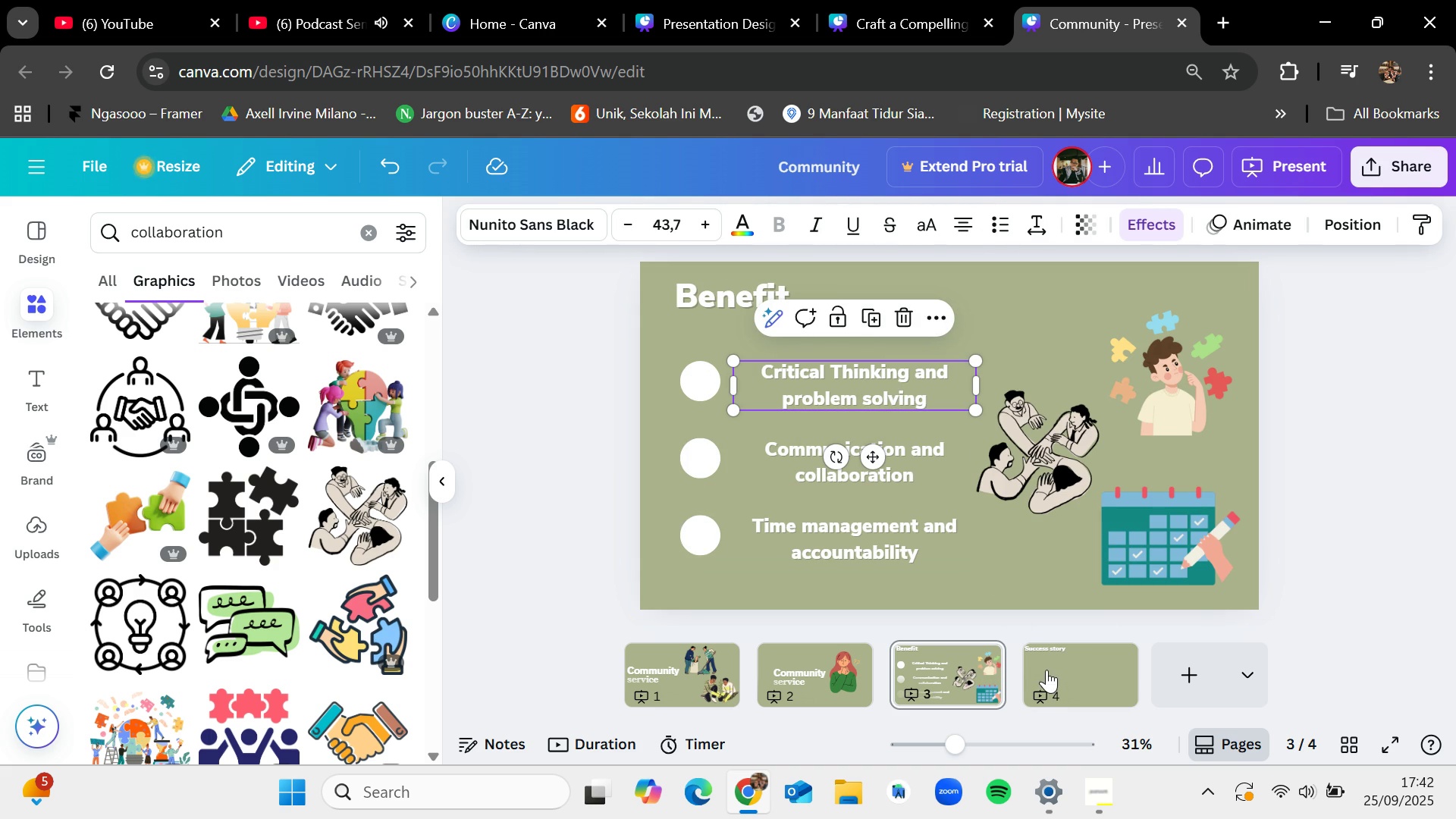 
left_click([1047, 670])
 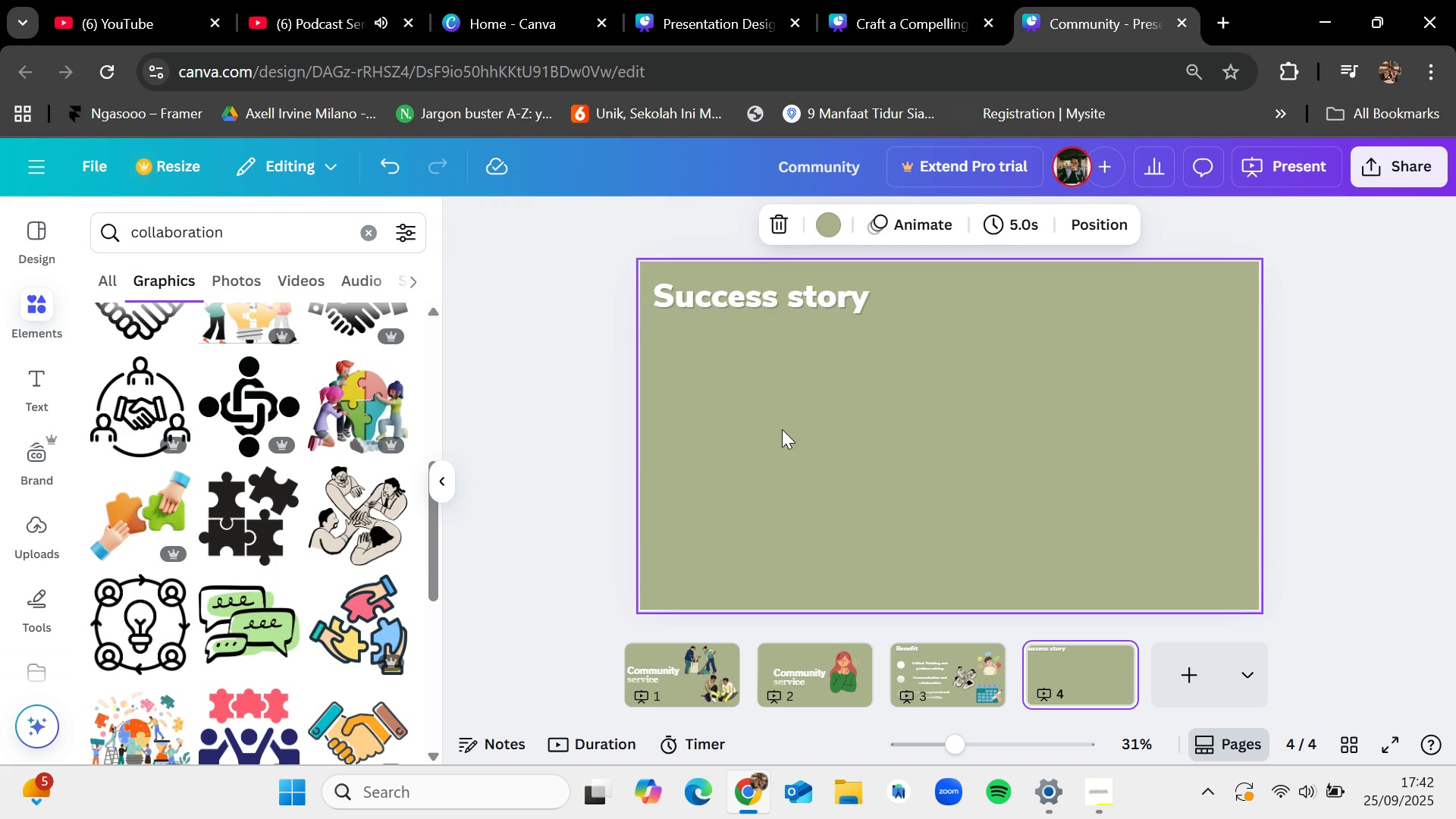 
key(Control+V)
 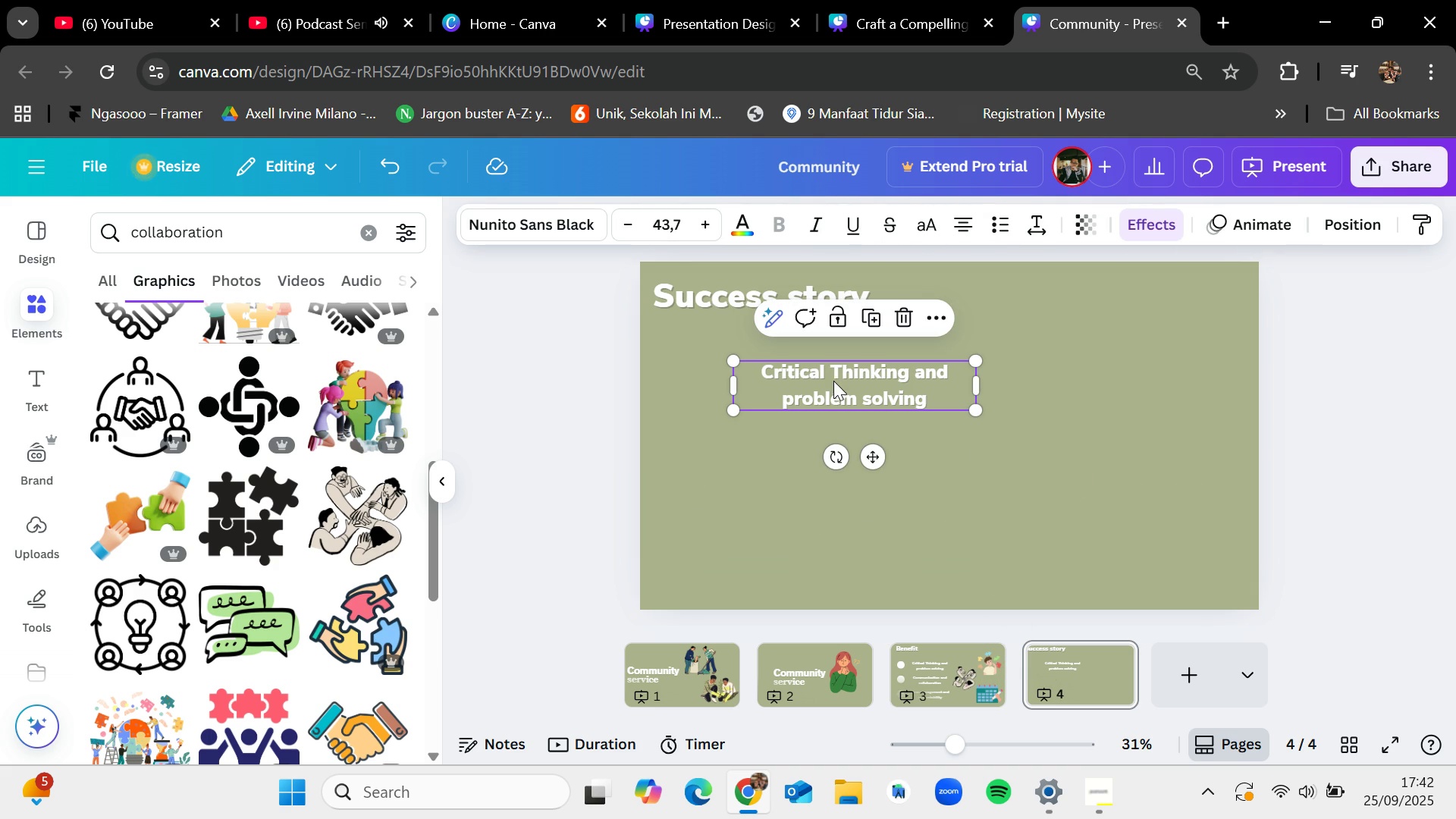 
left_click_drag(start_coordinate=[833, 382], to_coordinate=[816, 379])
 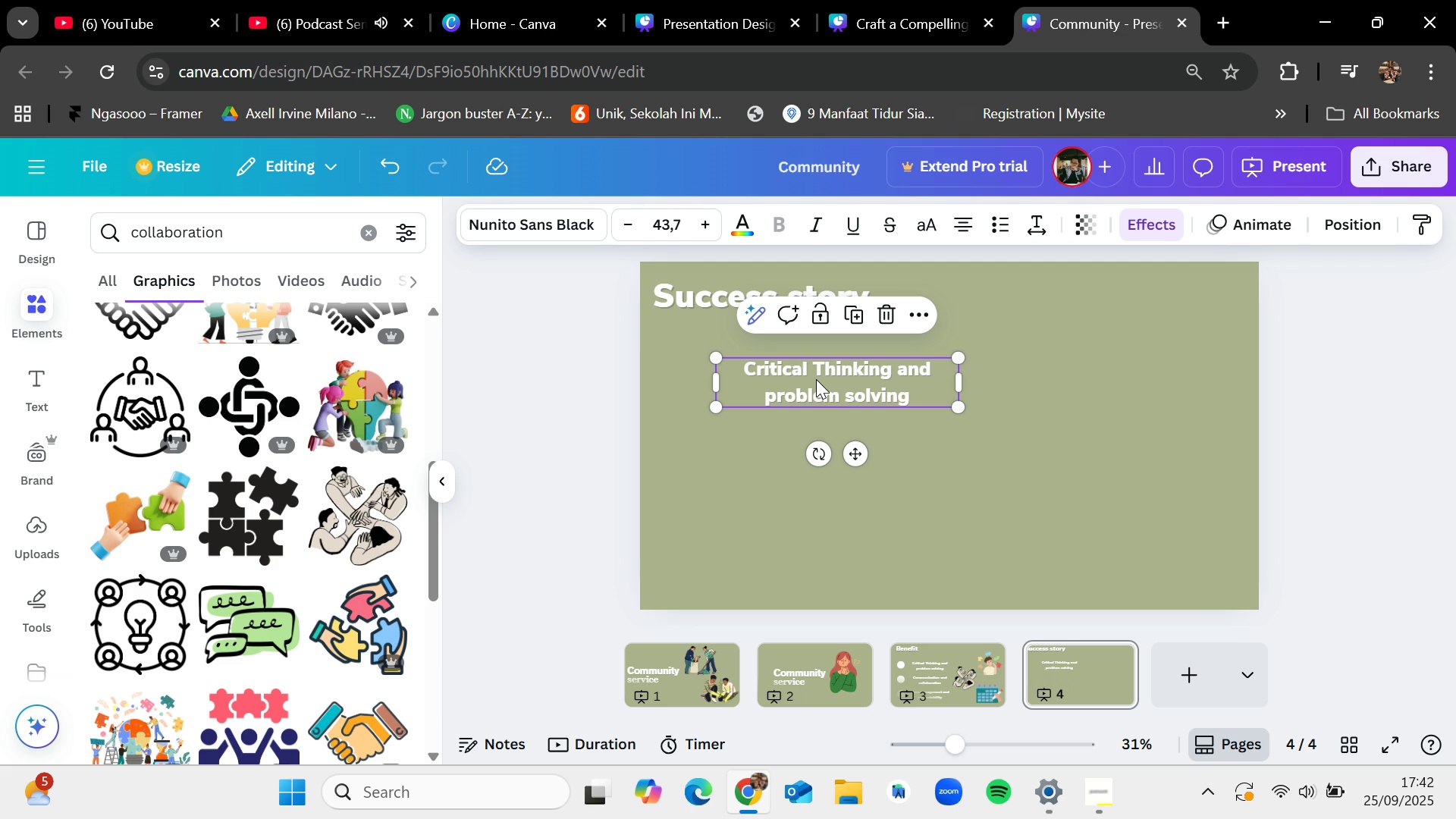 
double_click([816, 379])
 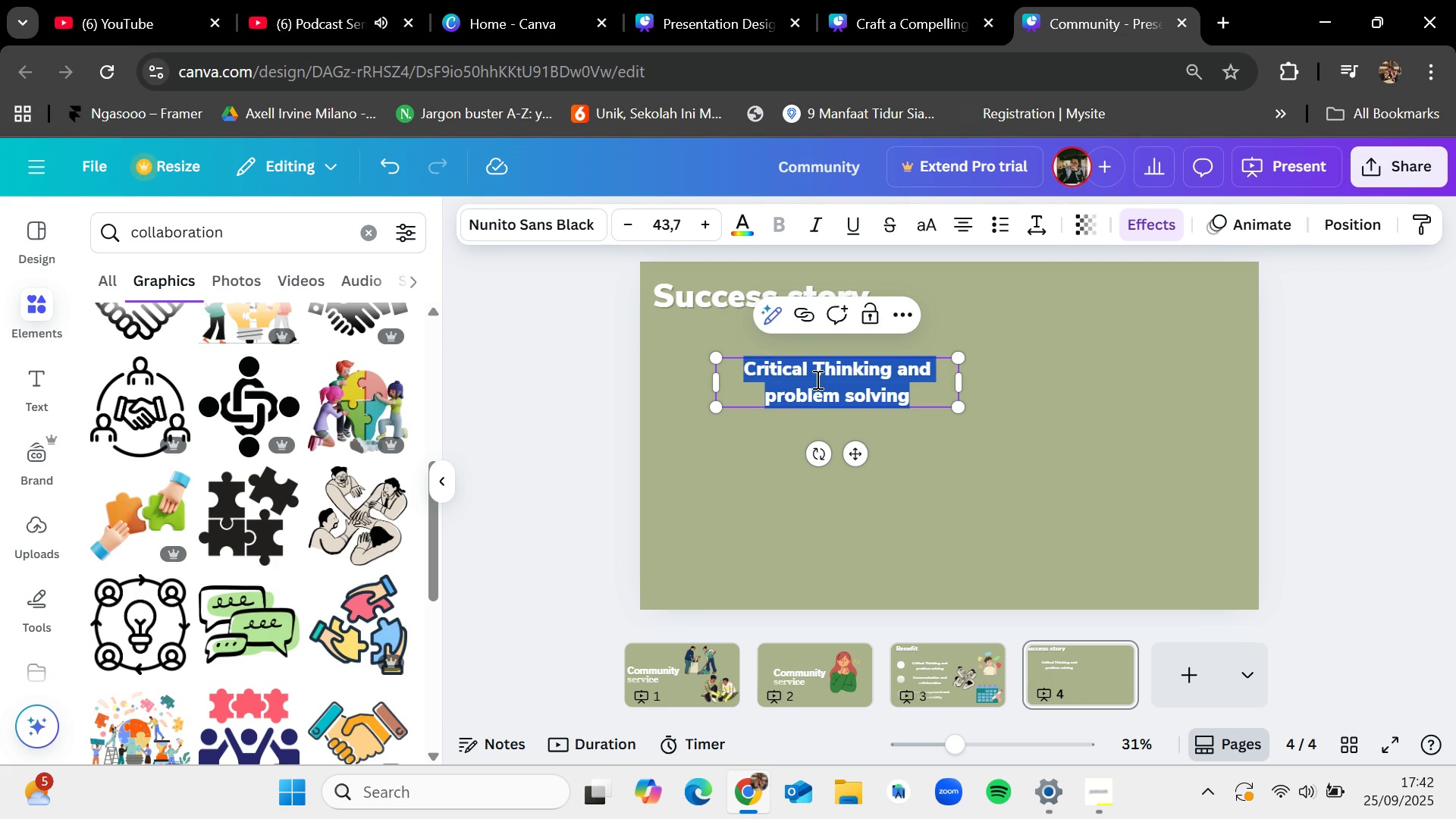 
key(Backspace)
type(The highschool student who became and)
key(Backspace)
type( advocate)
 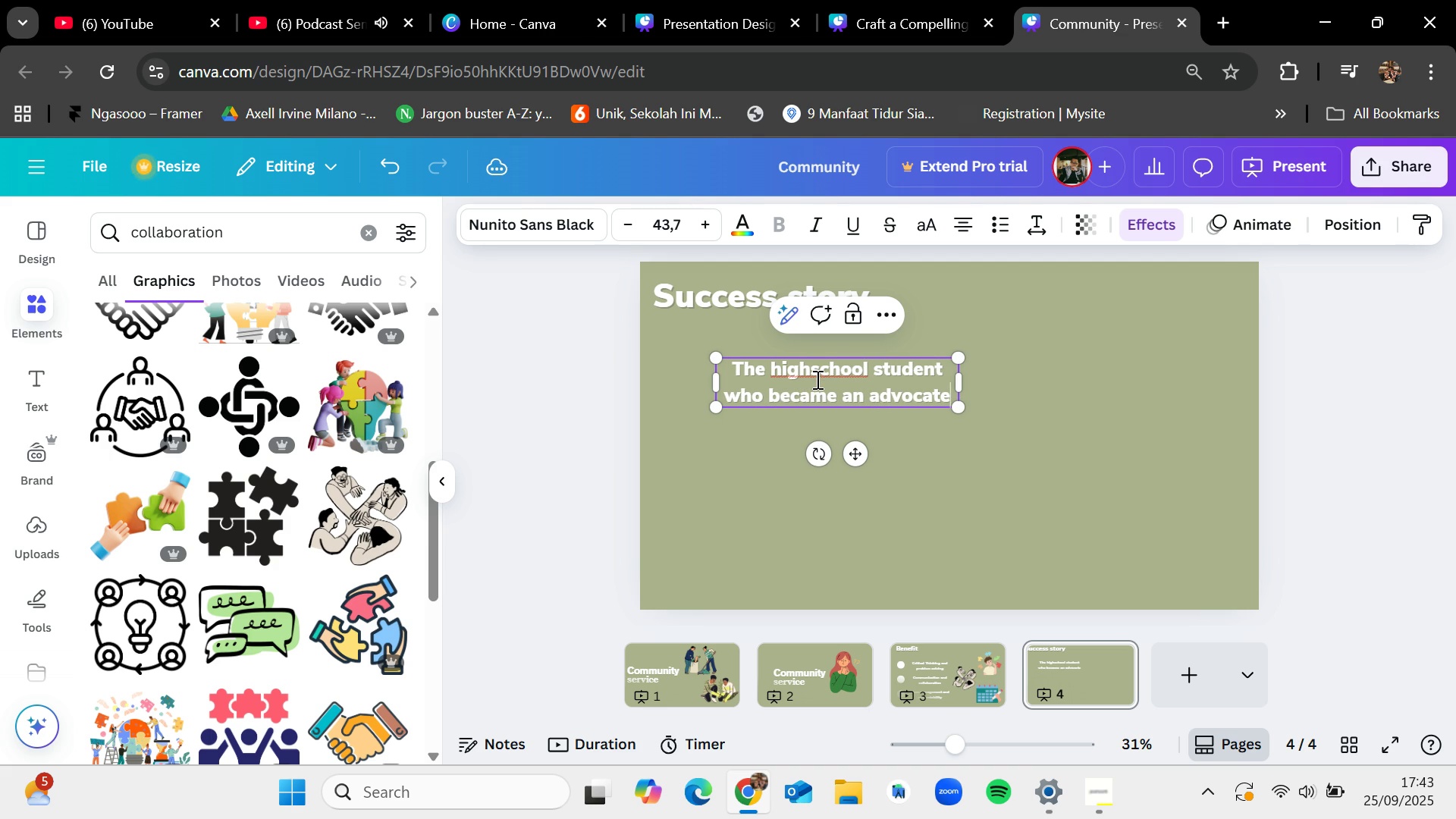 
left_click([1100, 453])
 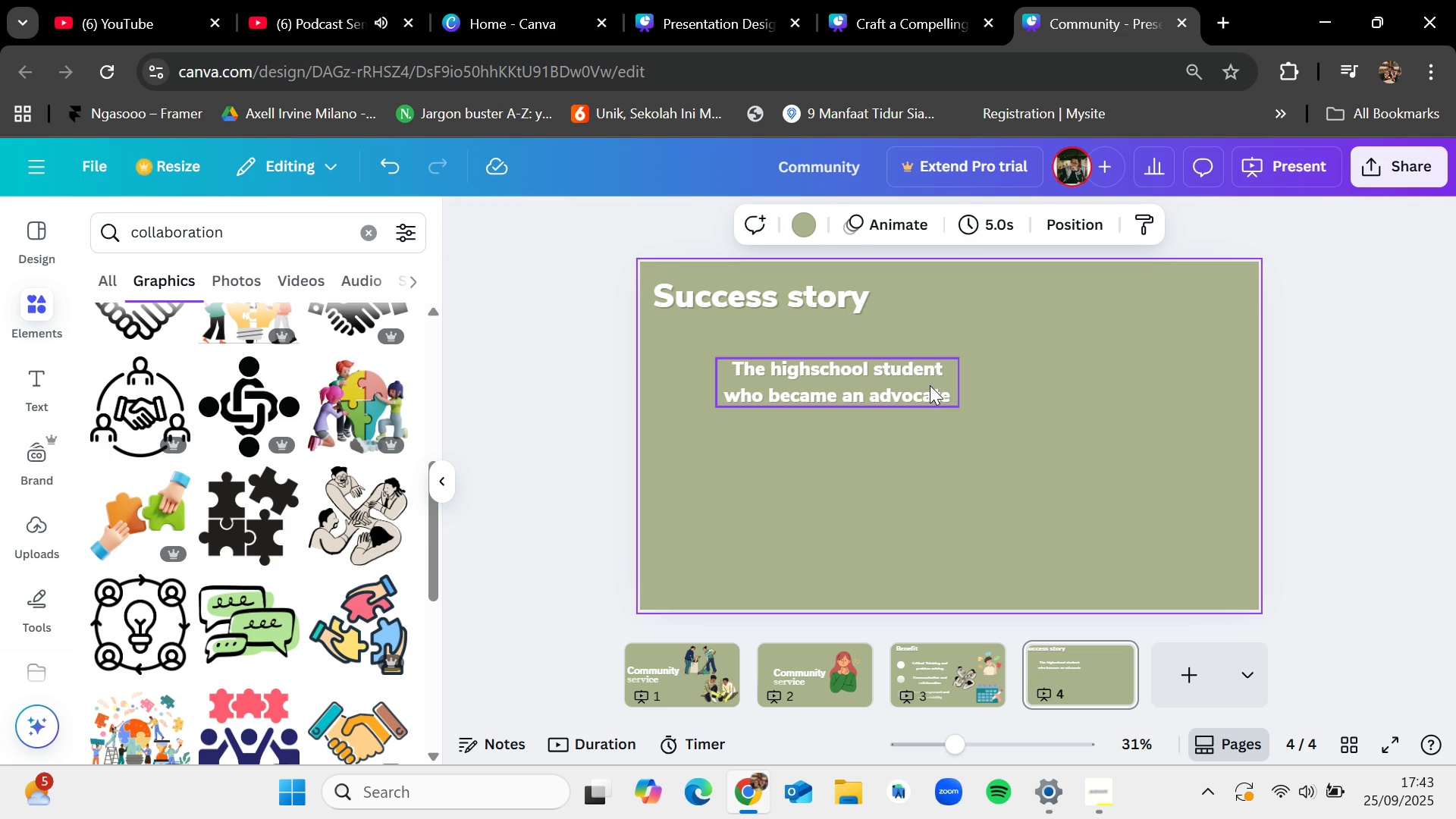 
left_click_drag(start_coordinate=[929, 384], to_coordinate=[1035, 378])
 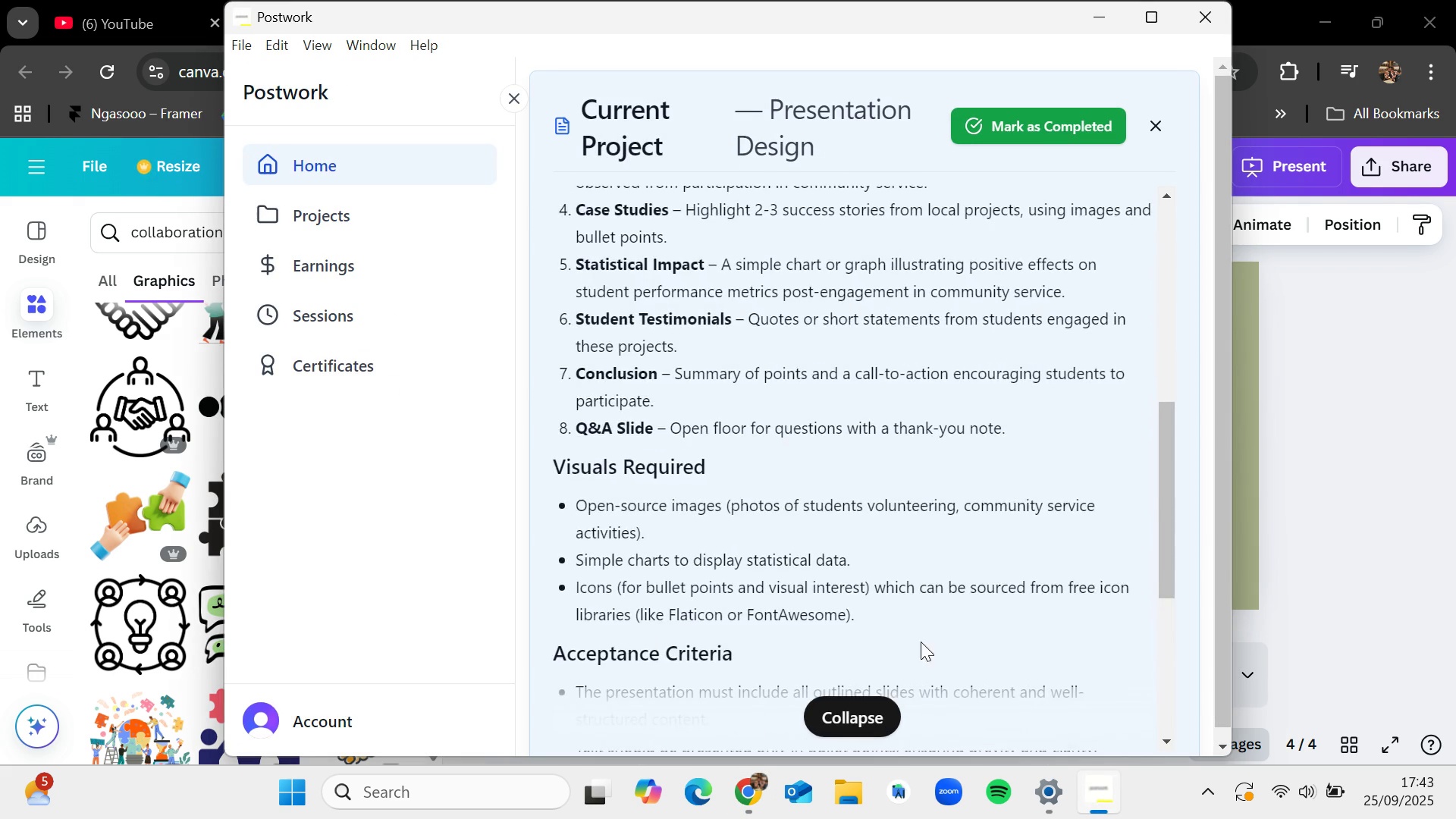 
scroll: coordinate [780, 557], scroll_direction: down, amount: 3.0
 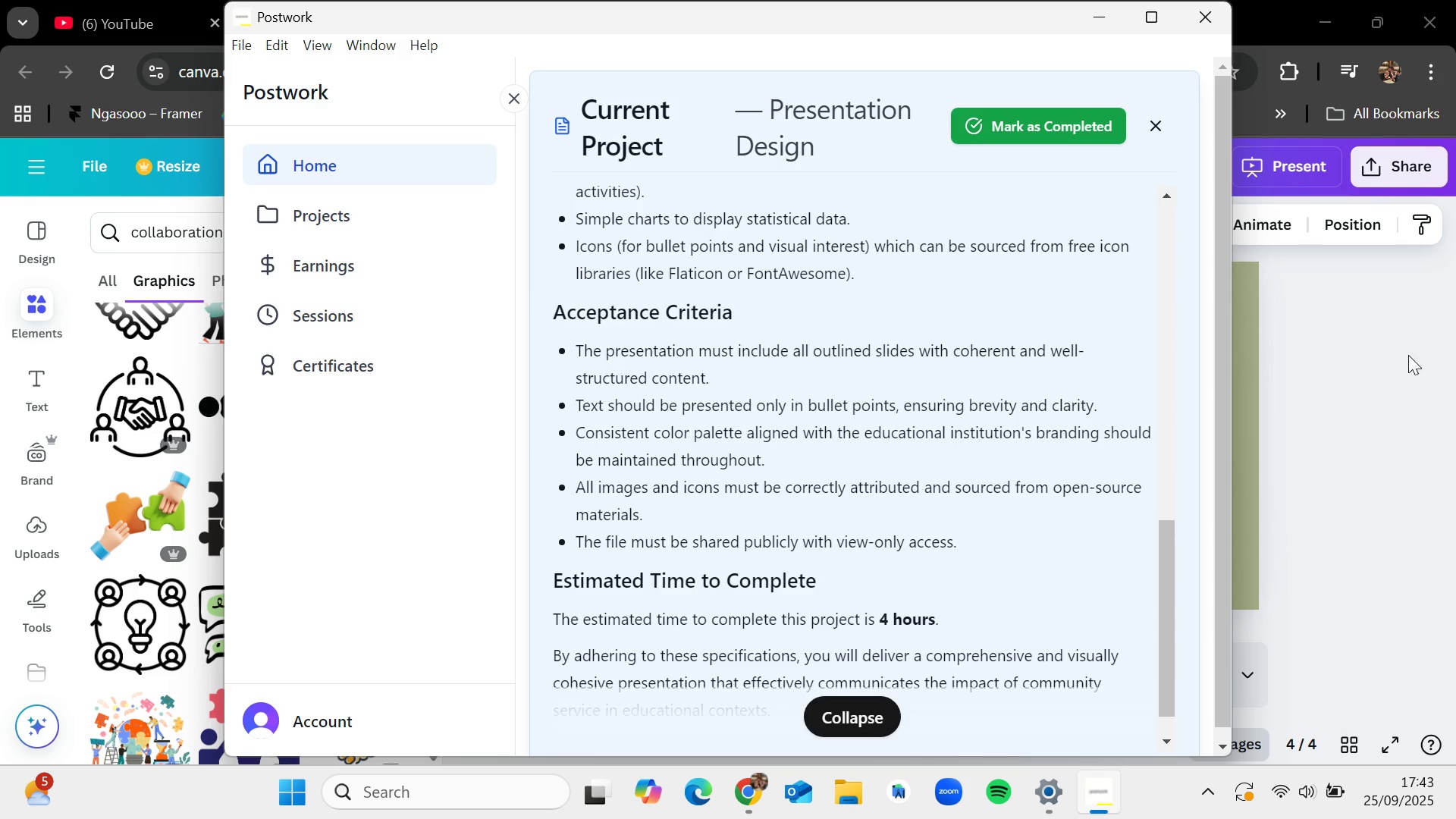 
left_click([1422, 362])
 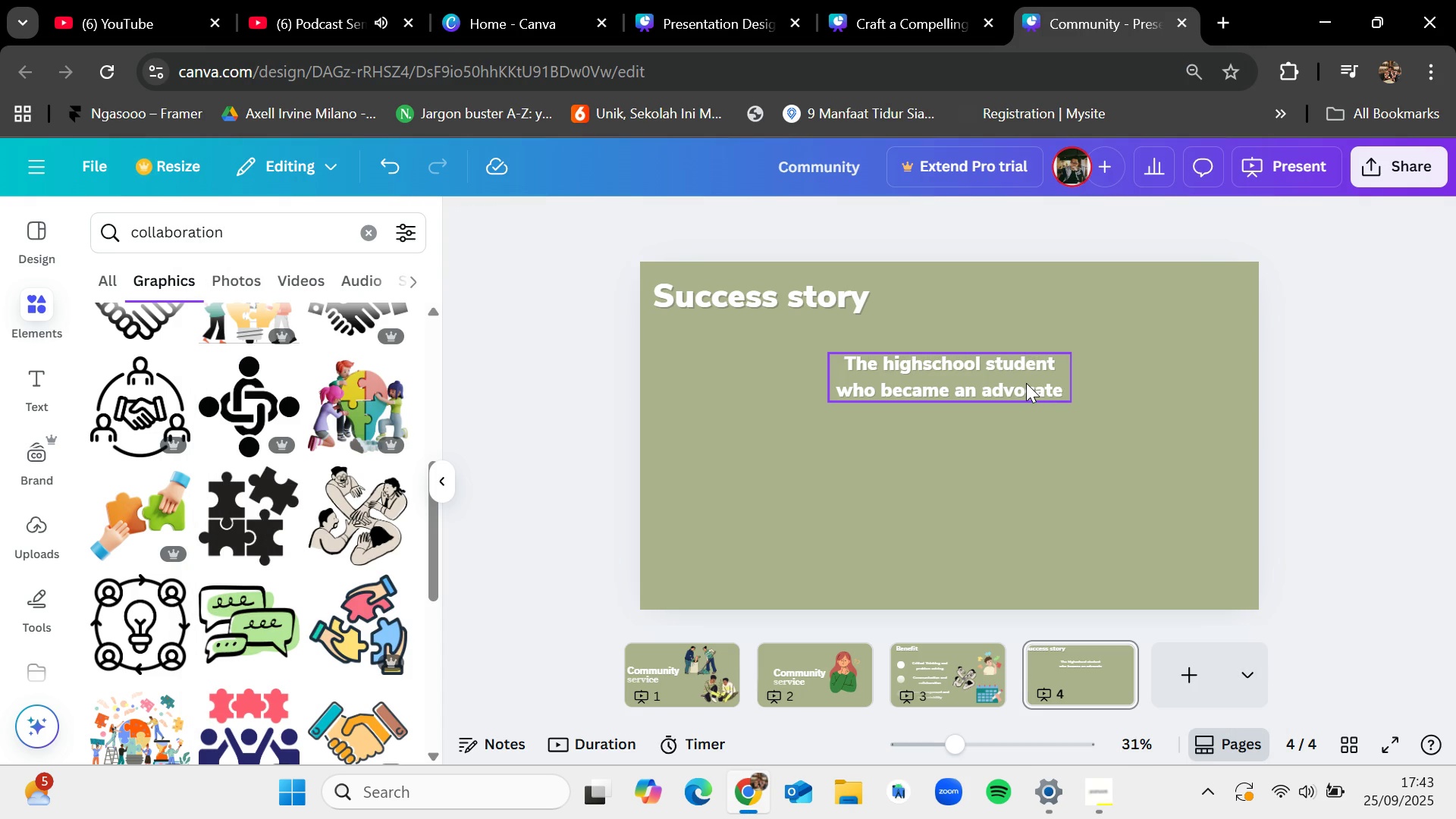 
left_click_drag(start_coordinate=[1026, 383], to_coordinate=[1028, 401])
 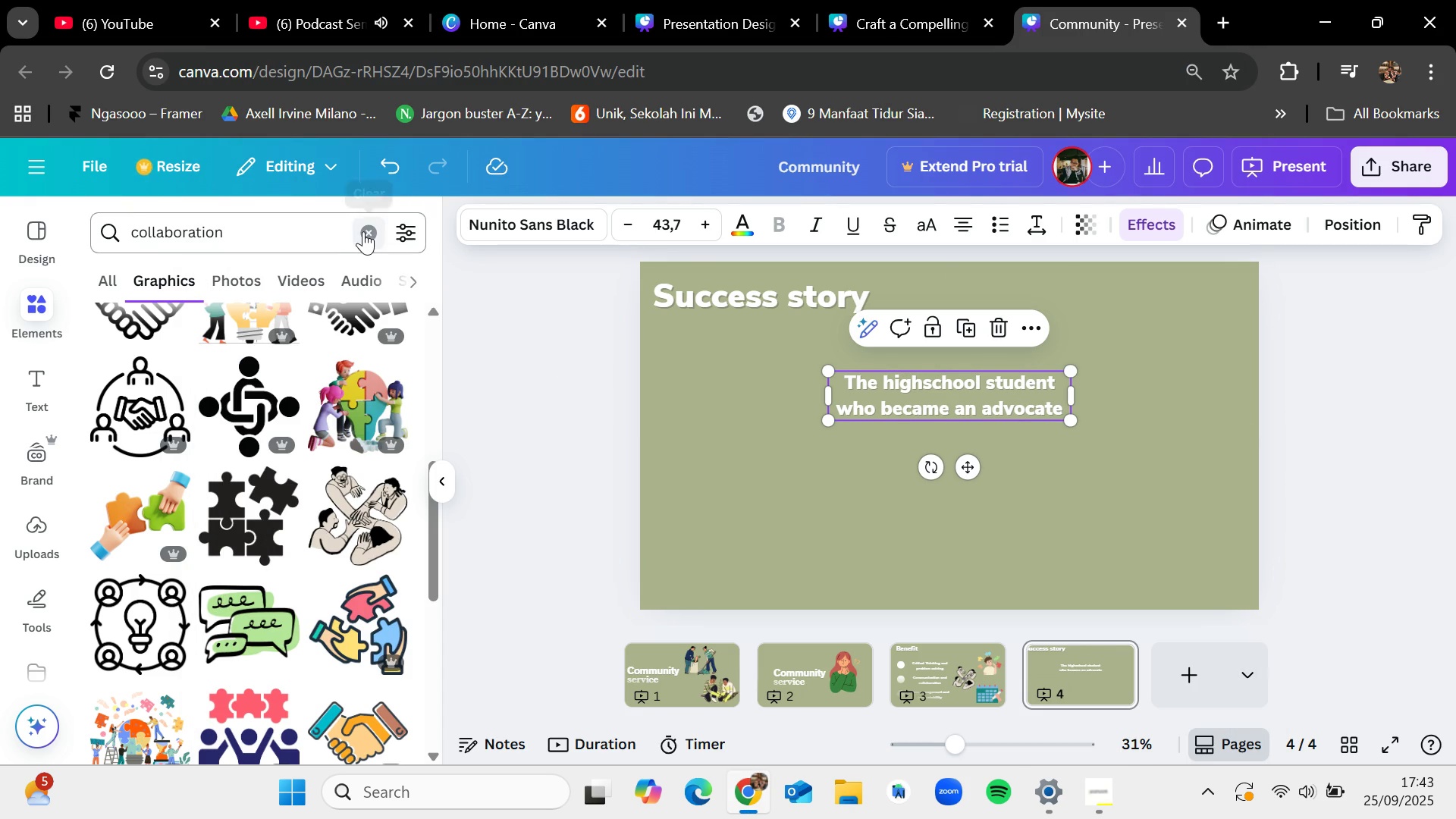 
left_click([363, 231])
 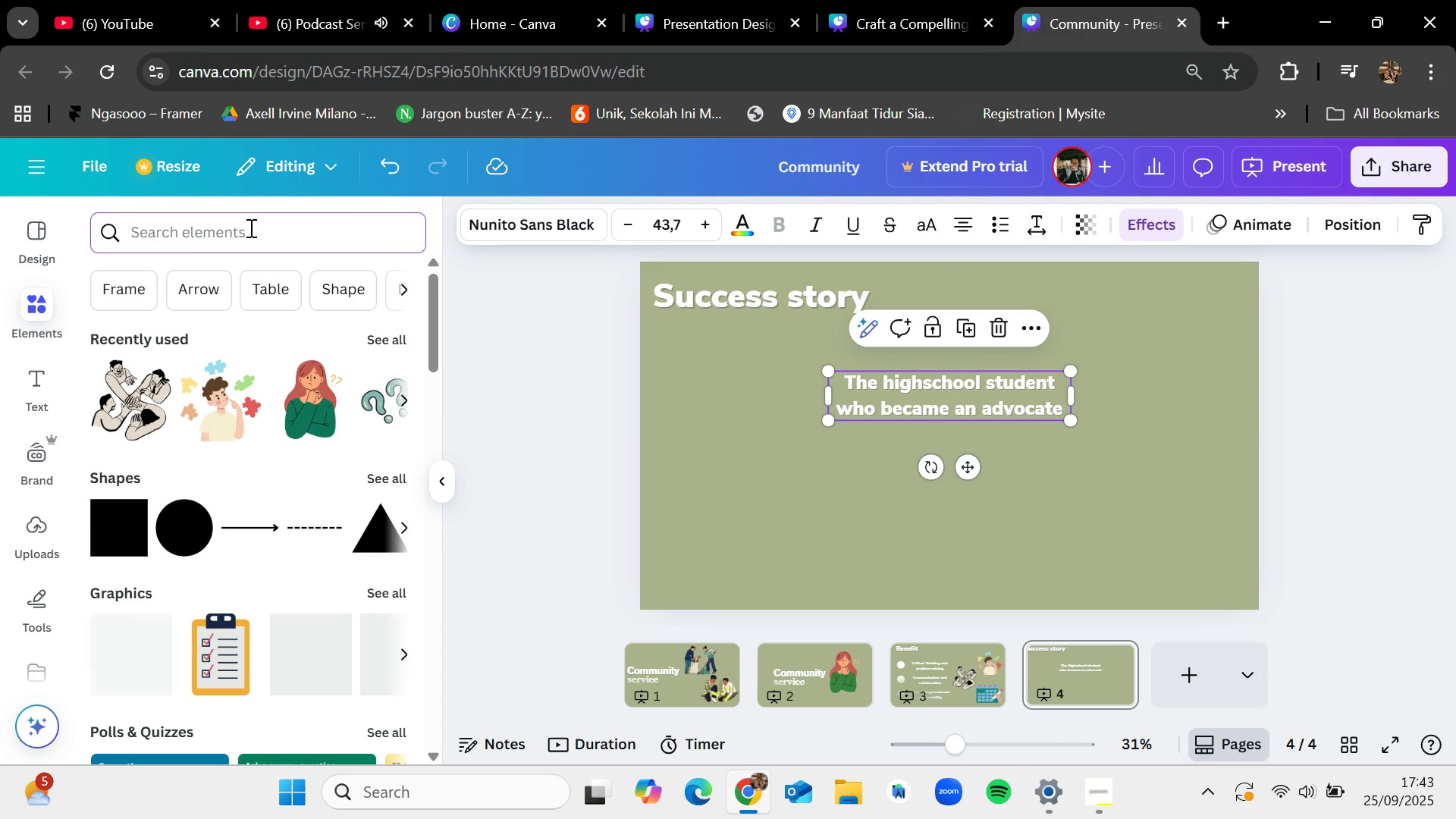 
left_click([249, 228])
 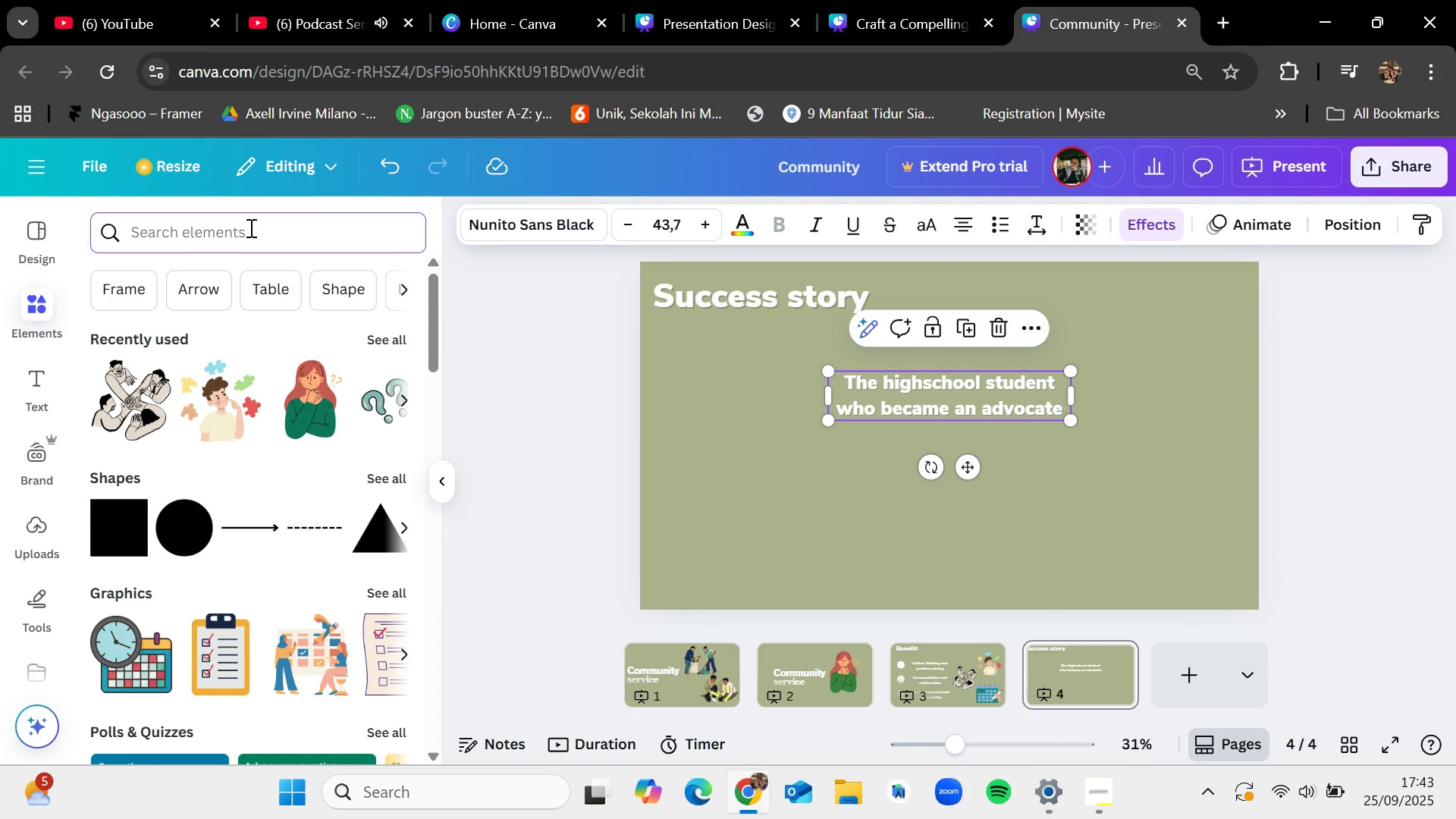 
type(hi)
key(Backspace)
key(Backspace)
type(stund)
key(Backspace)
key(Backspace)
type(dent)
 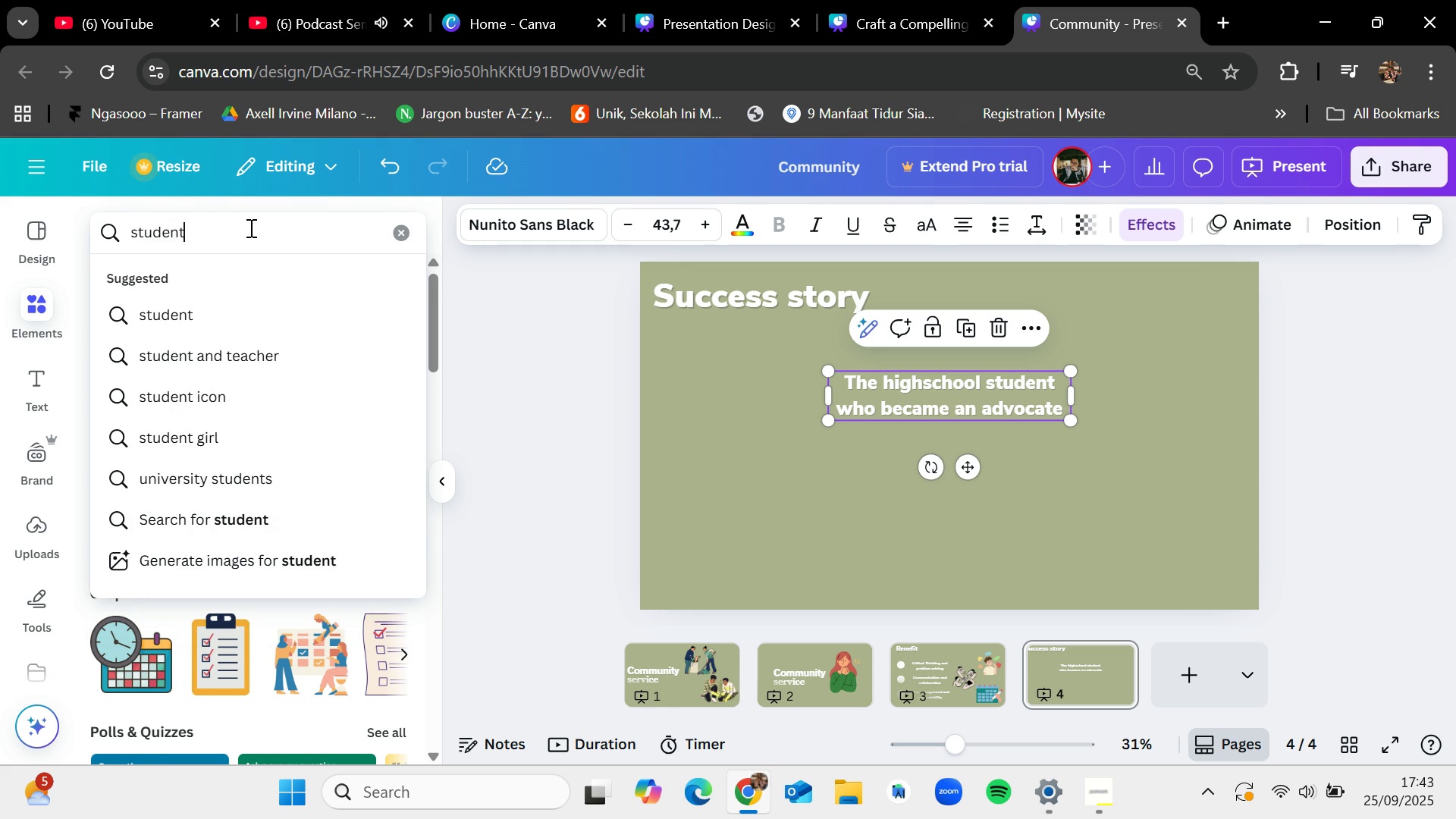 
key(Enter)
 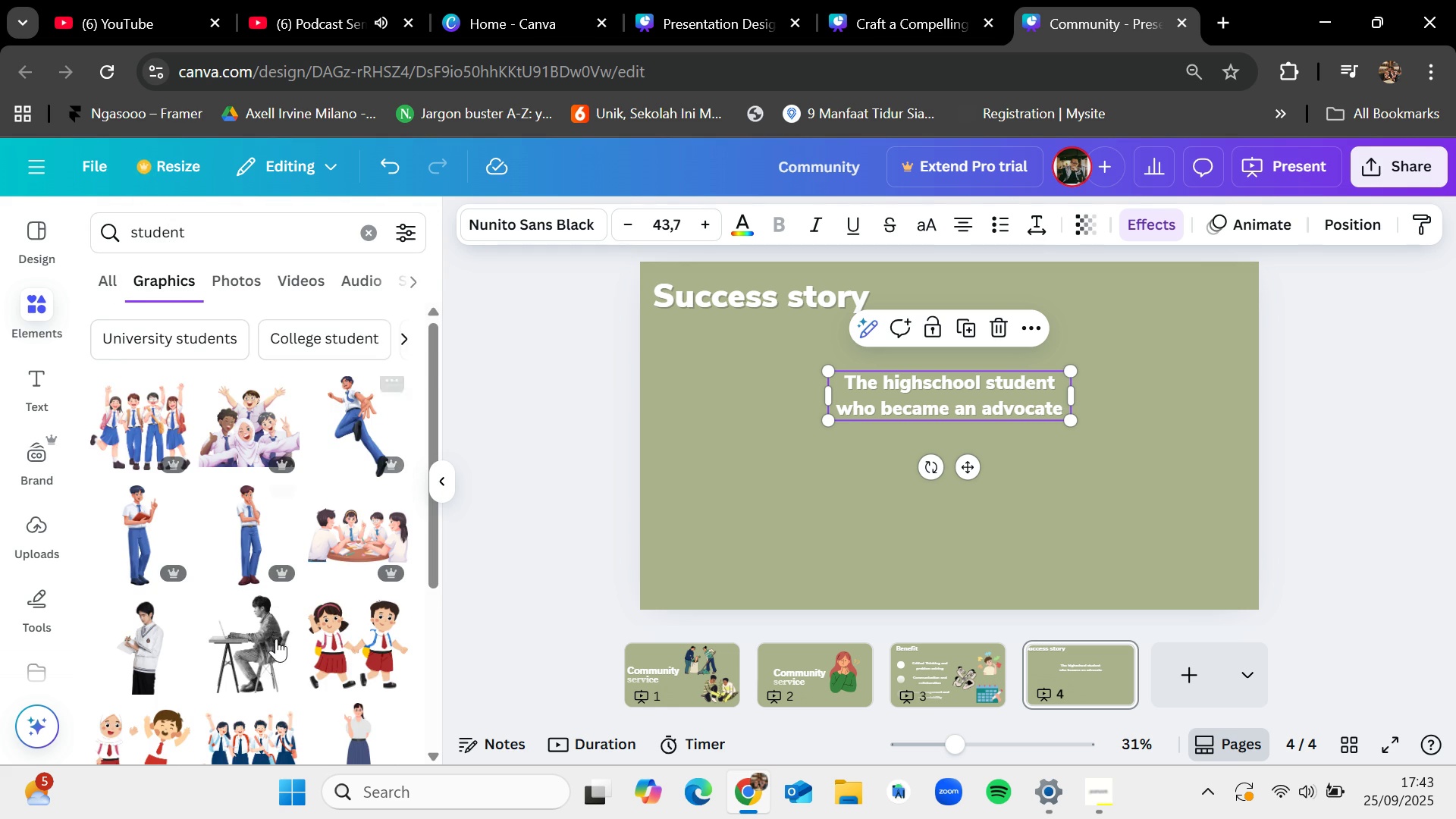 
scroll: coordinate [275, 646], scroll_direction: down, amount: 1.0
 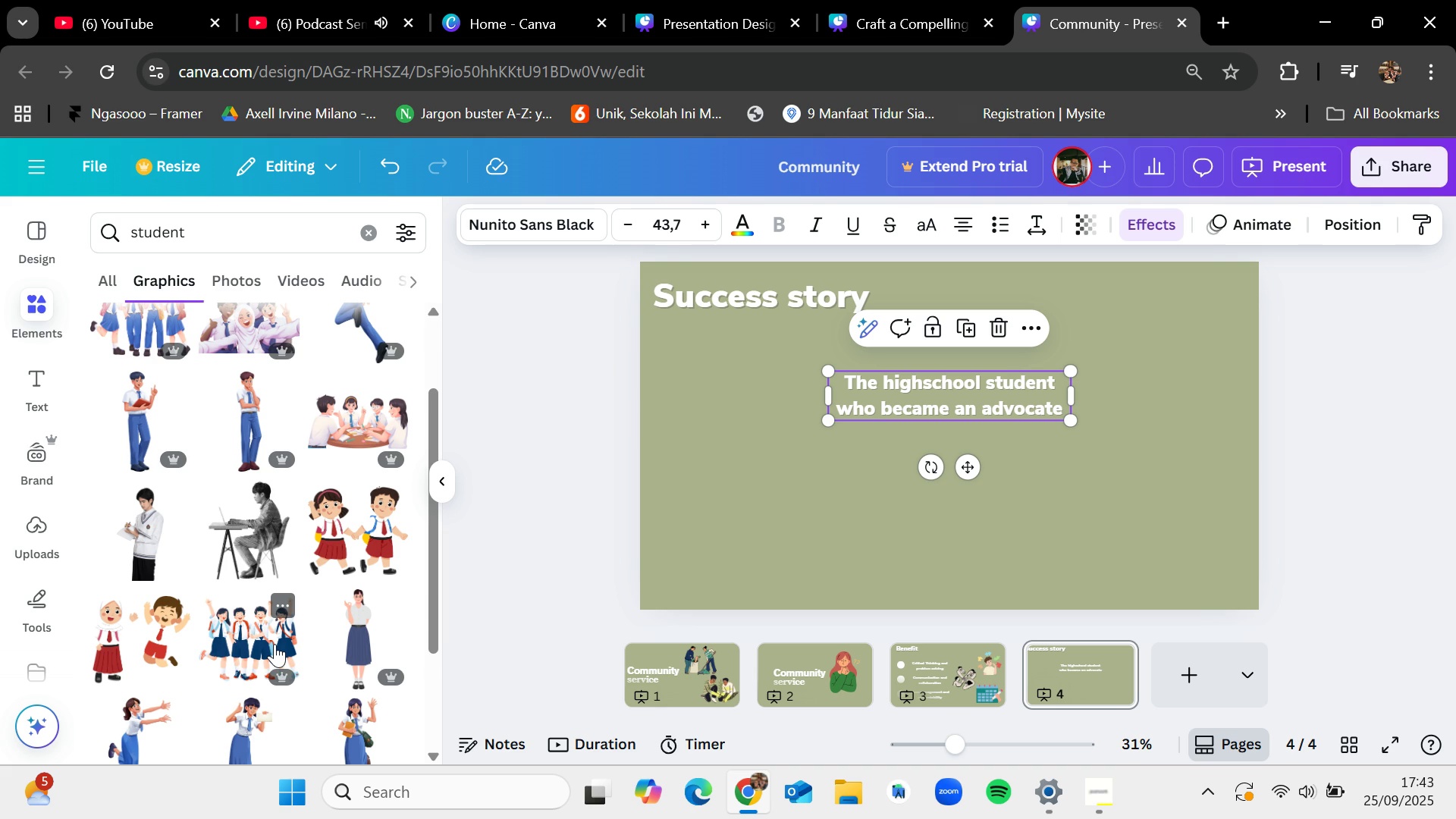 
wait(9.2)
 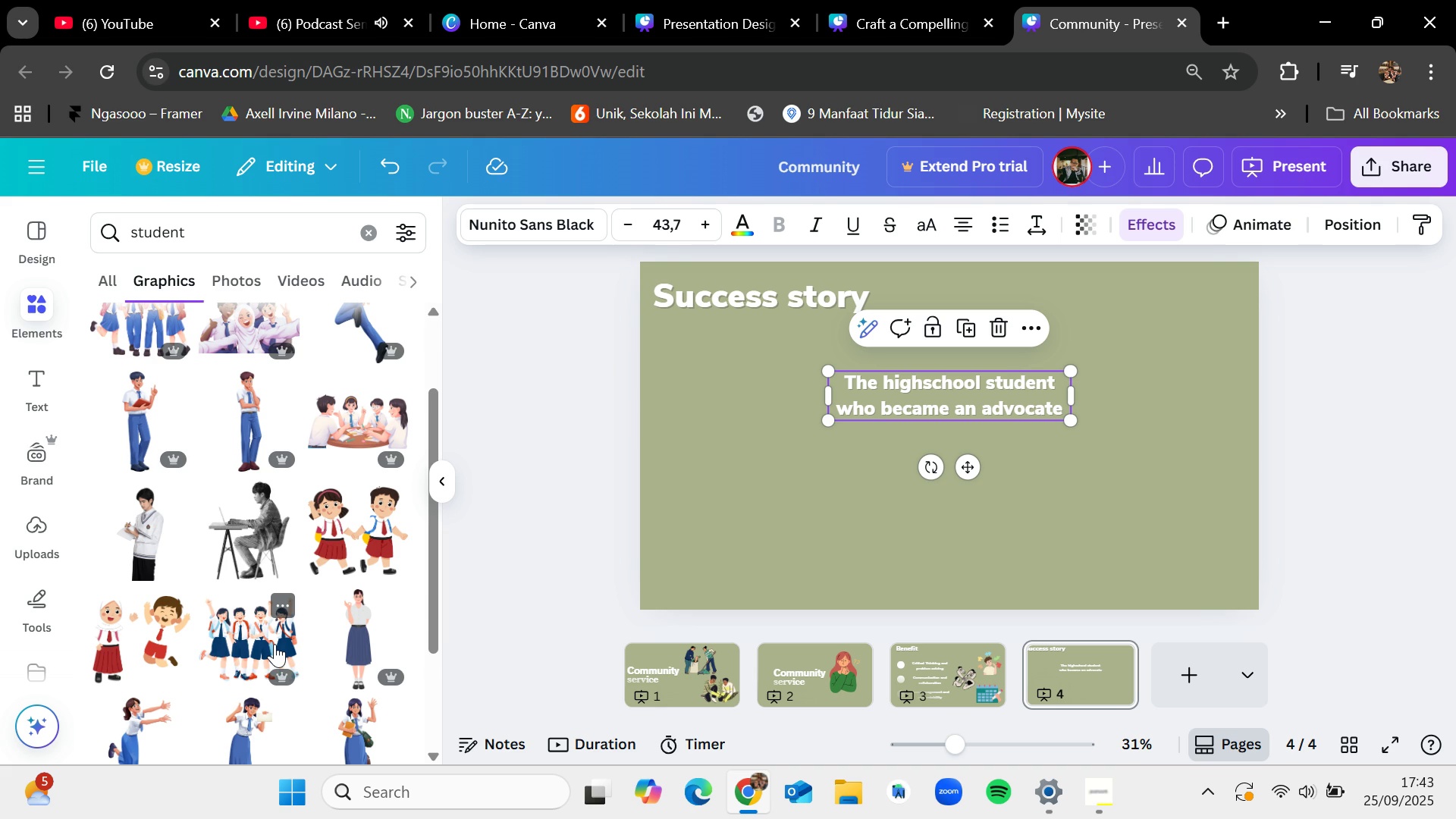 
scroll: coordinate [270, 467], scroll_direction: down, amount: 5.0
 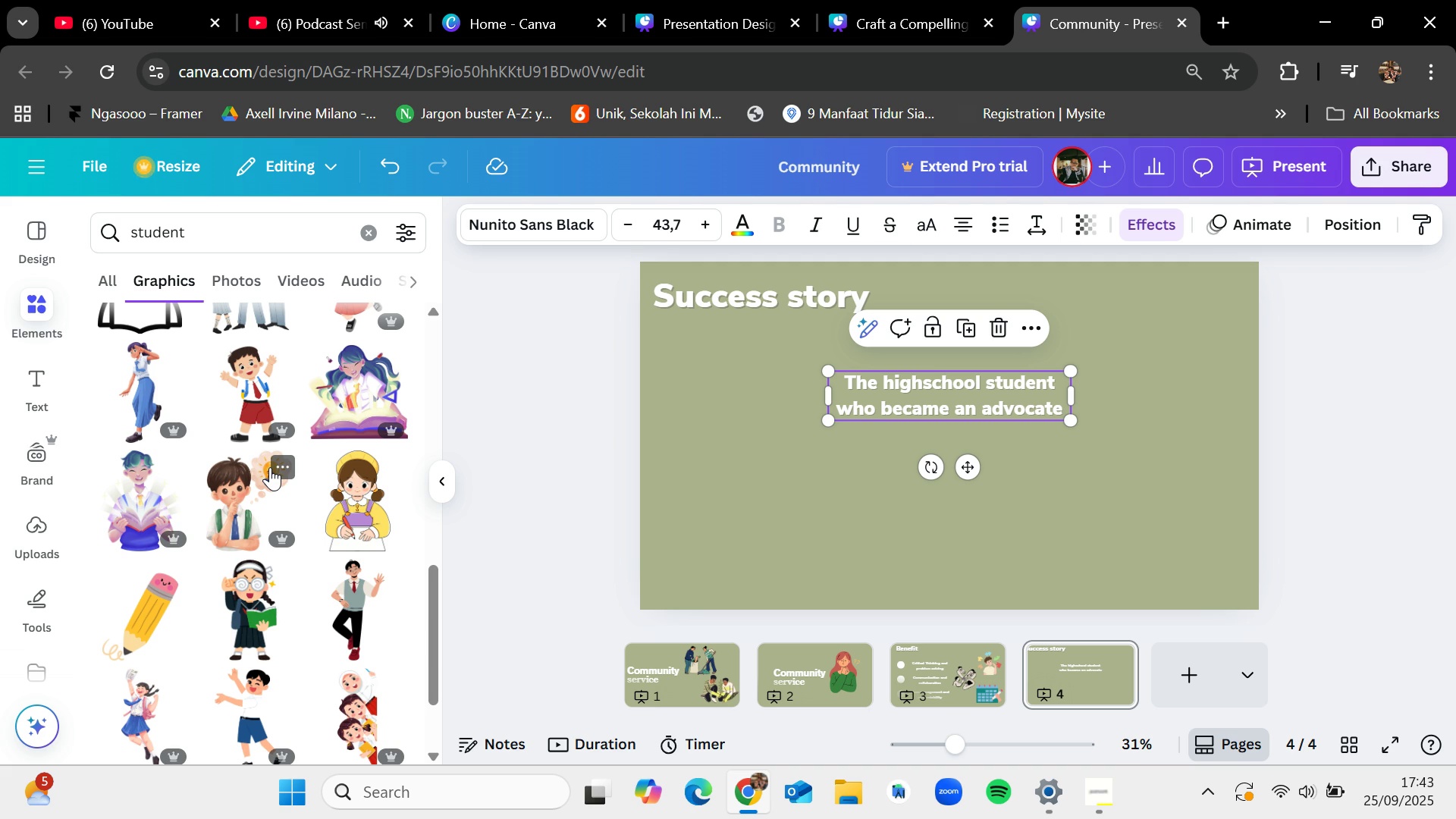 
wait(5.81)
 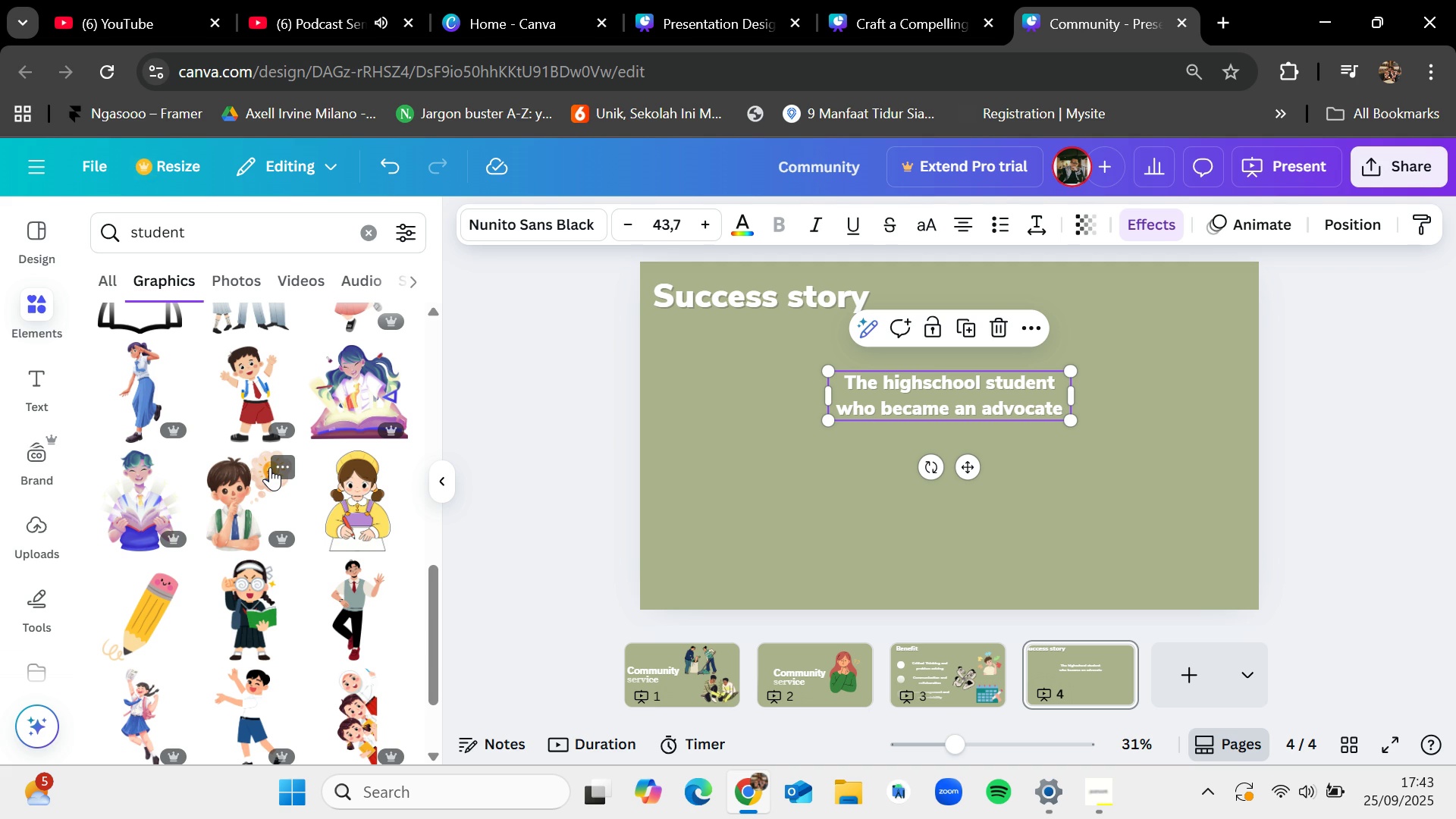 
scroll: coordinate [266, 648], scroll_direction: down, amount: 10.0
 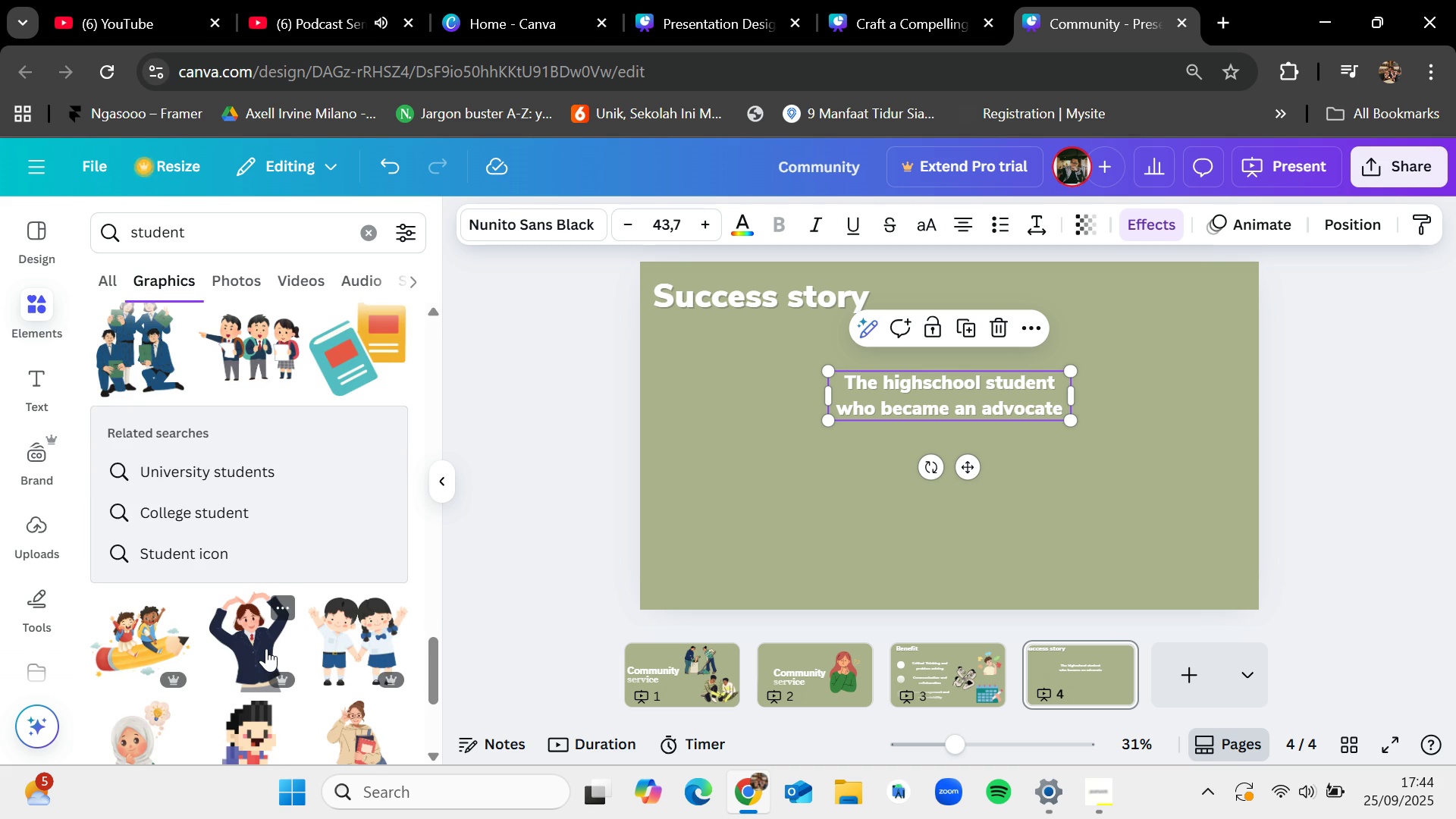 
scroll: coordinate [267, 649], scroll_direction: down, amount: 6.0
 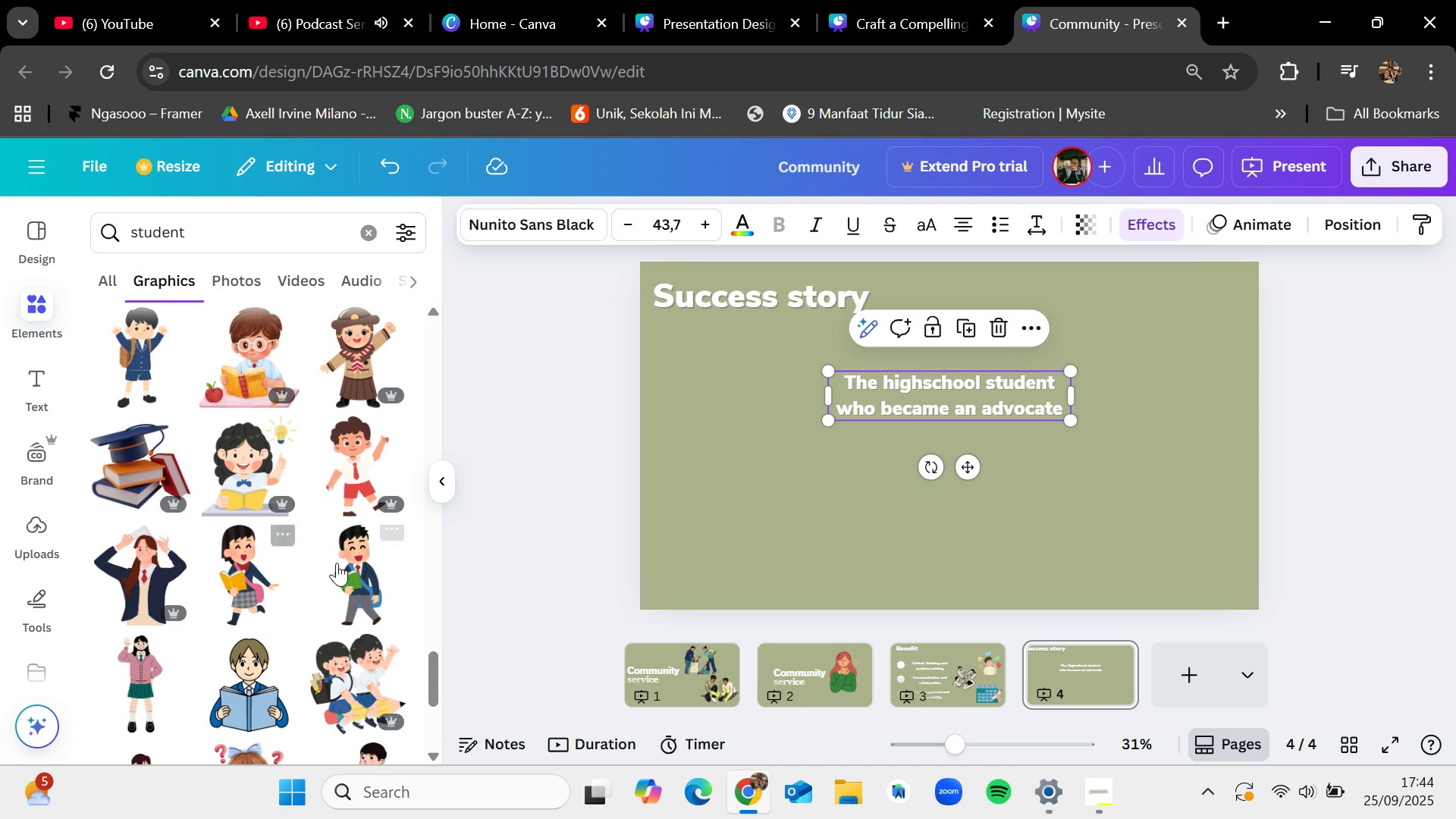 
left_click_drag(start_coordinate=[366, 573], to_coordinate=[752, 403])
 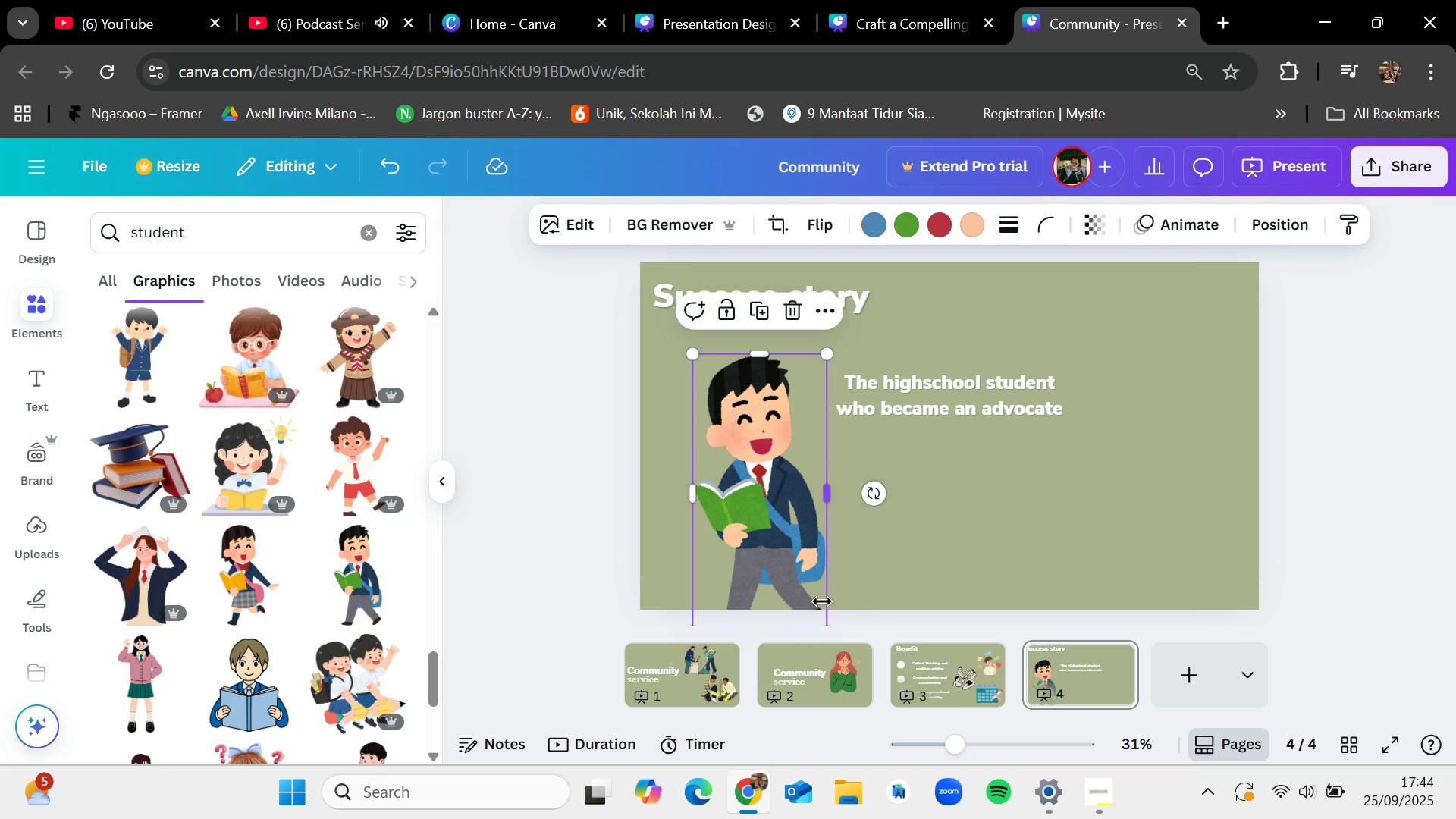 
left_click_drag(start_coordinate=[799, 554], to_coordinate=[786, 497])
 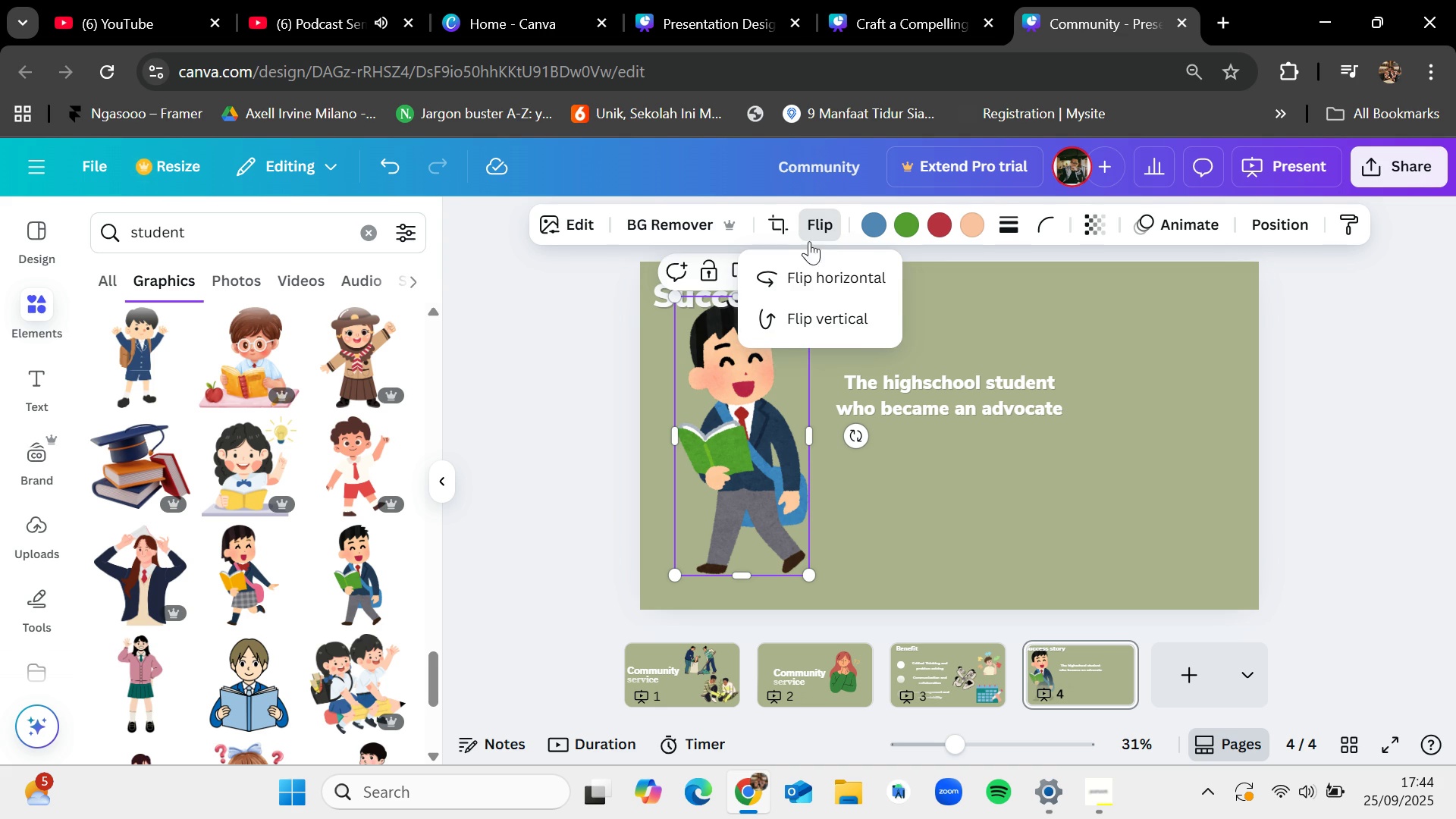 
left_click([804, 262])
 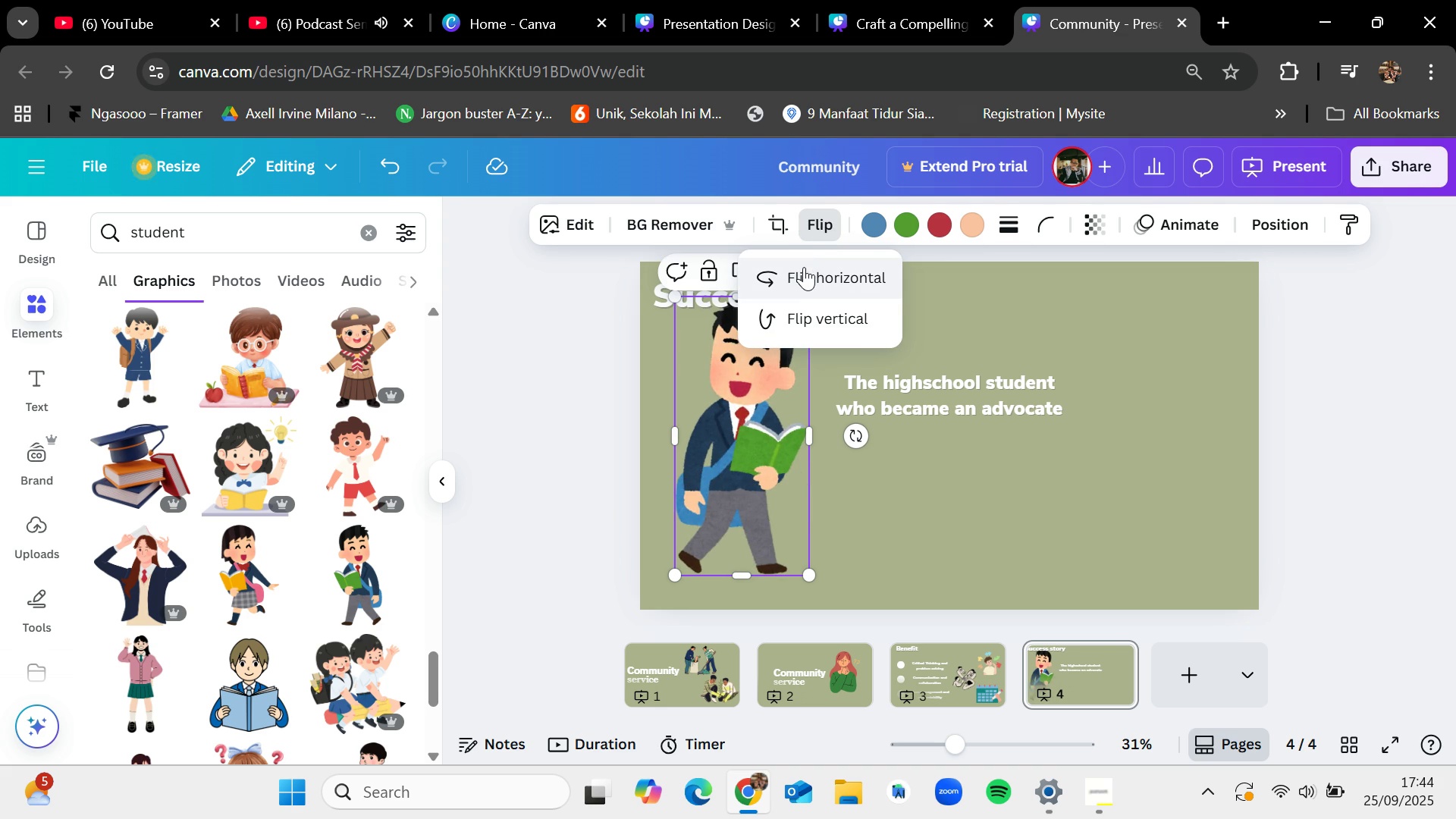 
left_click([804, 267])
 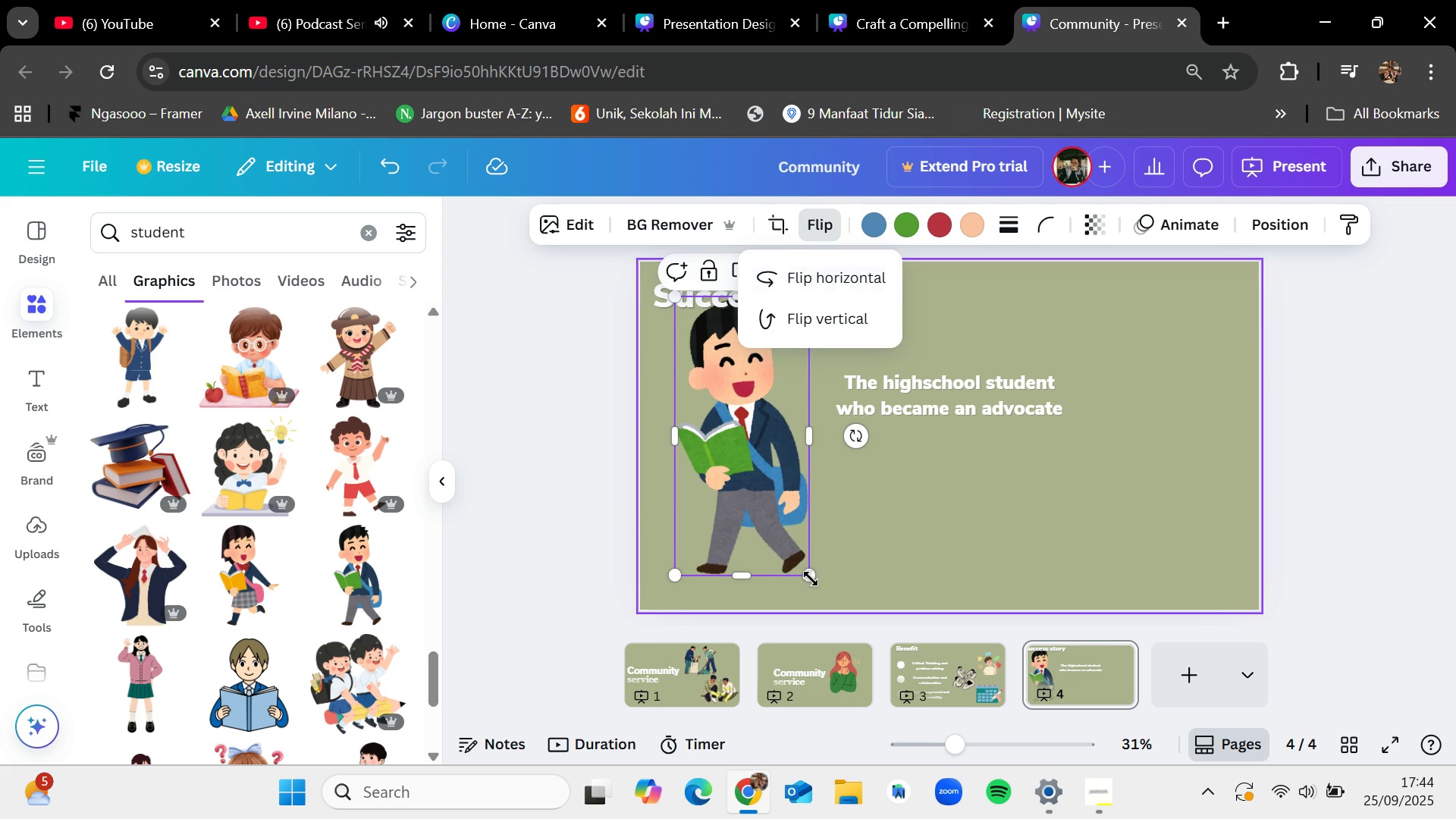 
left_click_drag(start_coordinate=[810, 576], to_coordinate=[763, 544])
 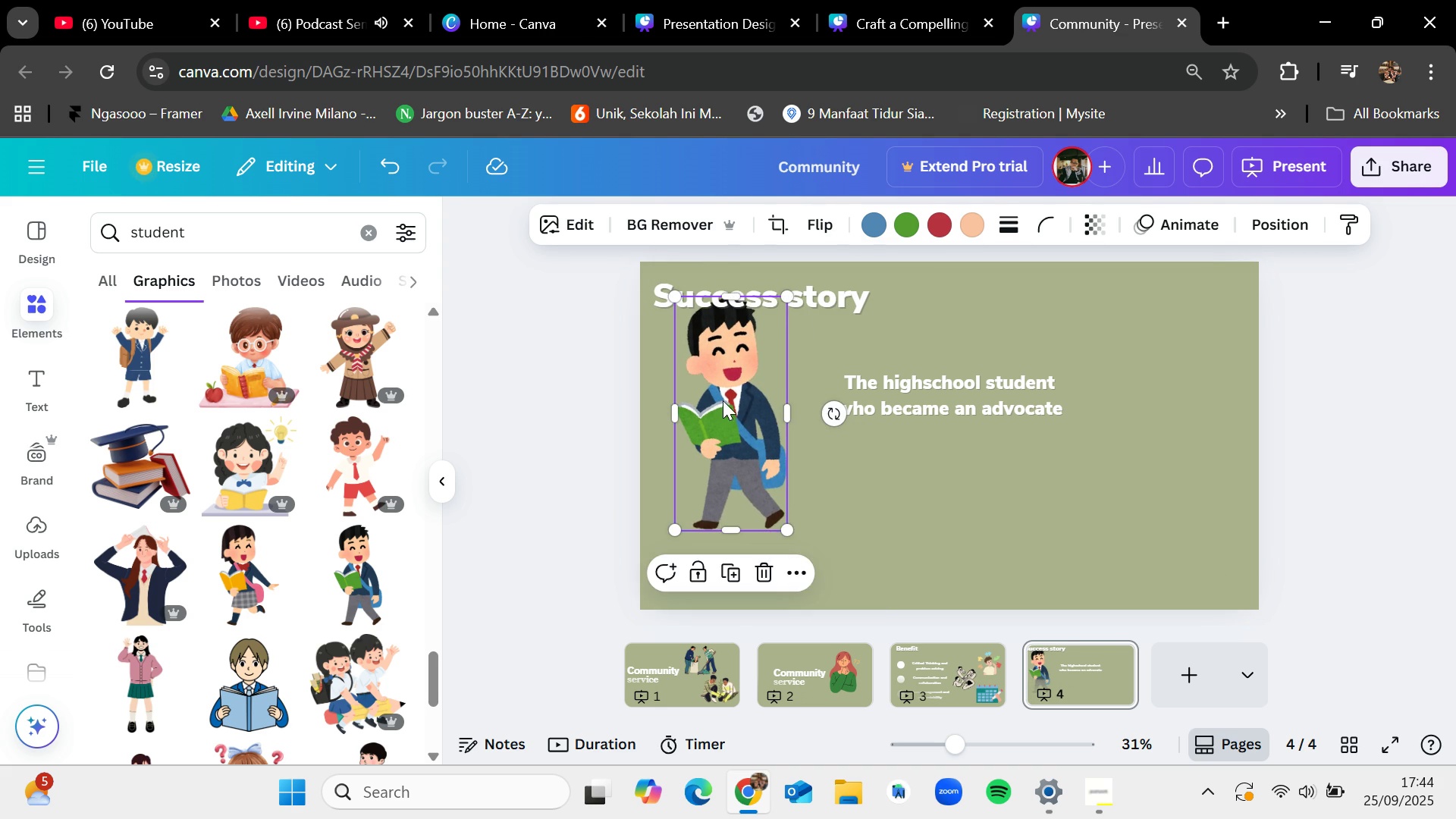 
left_click_drag(start_coordinate=[723, 400], to_coordinate=[739, 472])
 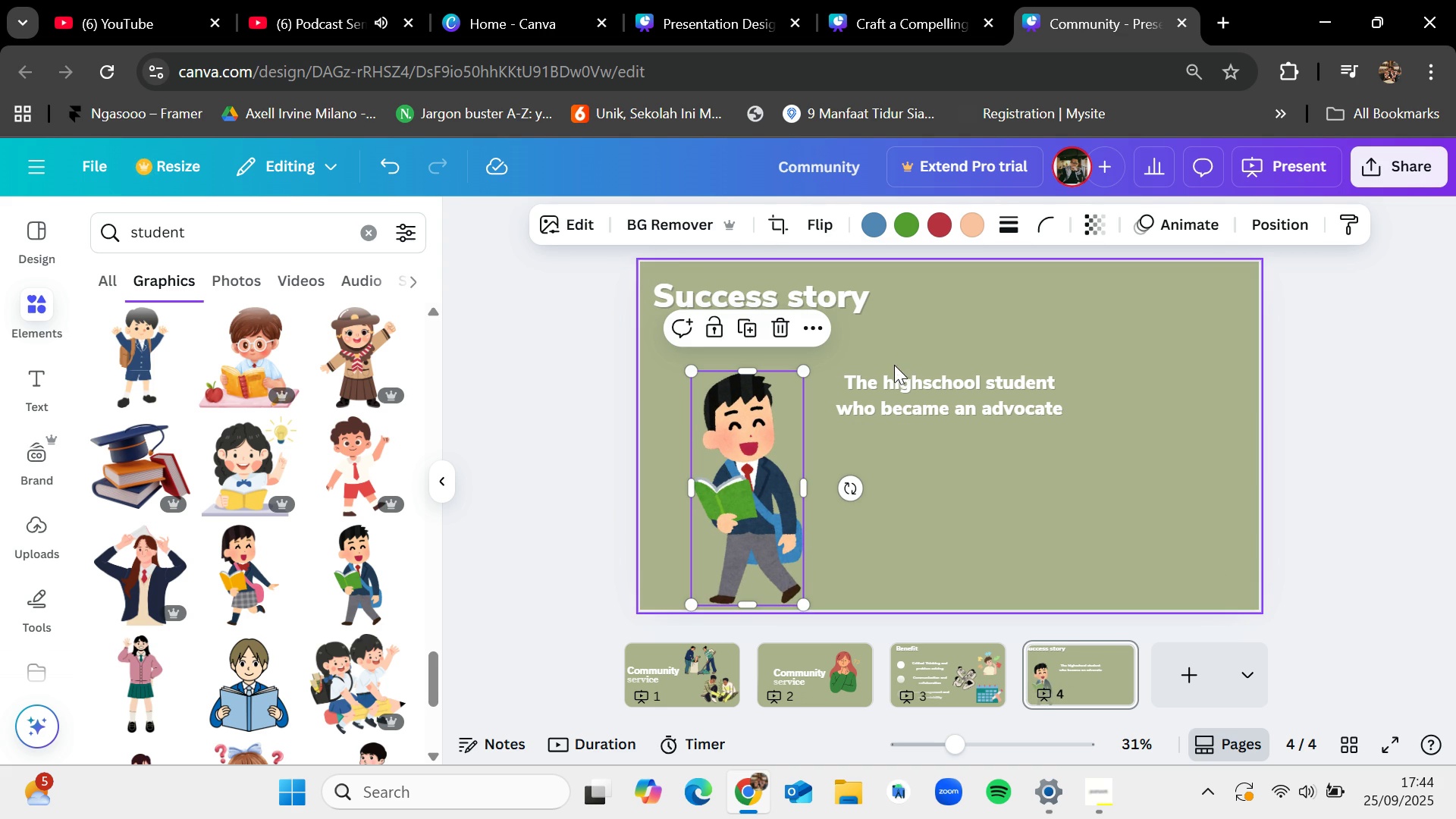 
left_click_drag(start_coordinate=[922, 392], to_coordinate=[913, 348])
 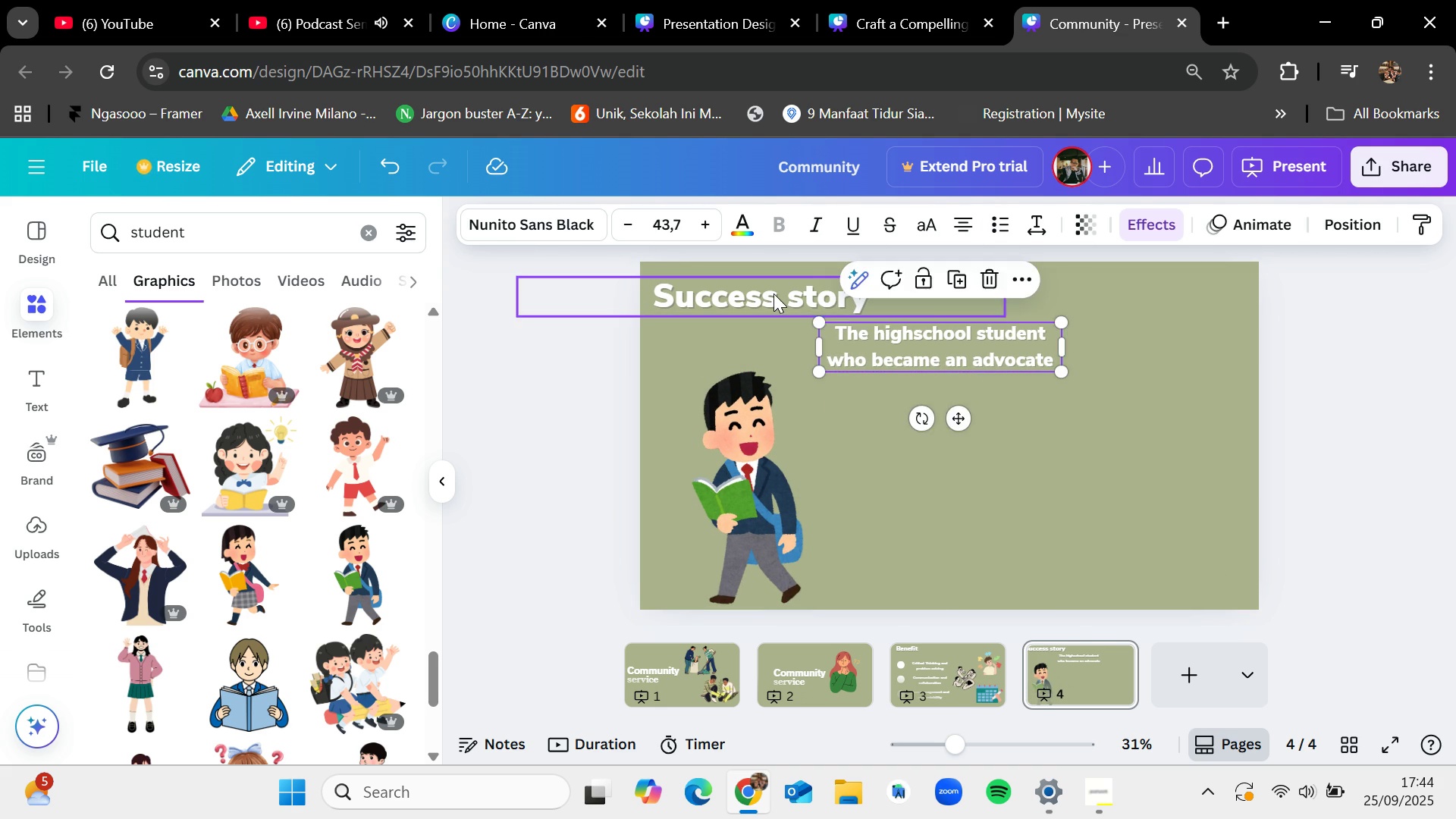 
left_click([774, 293])
 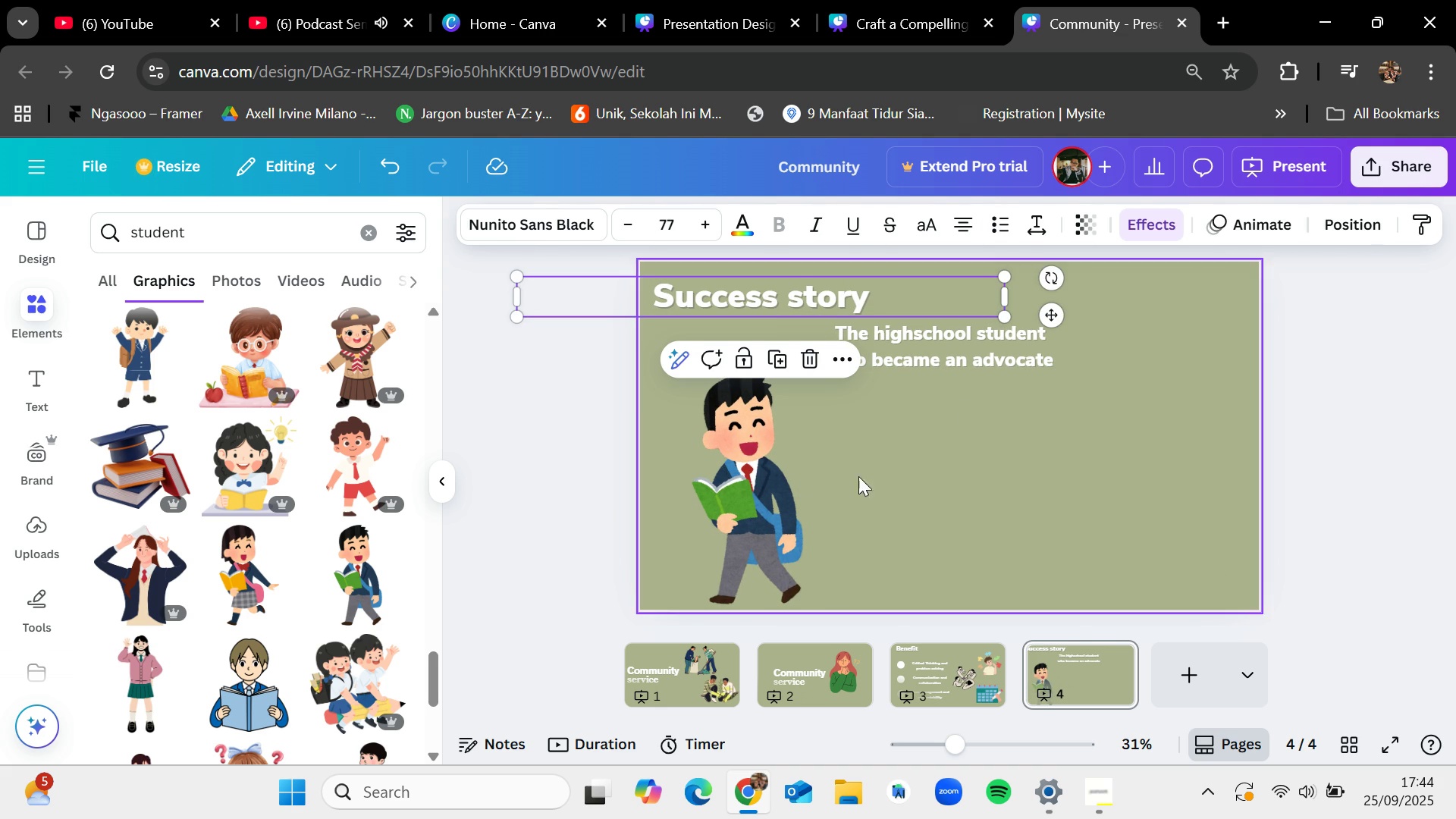 
left_click([786, 507])
 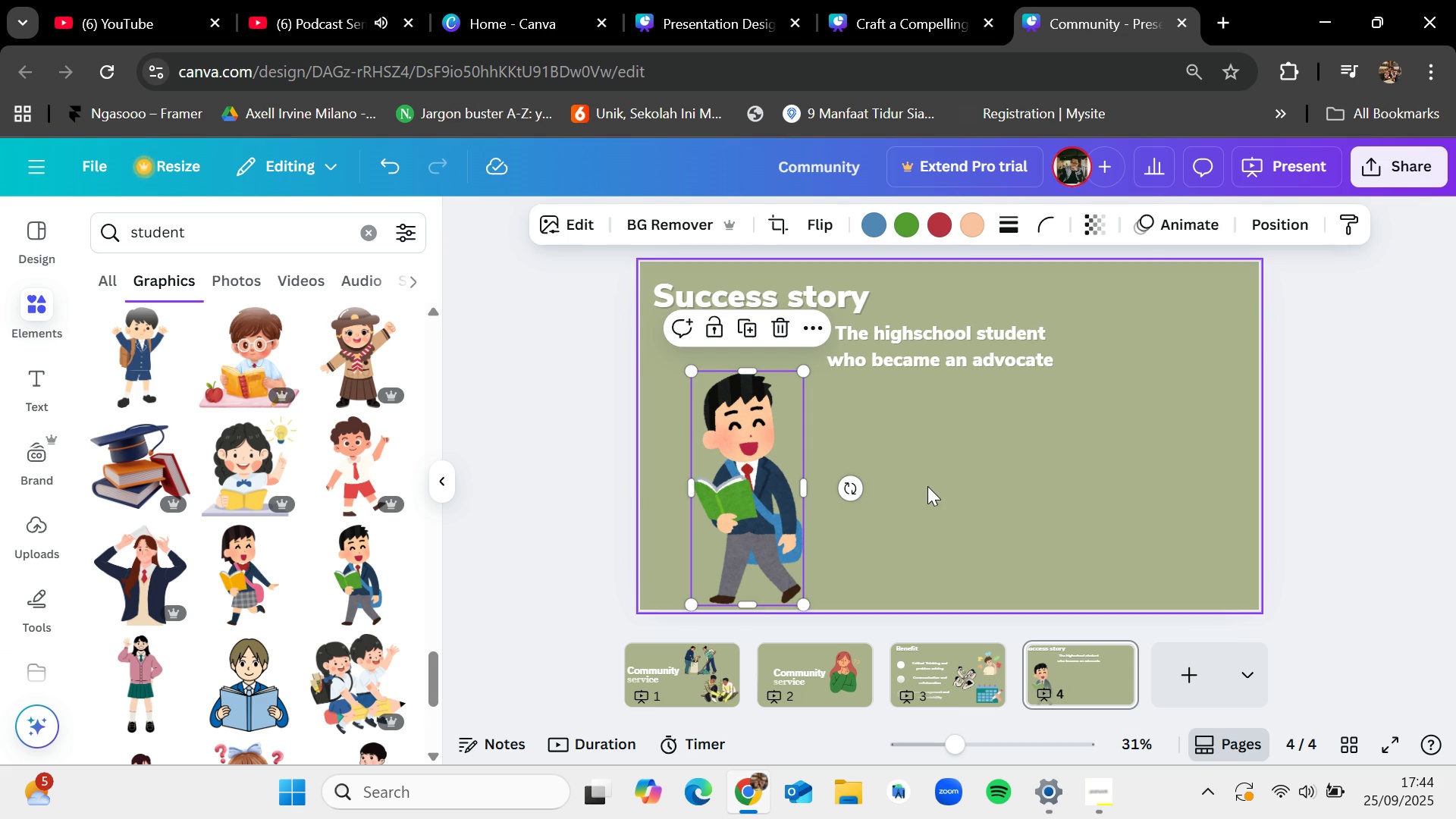 
left_click([927, 486])
 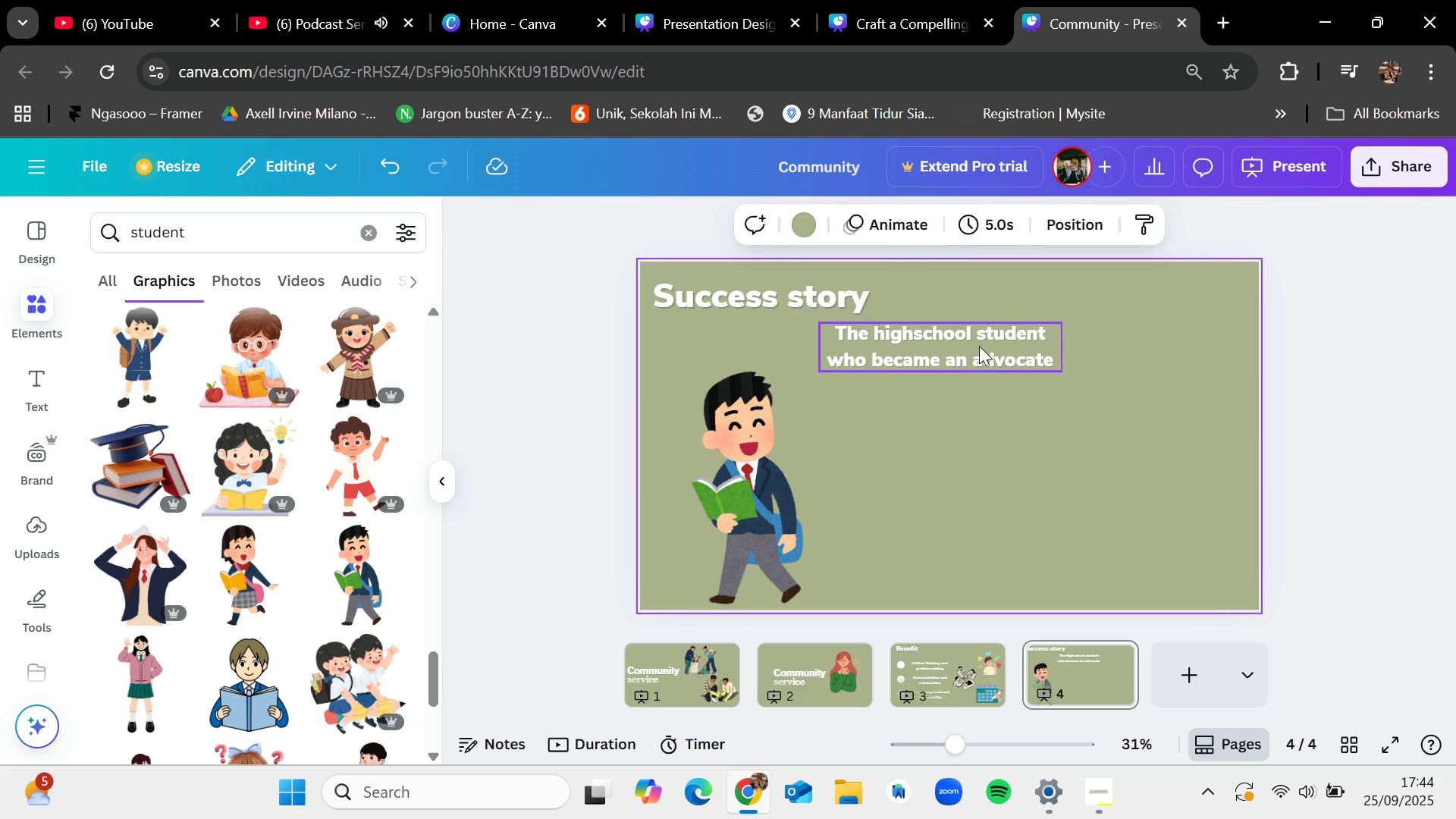 
left_click_drag(start_coordinate=[979, 346], to_coordinate=[996, 356])
 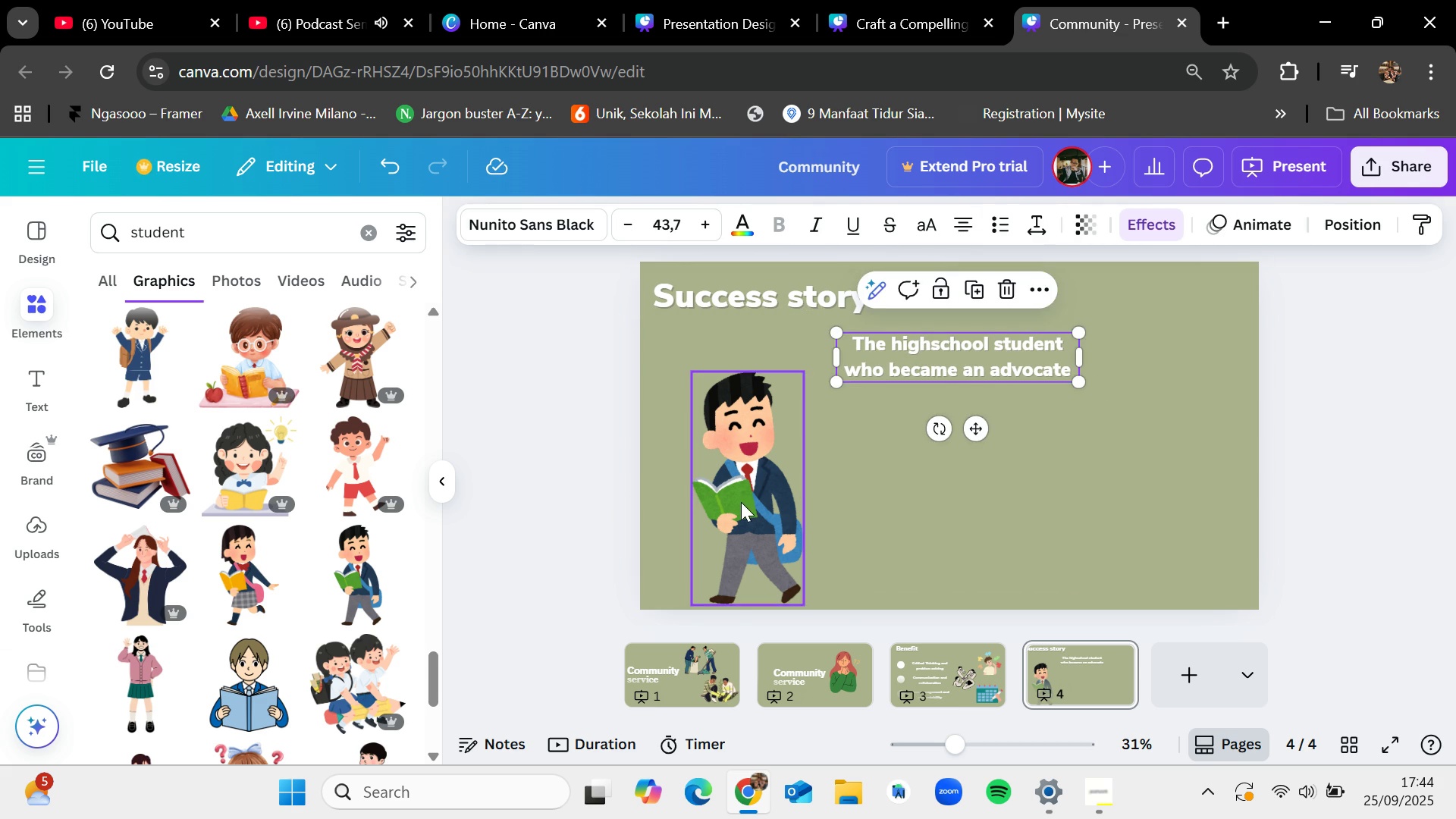 
left_click_drag(start_coordinate=[741, 502], to_coordinate=[732, 484])
 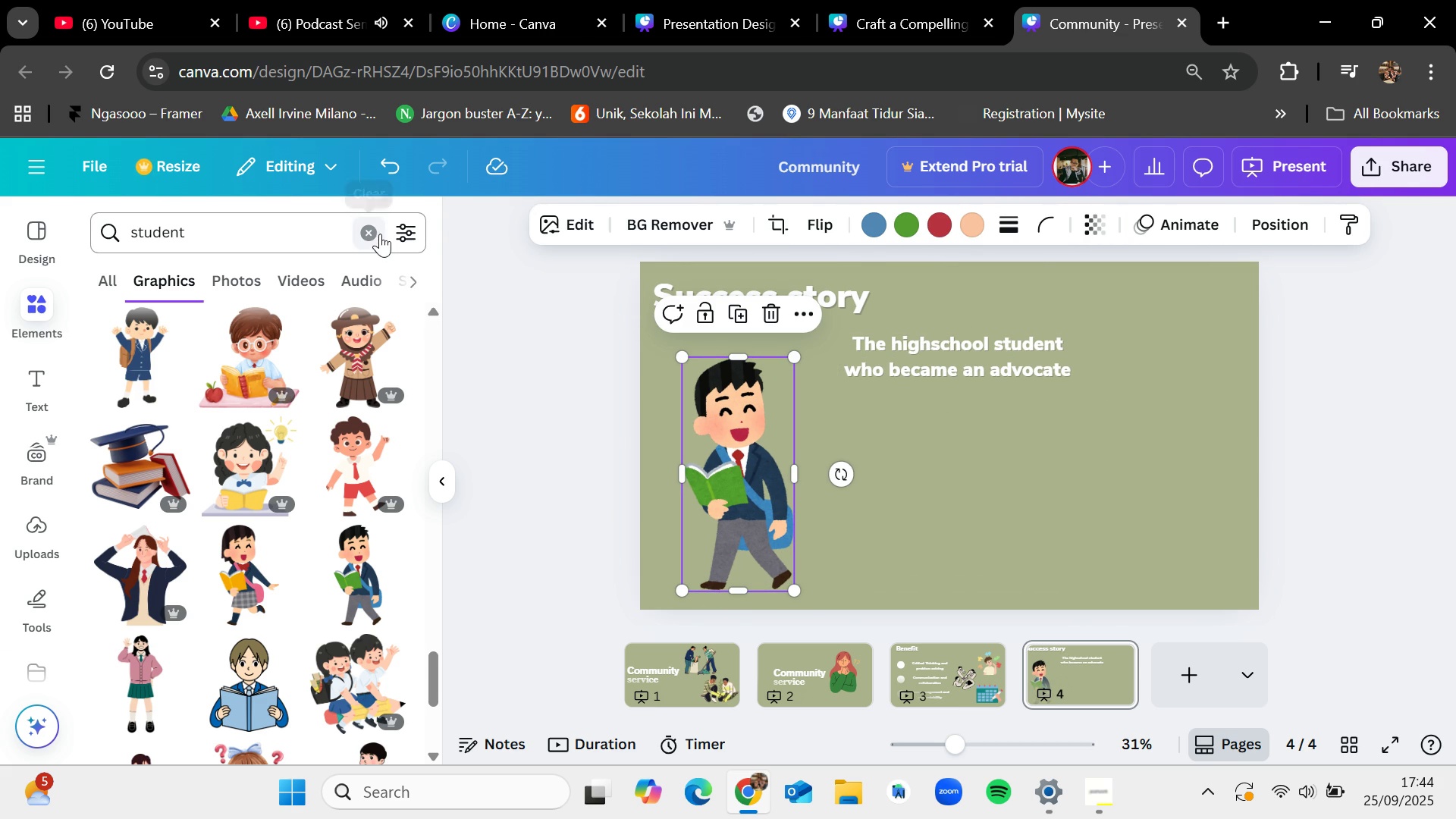 
left_click([379, 234])
 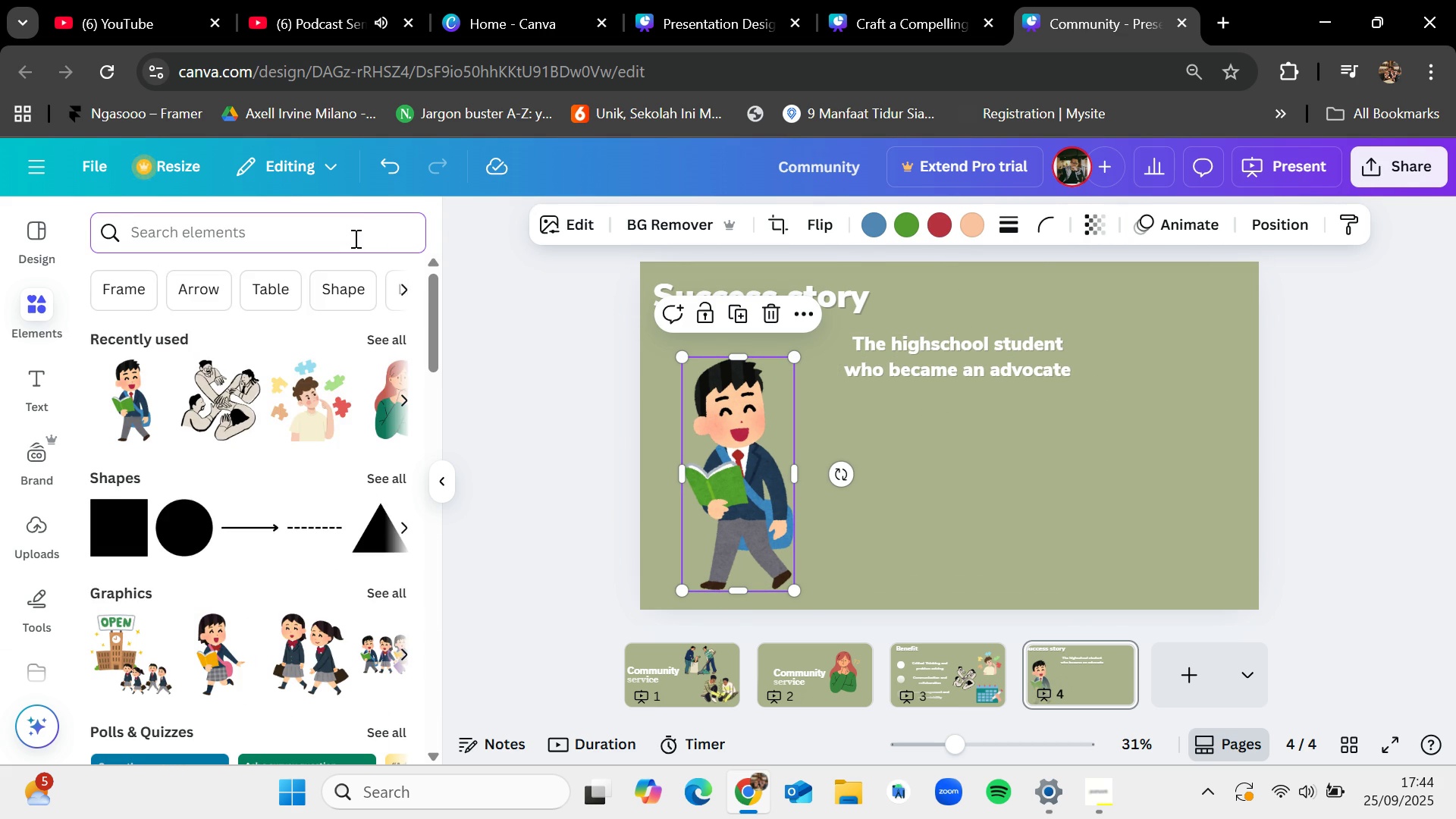 
type(arrow)
 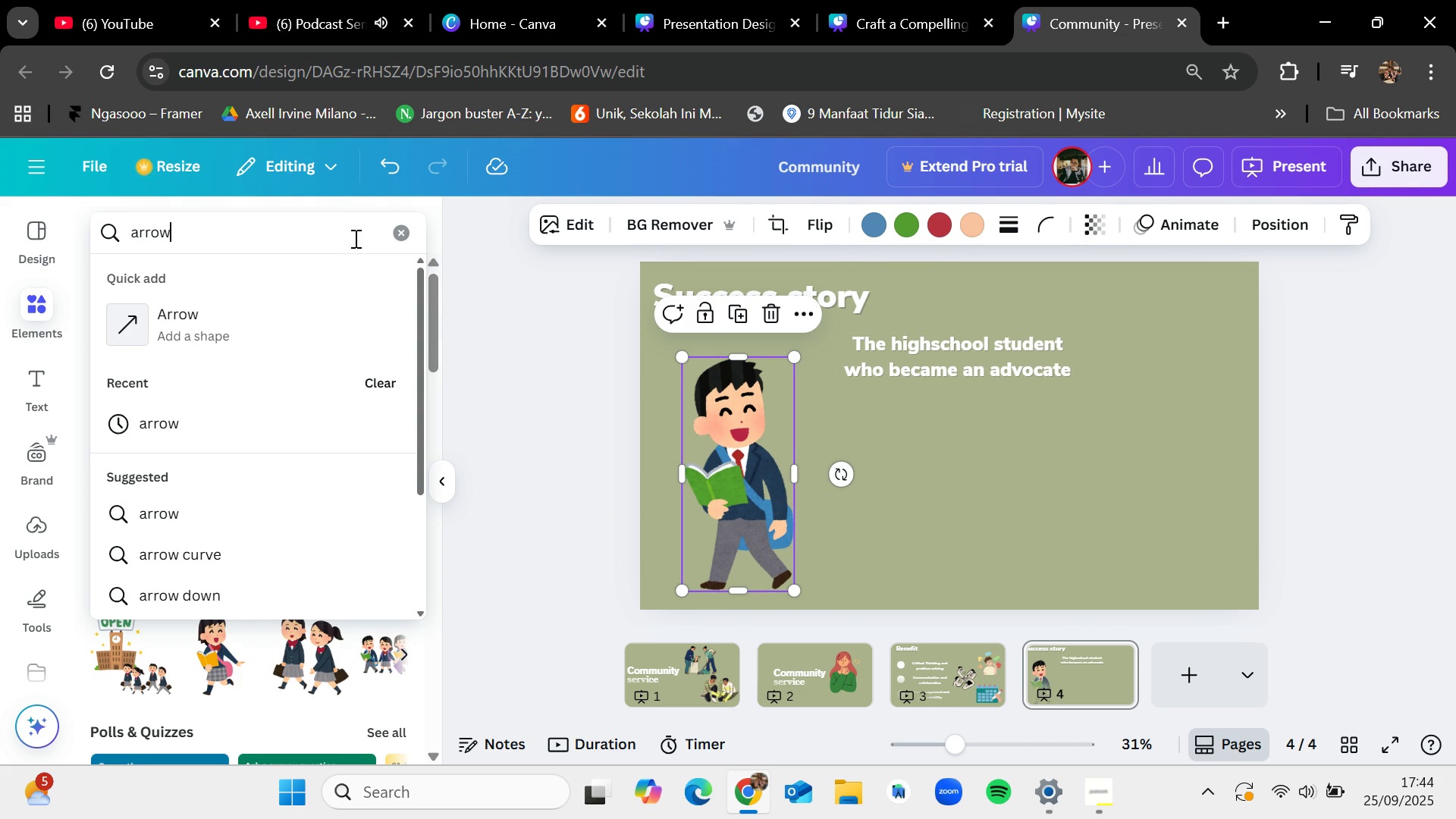 
key(Enter)
 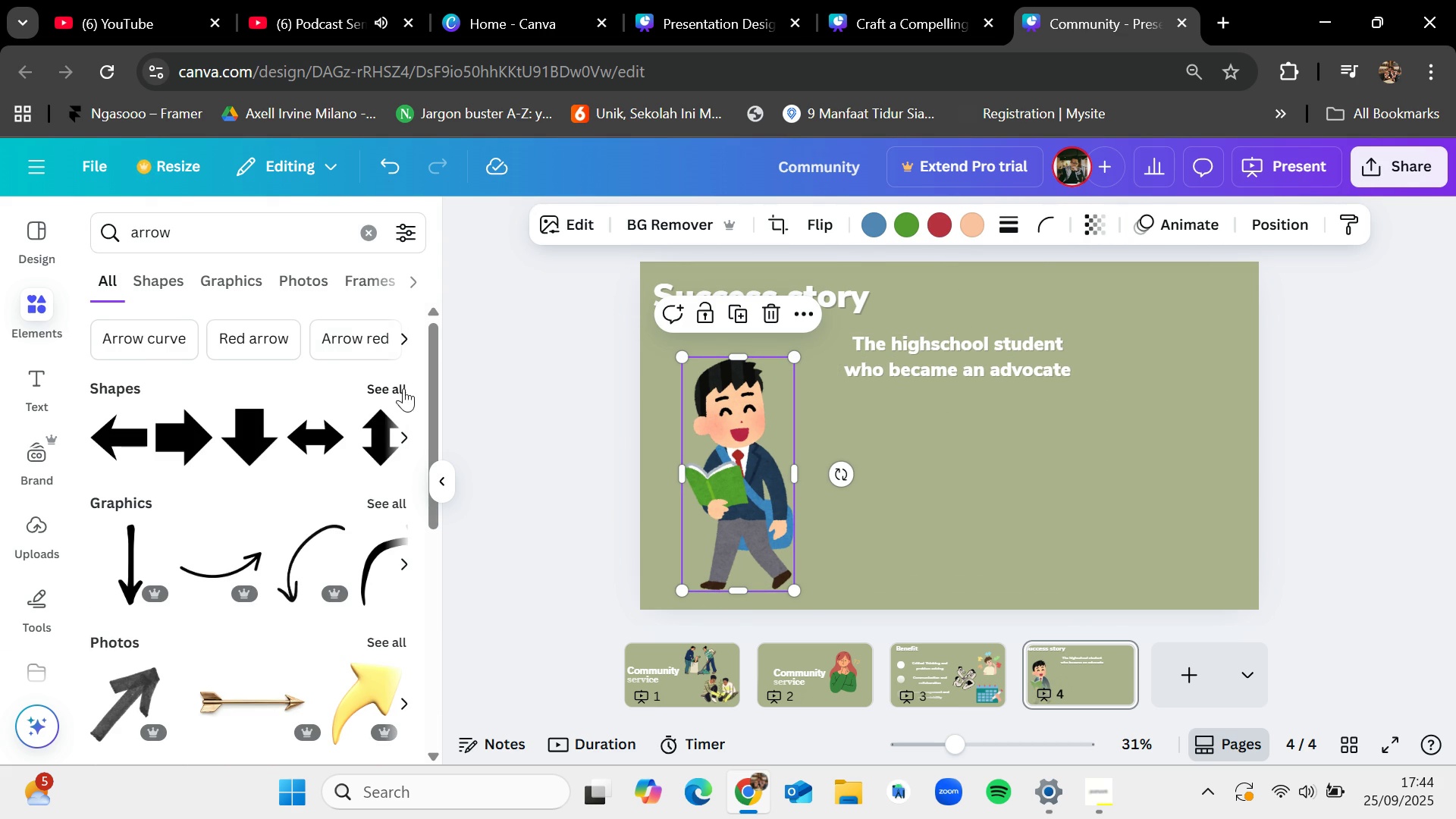 
left_click([401, 387])
 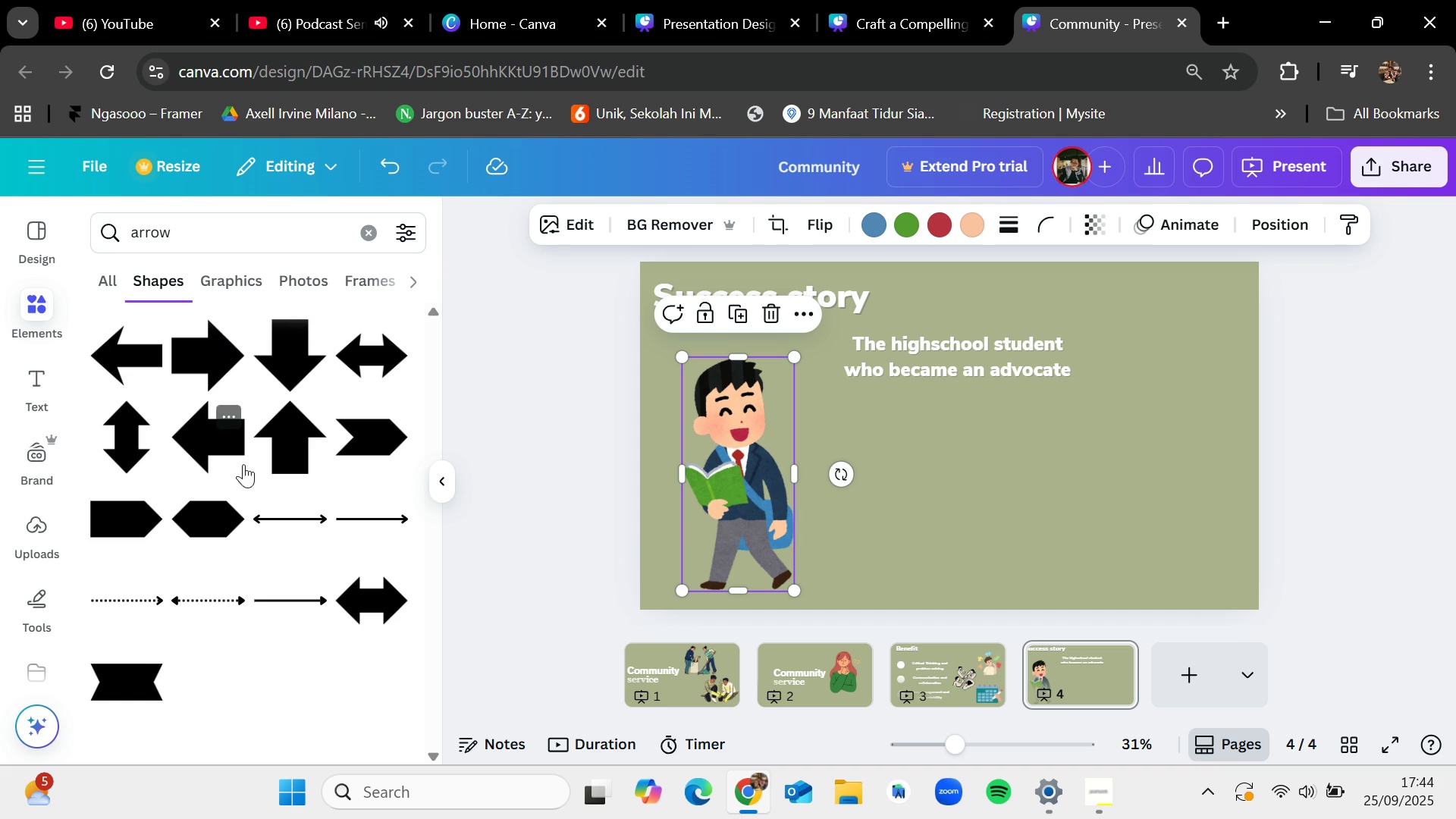 
wait(5.79)
 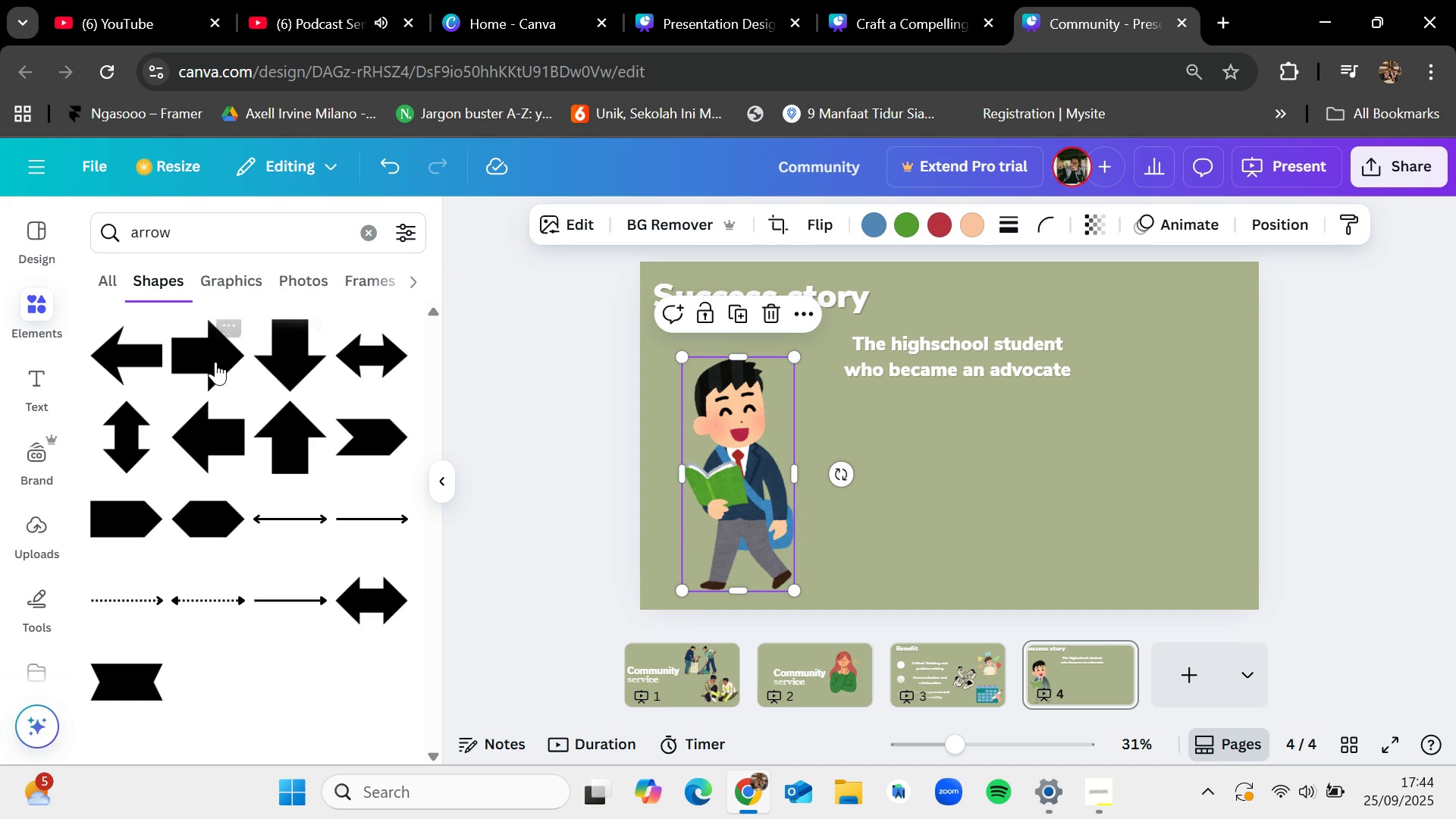 
left_click_drag(start_coordinate=[185, 347], to_coordinate=[857, 460])
 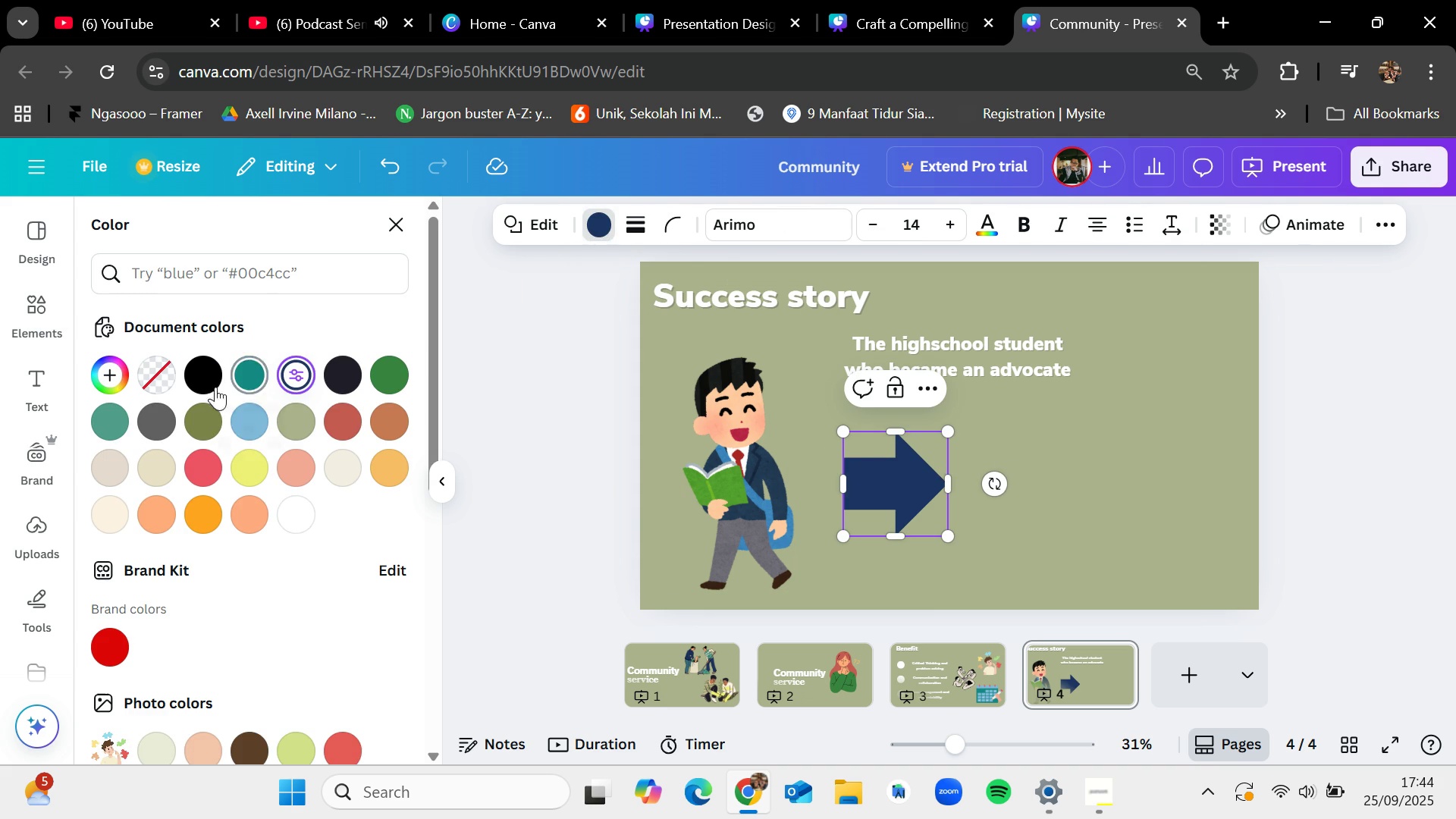 
left_click([302, 516])
 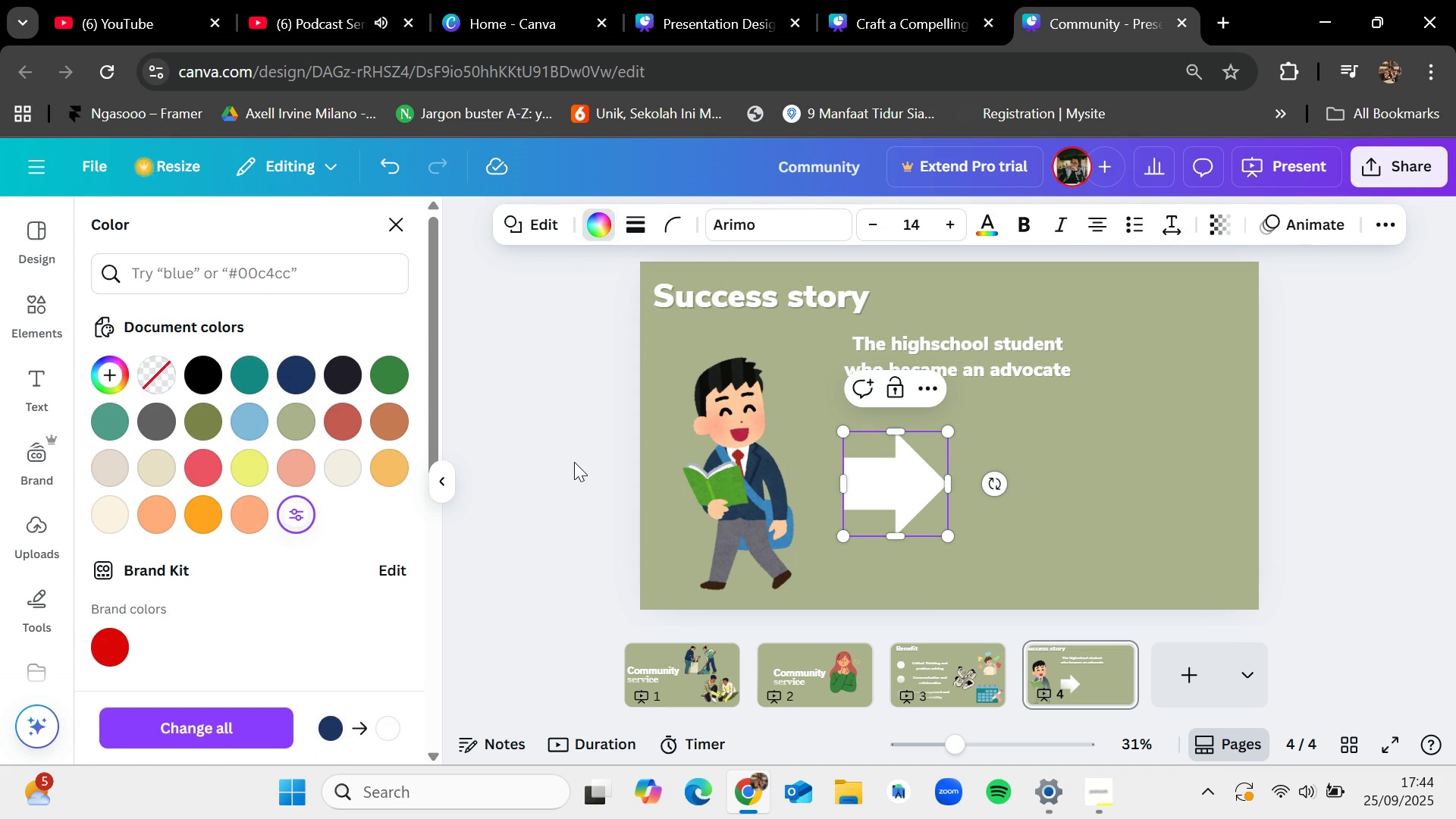 
left_click([575, 462])
 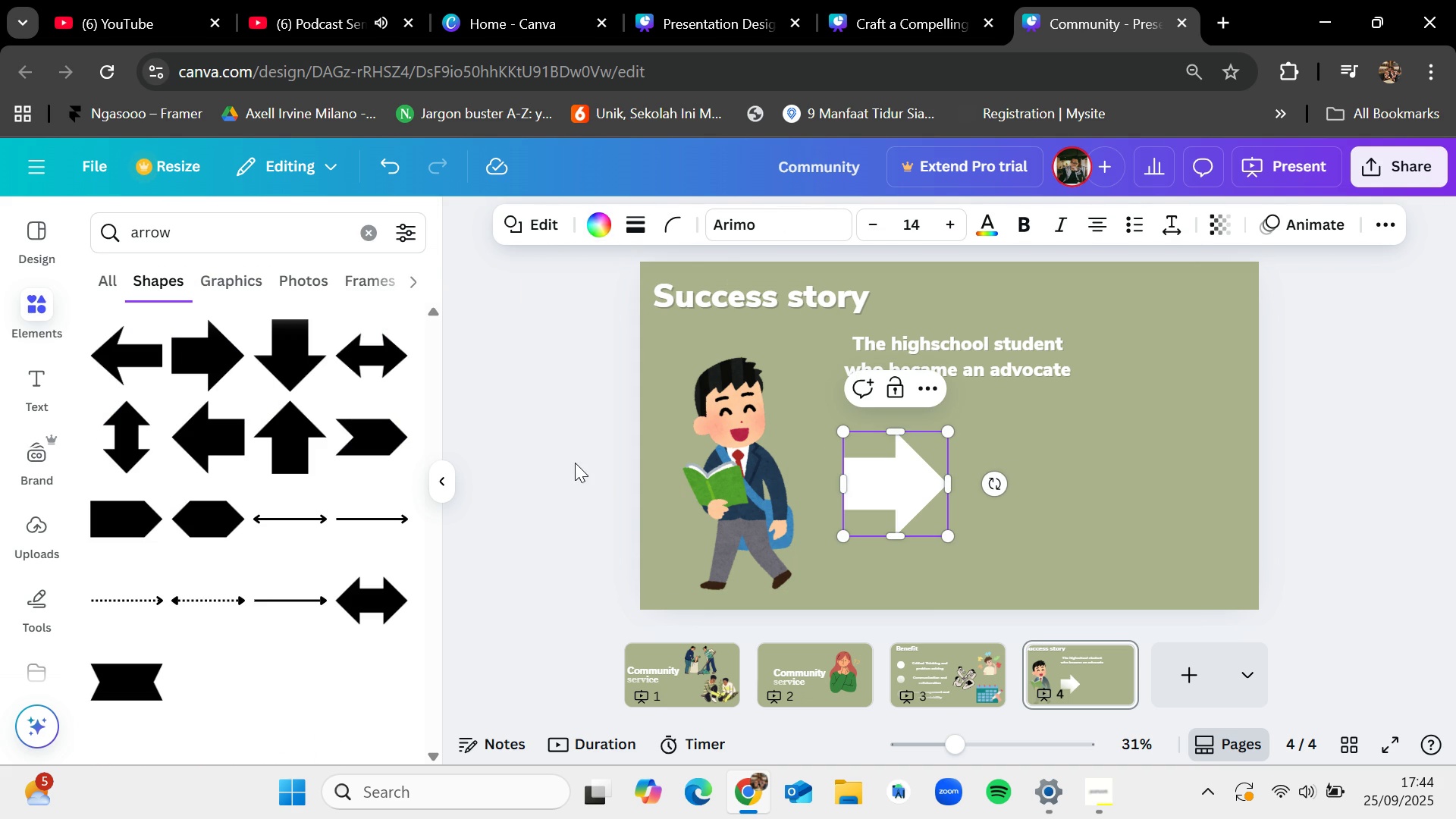 
left_click([575, 463])
 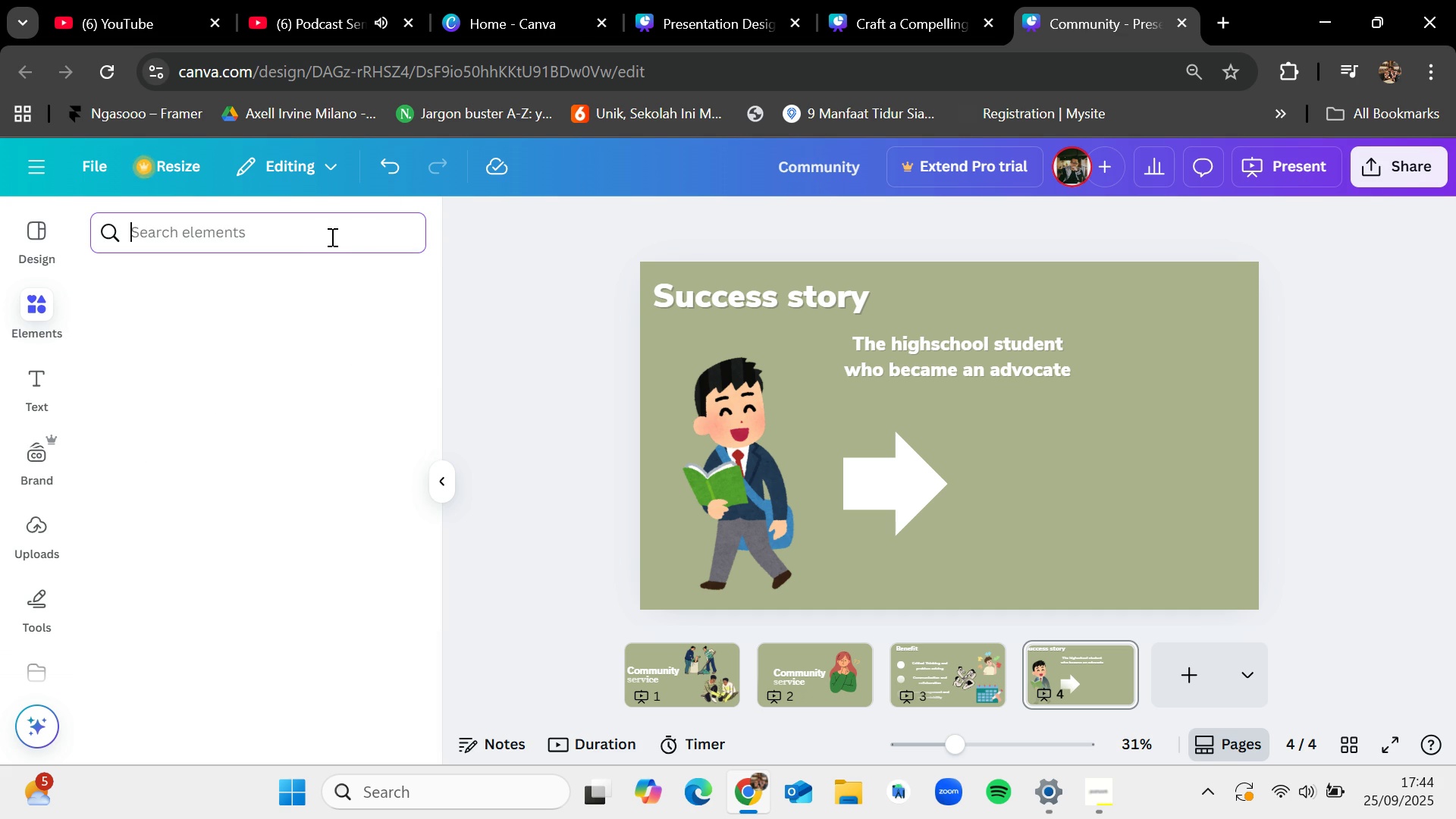 
left_click([301, 235])
 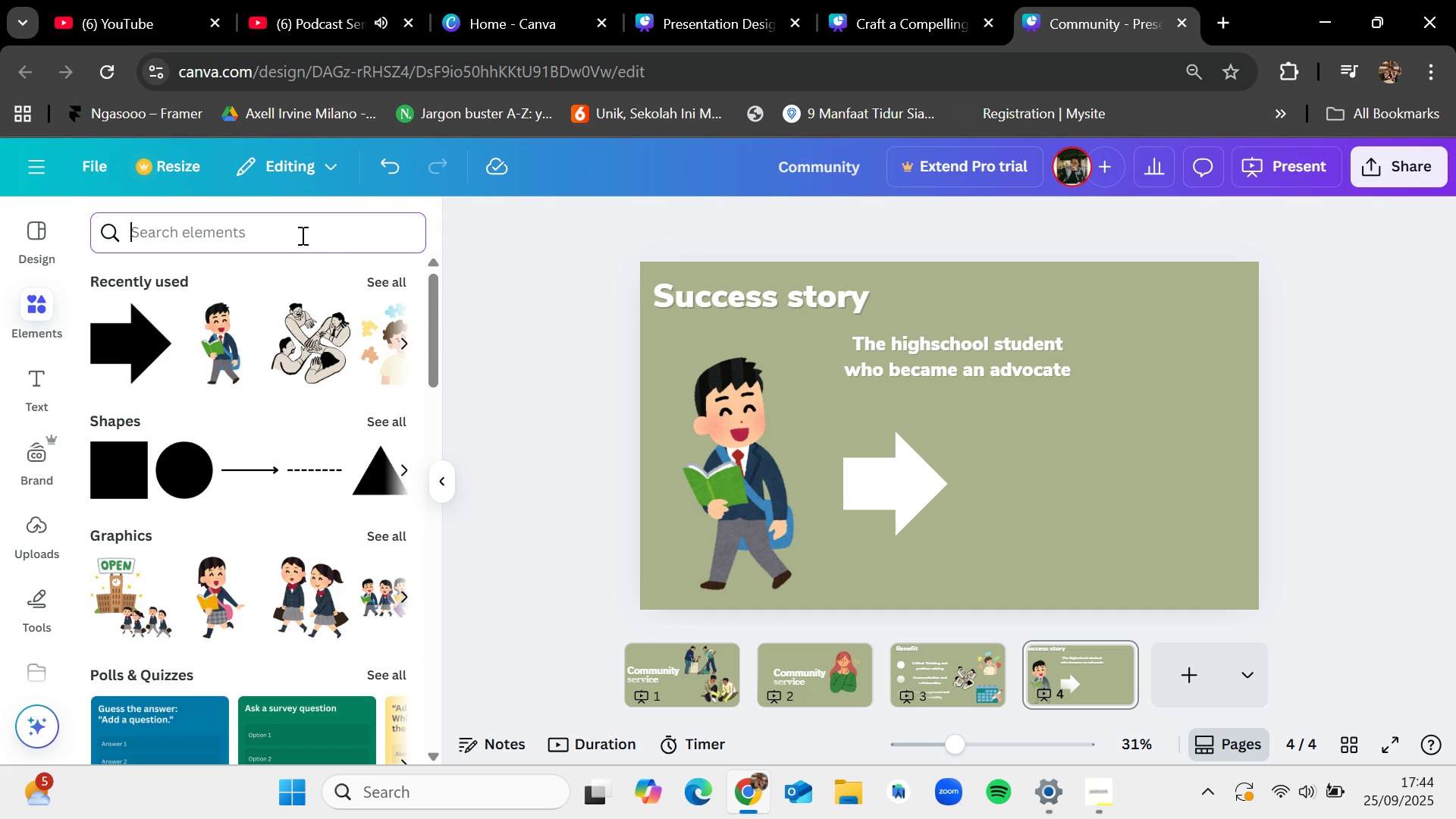 
type(advocat)
 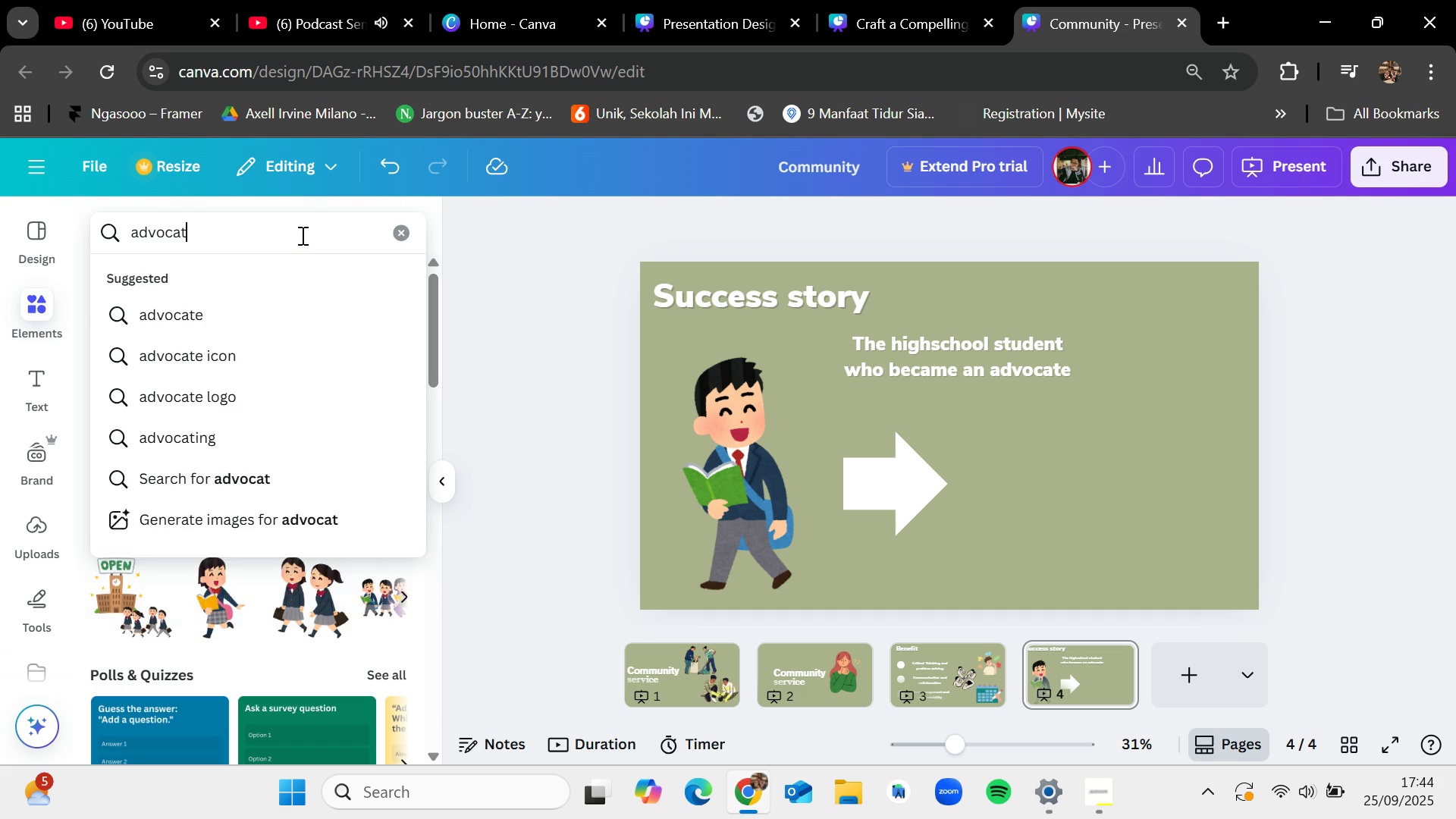 
key(Enter)
 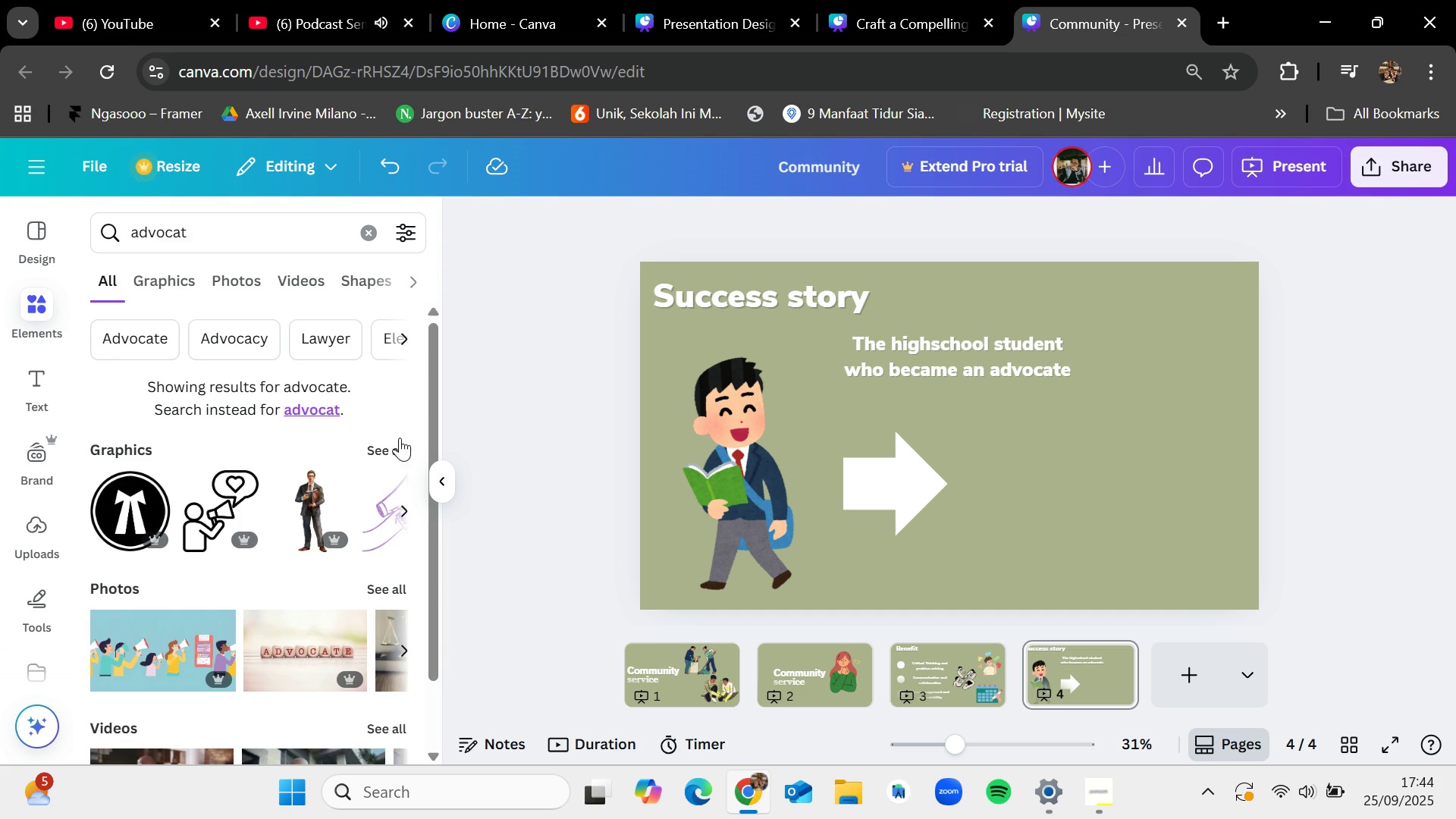 
left_click([391, 453])
 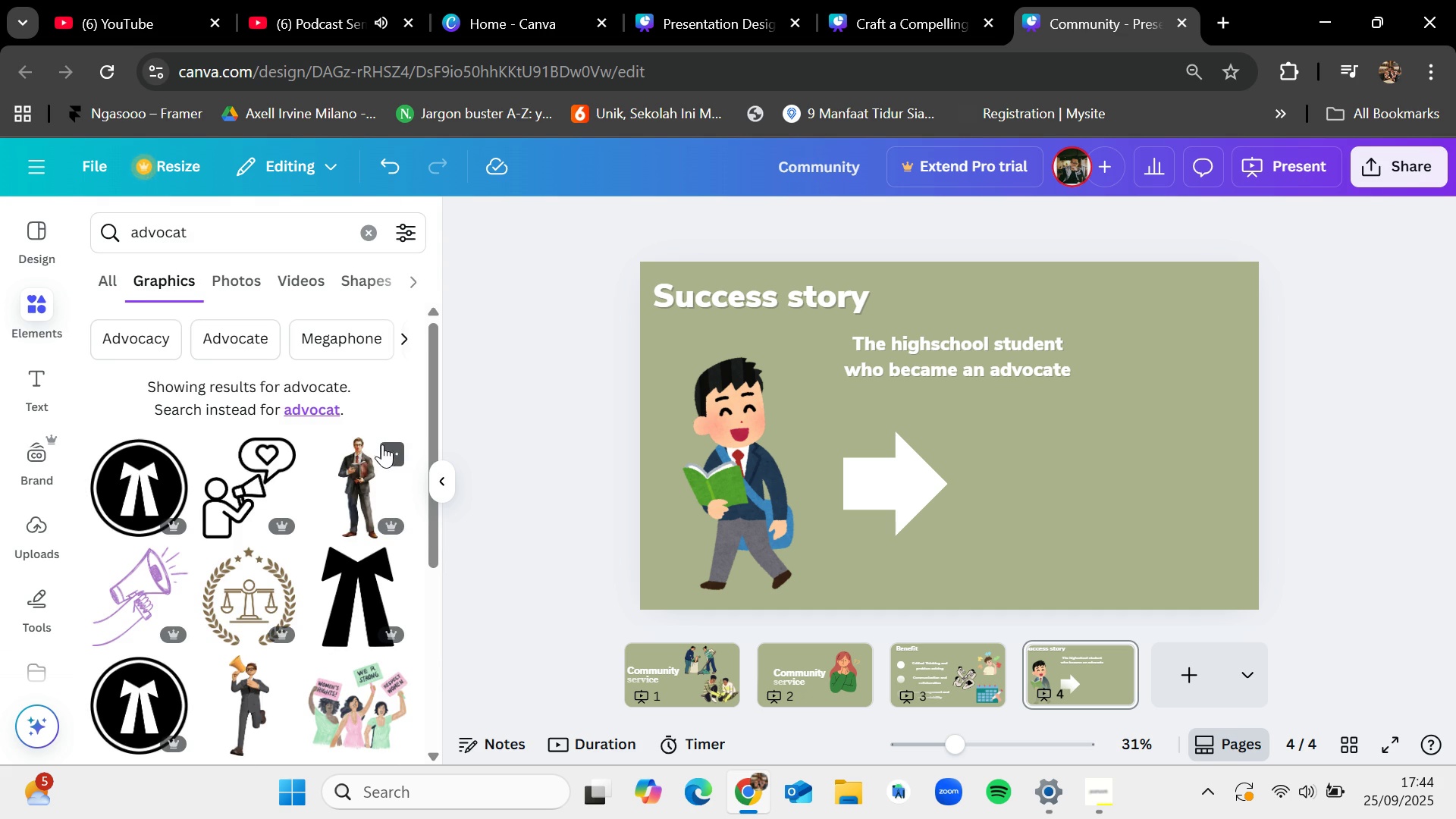 
scroll: coordinate [306, 595], scroll_direction: down, amount: 4.0
 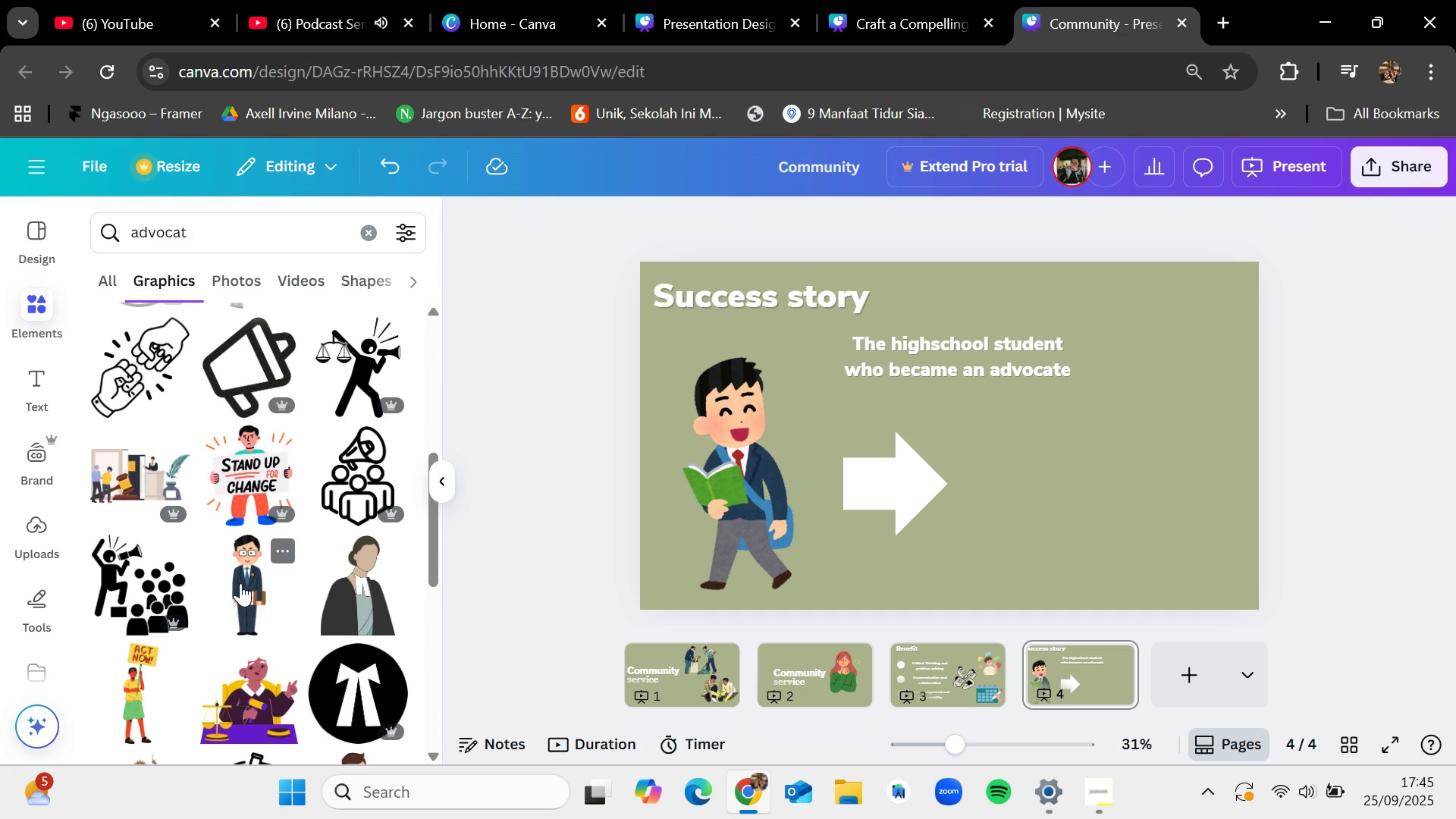 
left_click_drag(start_coordinate=[239, 583], to_coordinate=[1056, 453])
 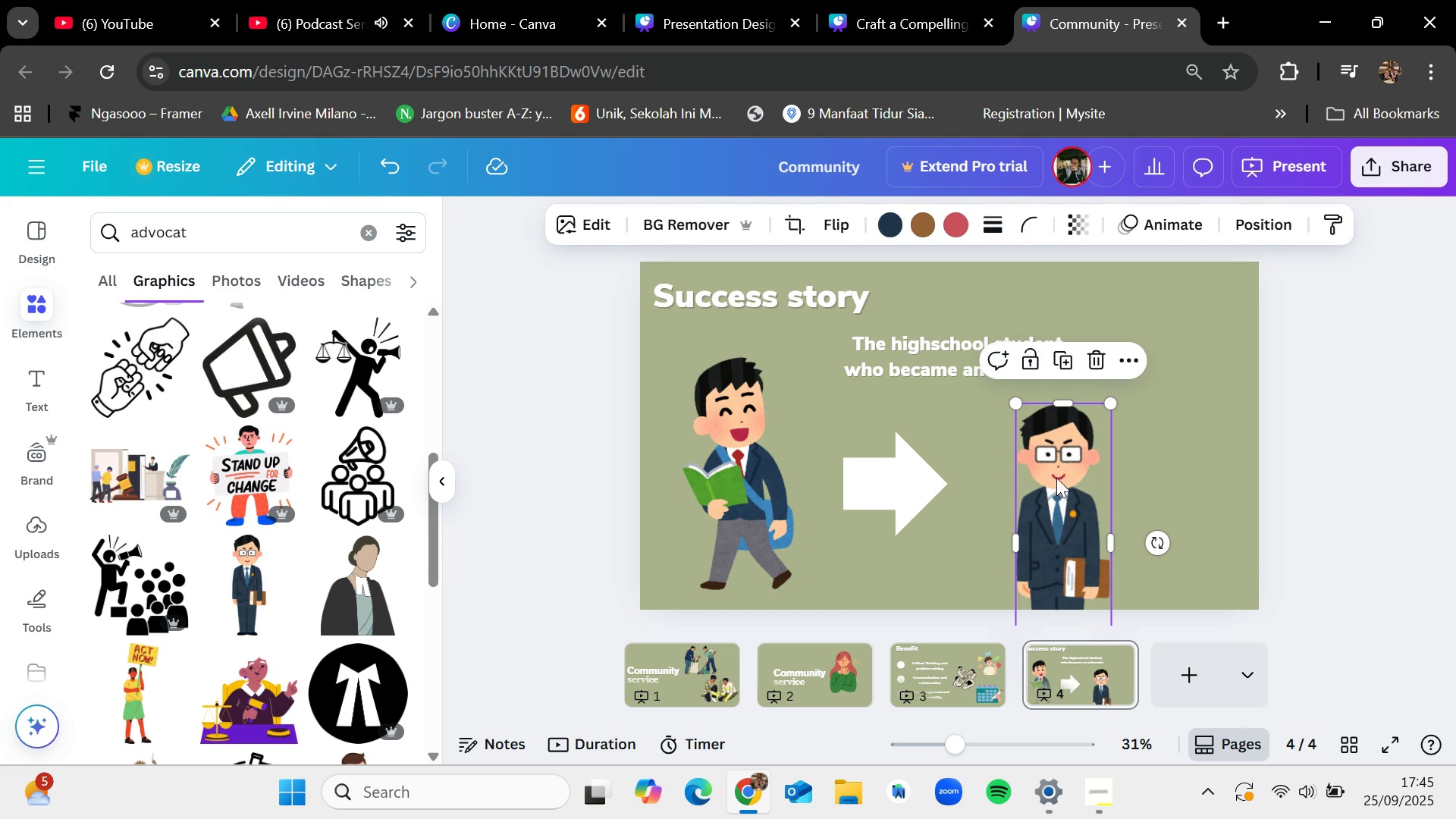 
left_click_drag(start_coordinate=[1058, 486], to_coordinate=[1013, 385])
 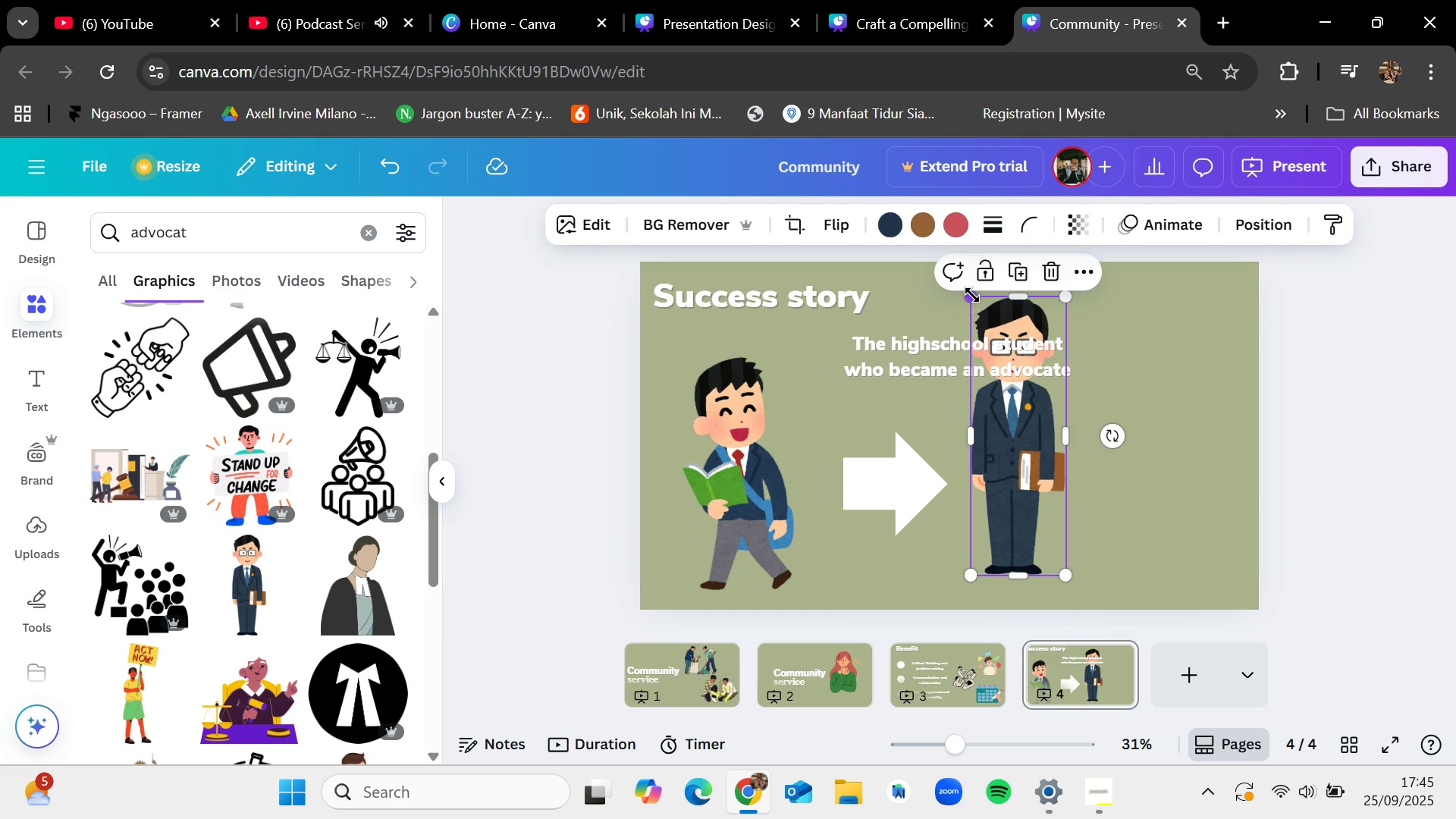 
left_click_drag(start_coordinate=[971, 295], to_coordinate=[998, 331])
 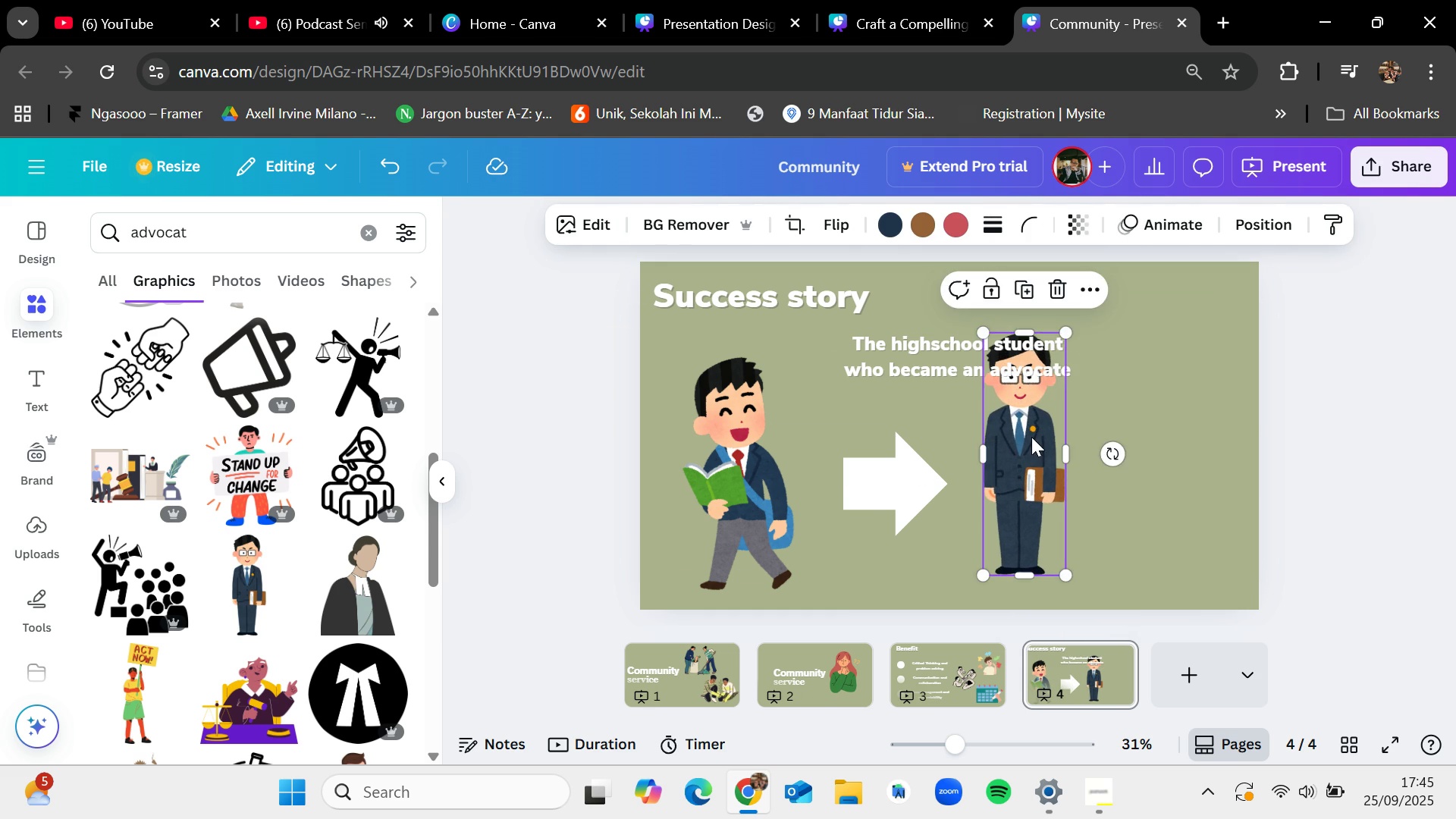 
left_click_drag(start_coordinate=[1031, 438], to_coordinate=[1159, 457])
 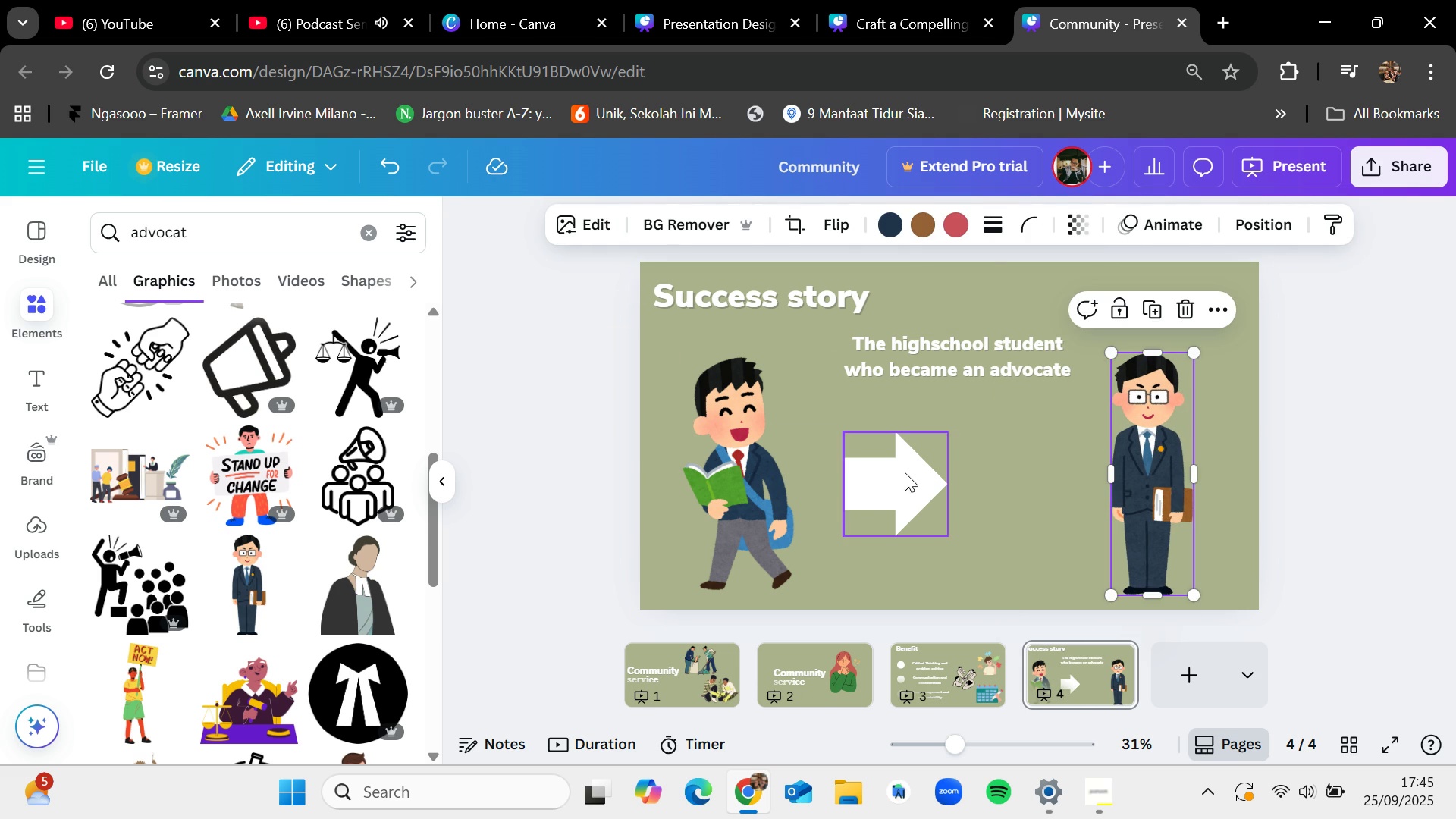 
left_click_drag(start_coordinate=[903, 473], to_coordinate=[966, 469])
 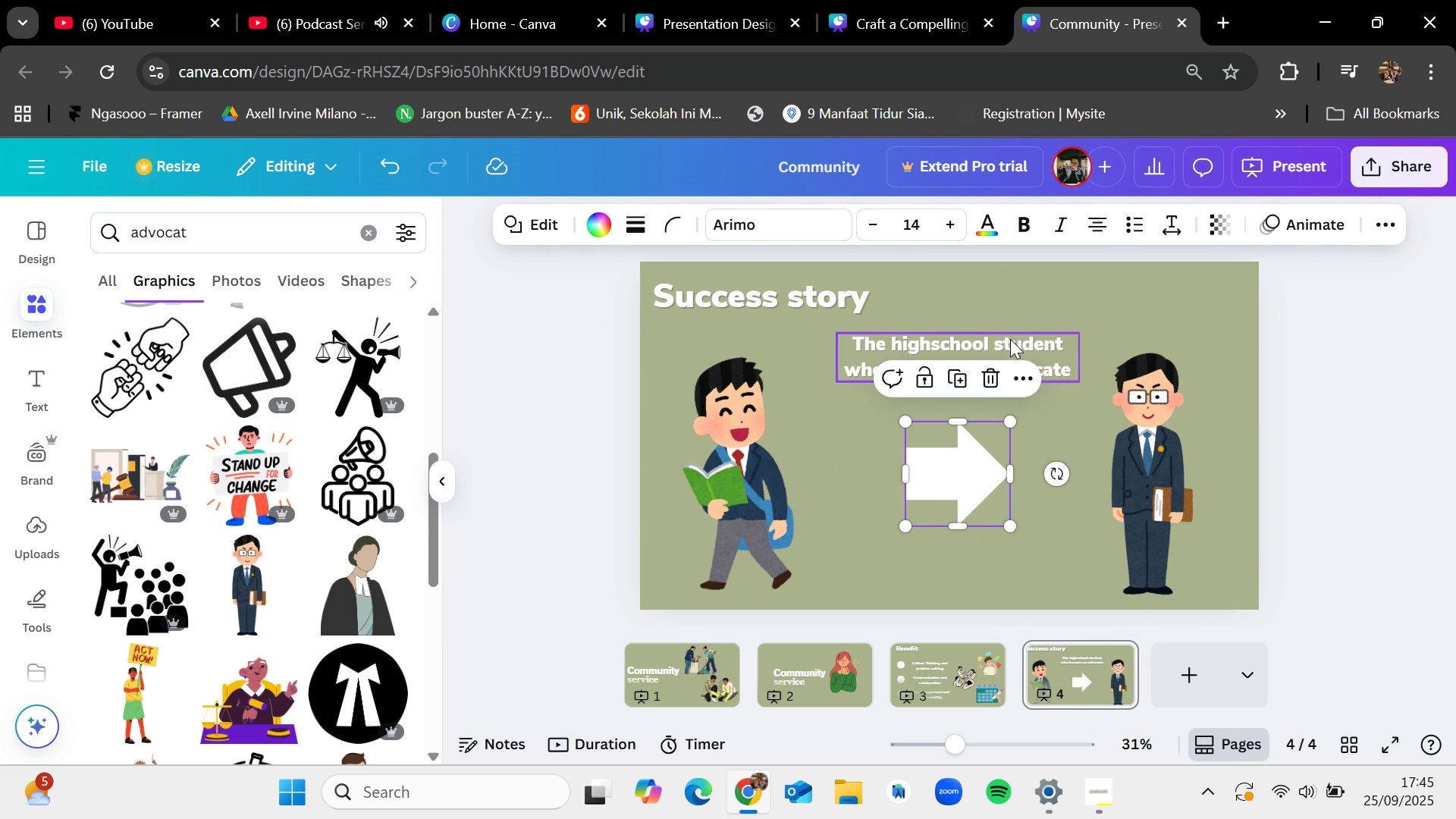 
left_click_drag(start_coordinate=[1009, 350], to_coordinate=[1015, 340])
 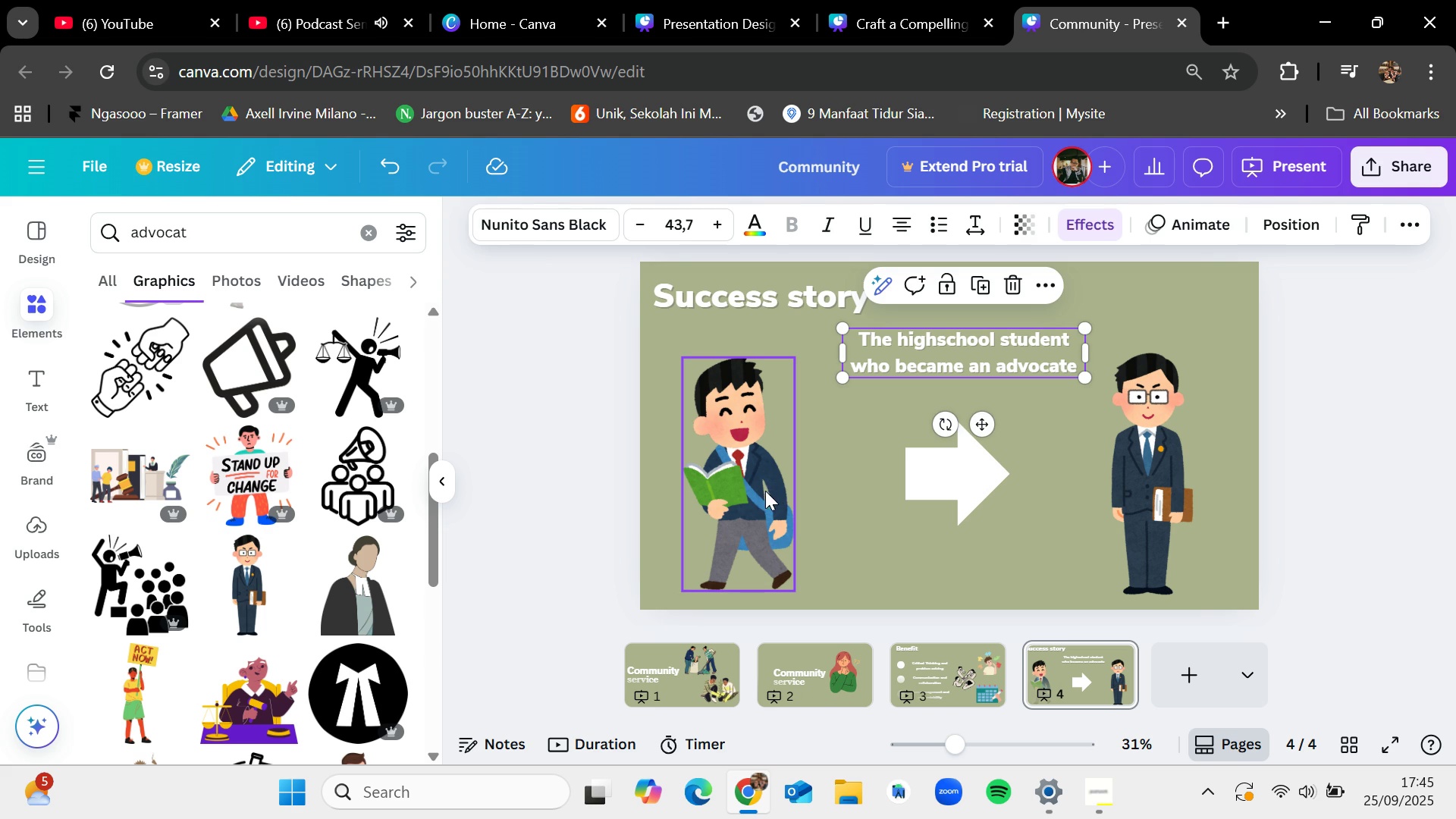 
left_click_drag(start_coordinate=[754, 491], to_coordinate=[763, 491])
 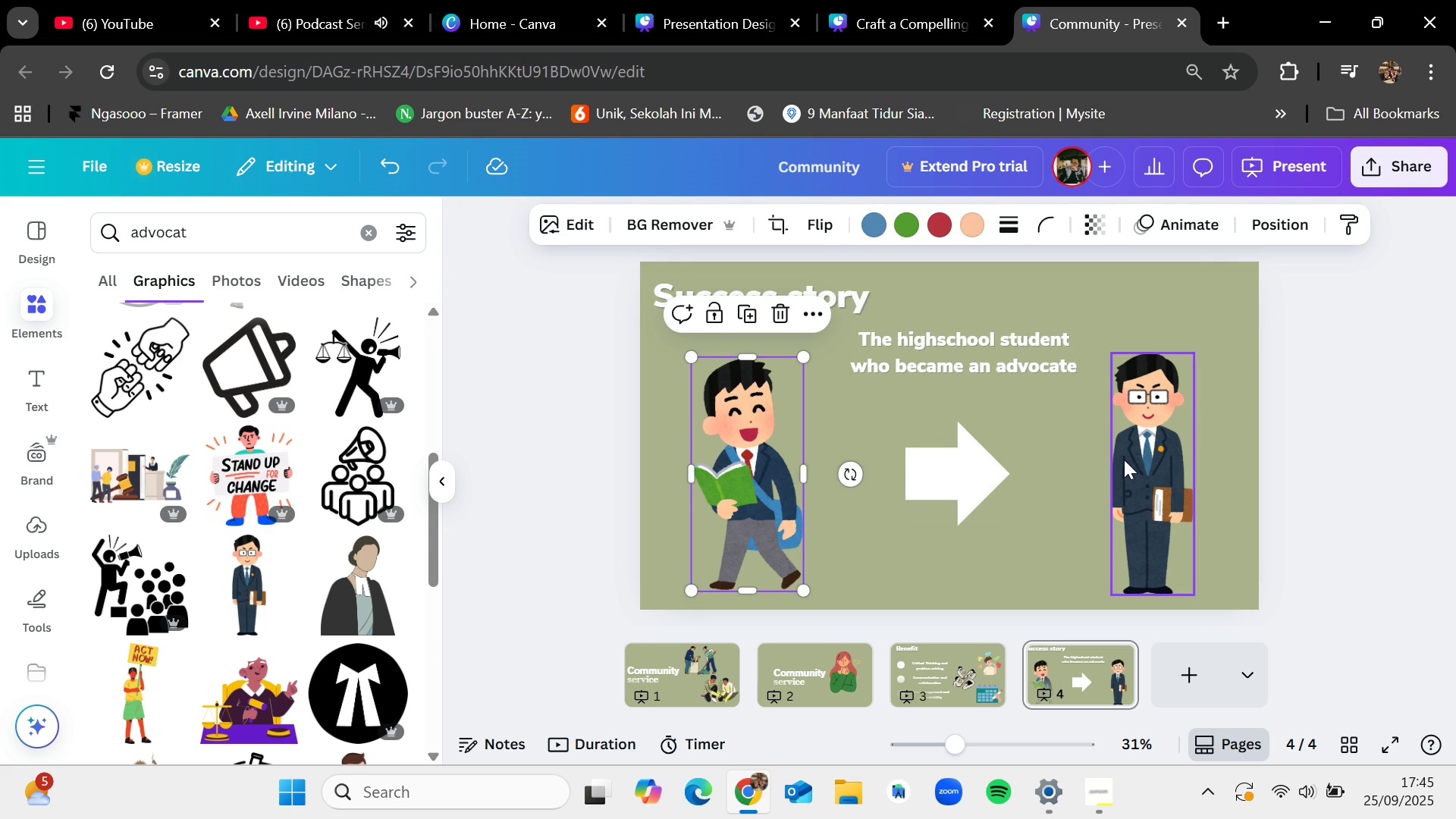 
left_click_drag(start_coordinate=[1128, 460], to_coordinate=[1116, 460])
 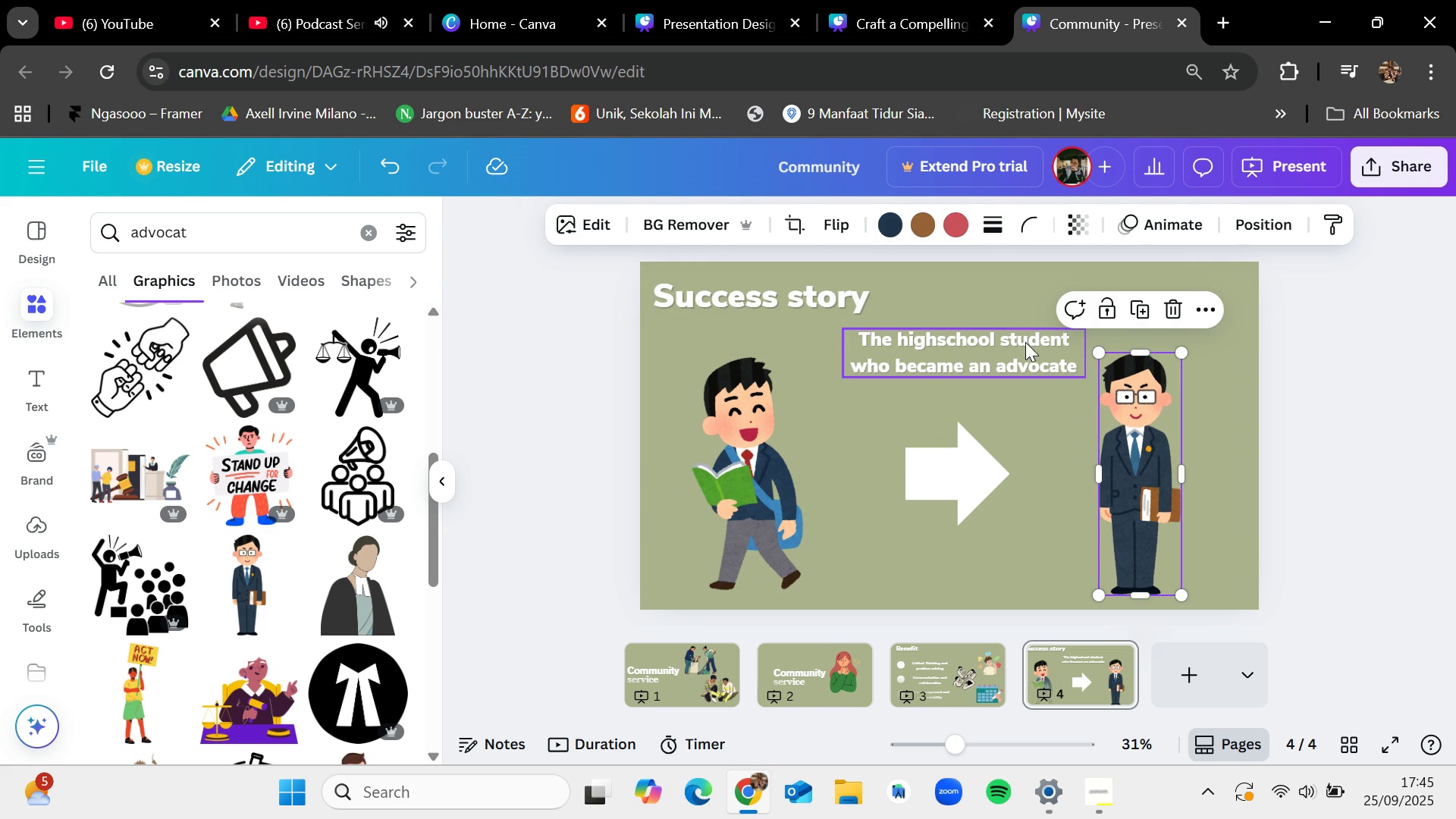 
left_click_drag(start_coordinate=[1021, 344], to_coordinate=[1021, 339])
 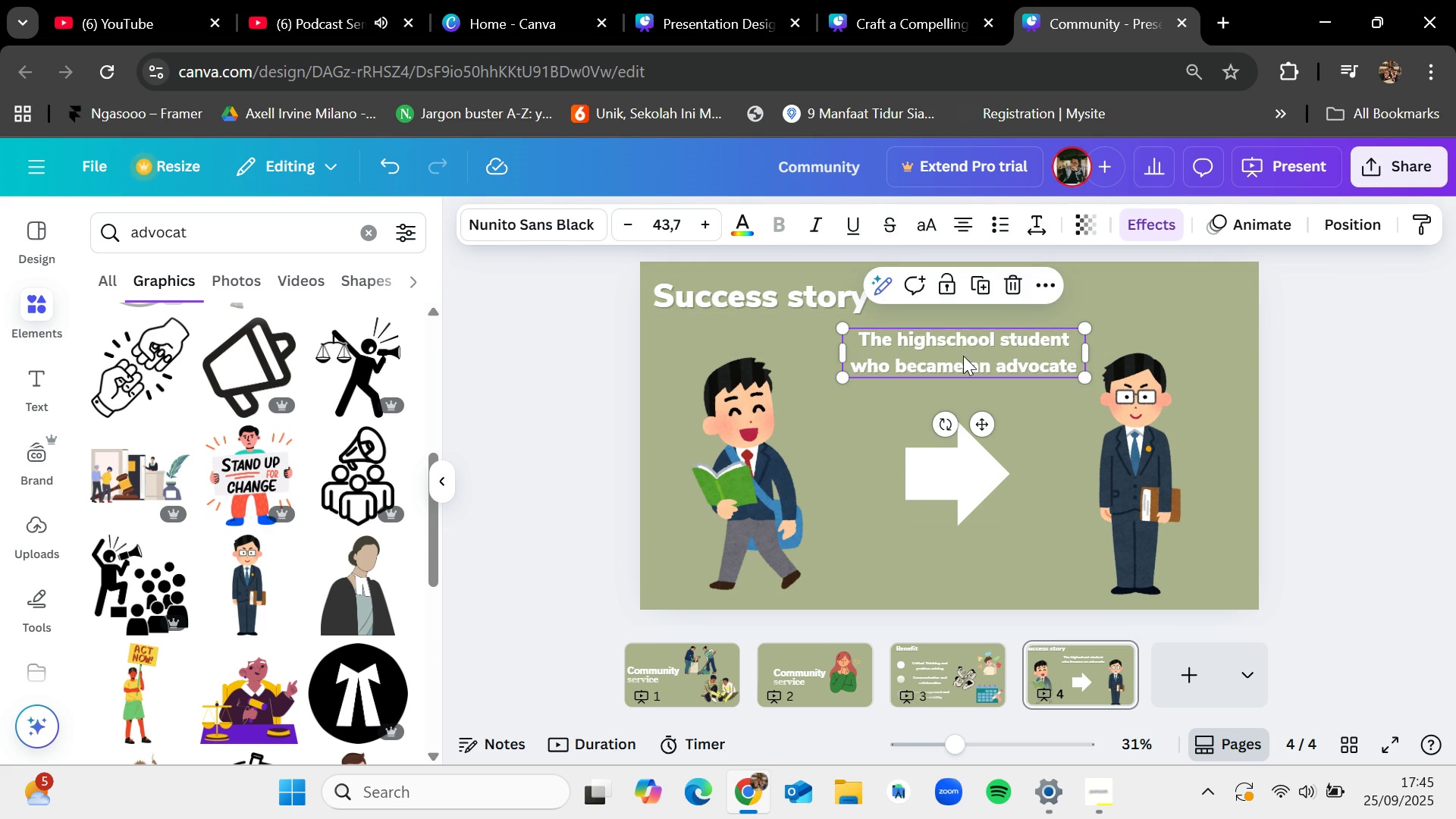 
left_click_drag(start_coordinate=[963, 356], to_coordinate=[943, 384])
 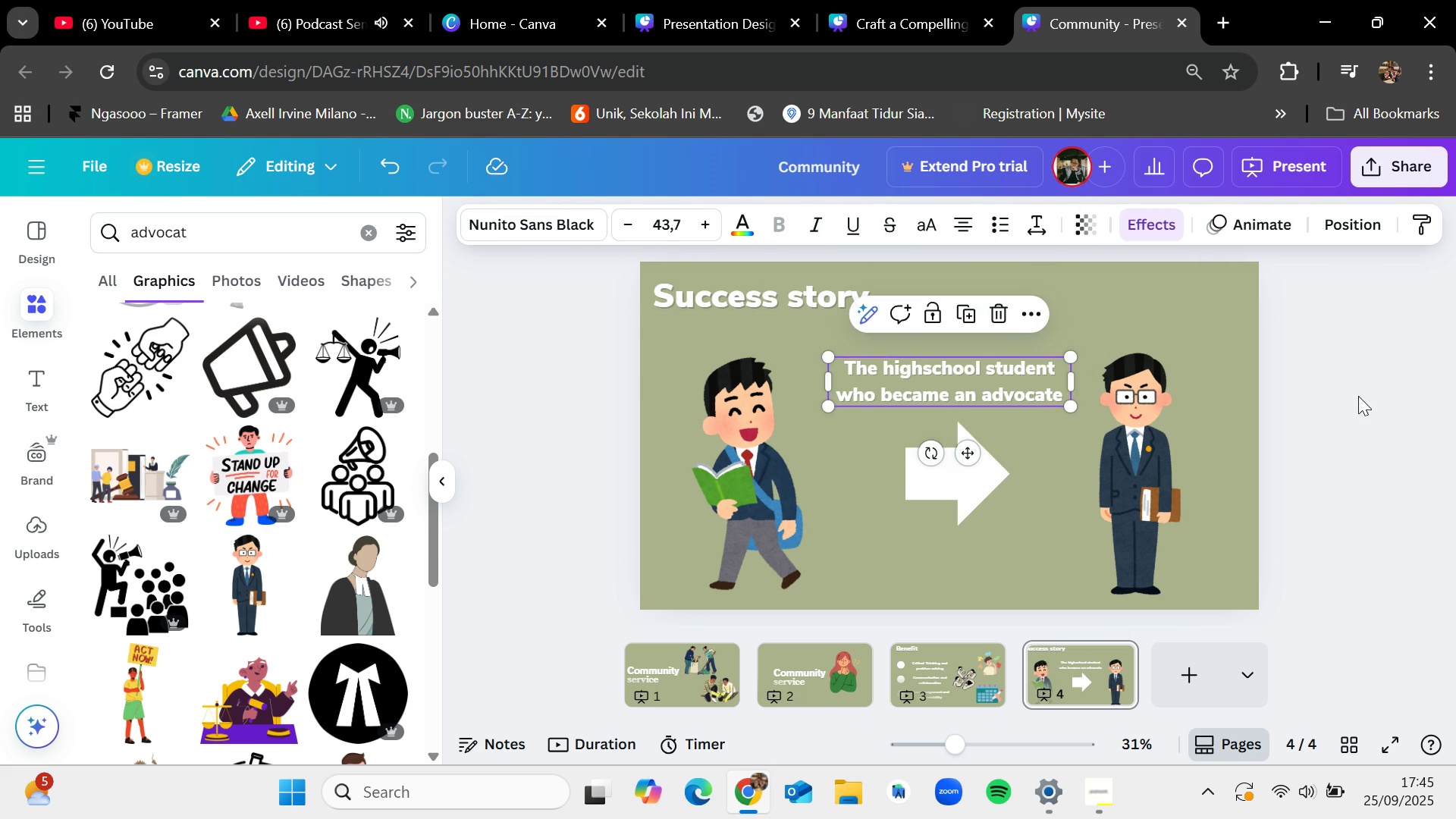 
left_click([1359, 396])
 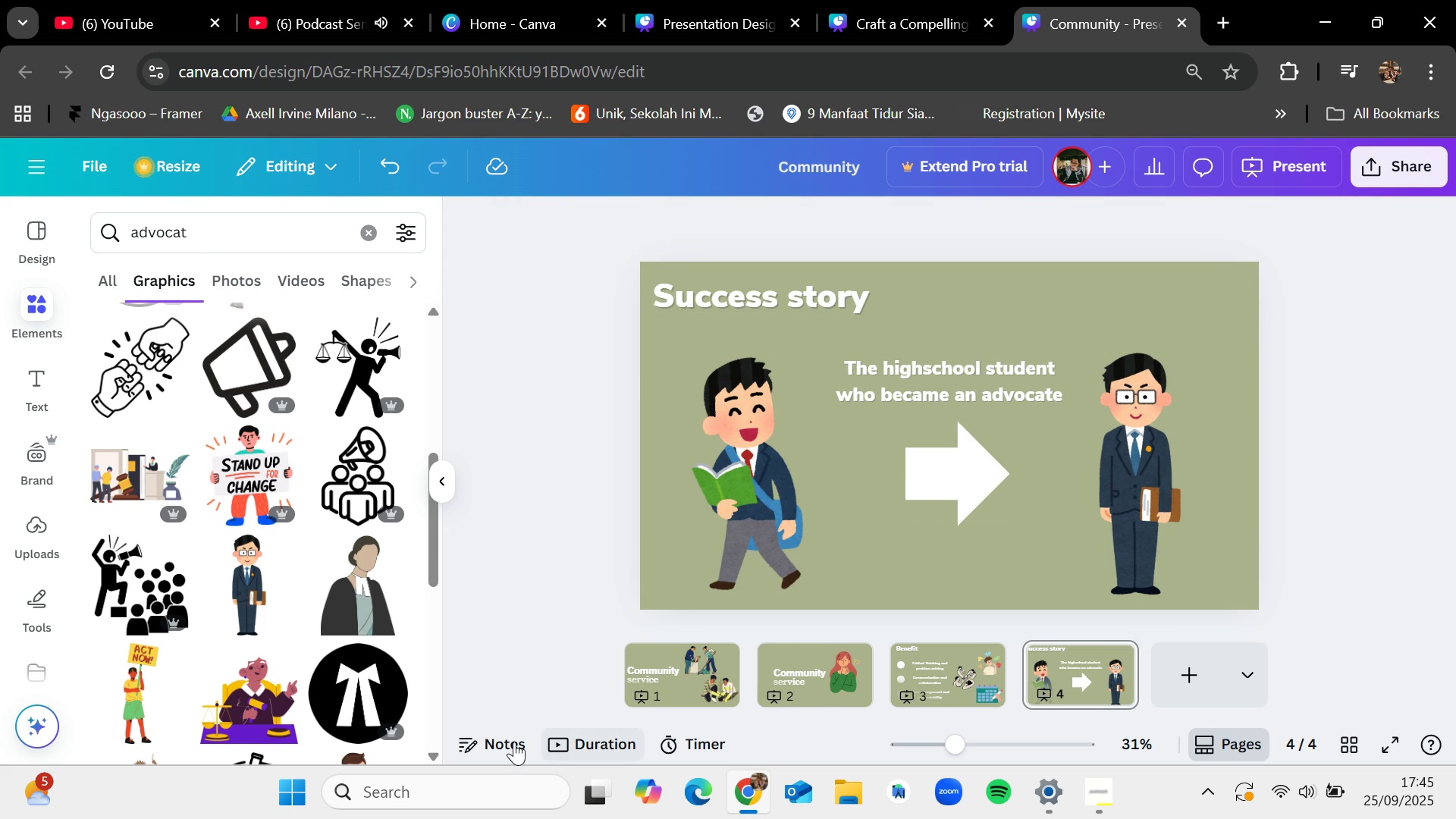 
left_click([475, 741])
 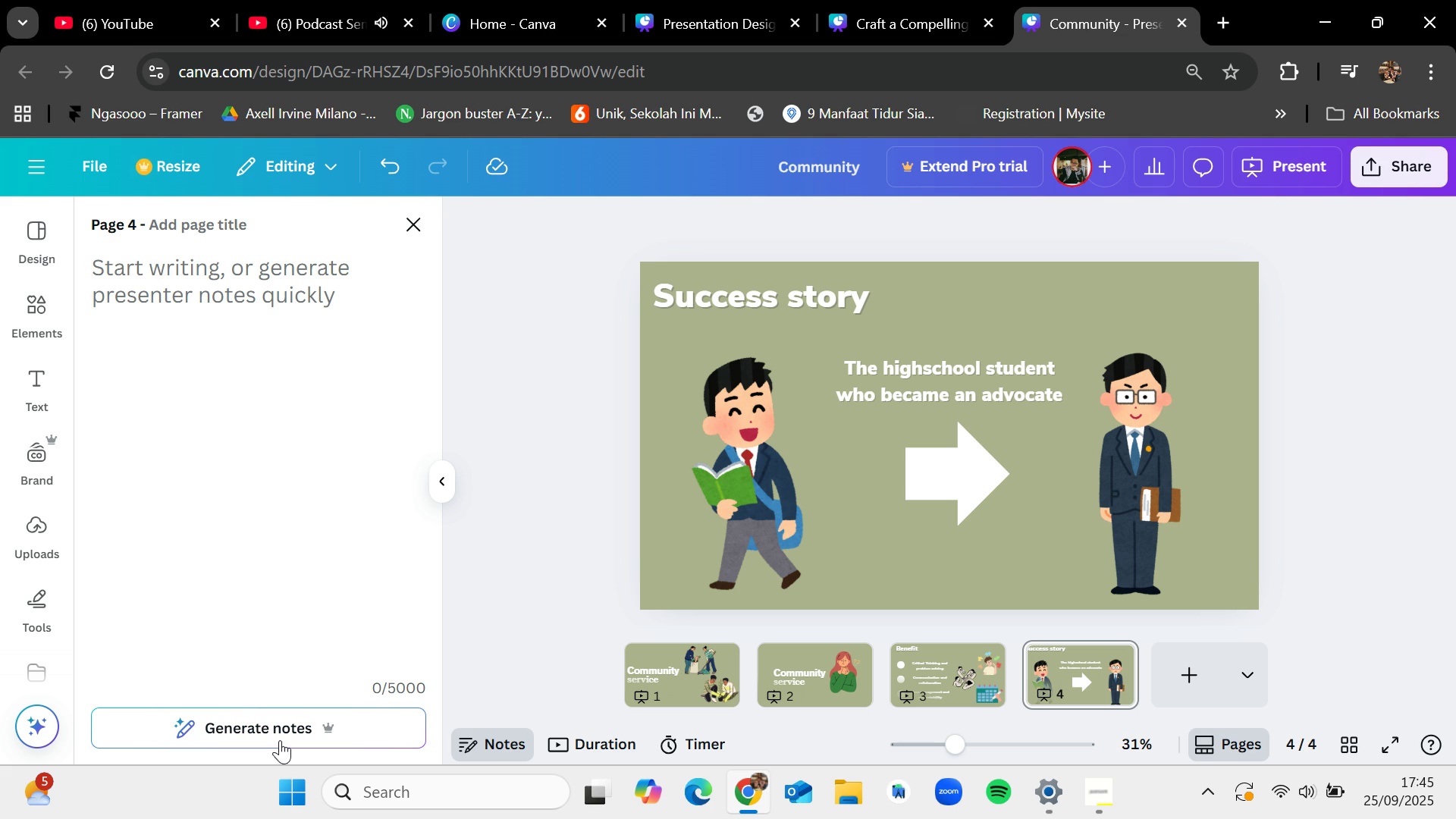 
left_click([206, 308])
 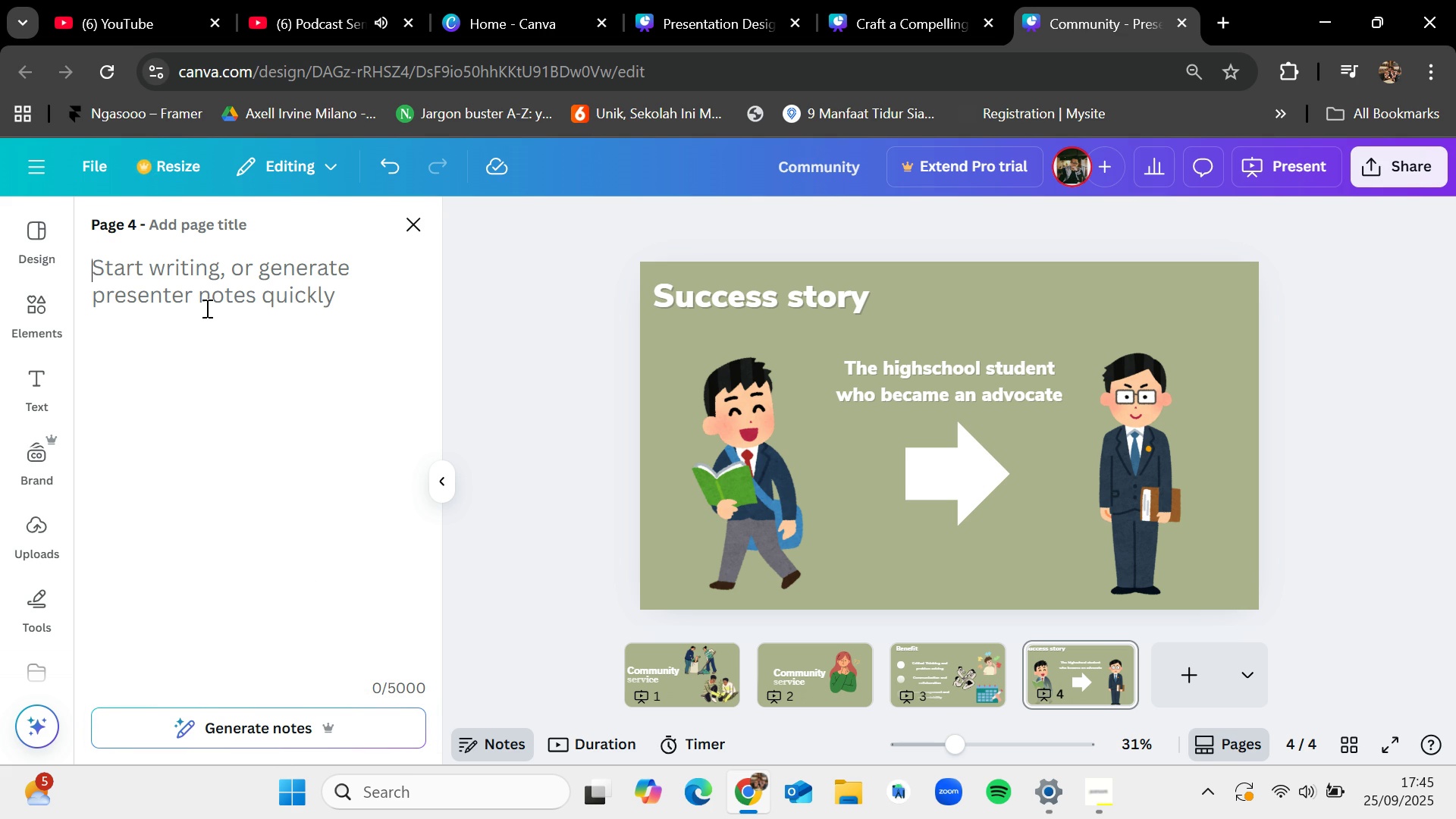 
wait(7.39)
 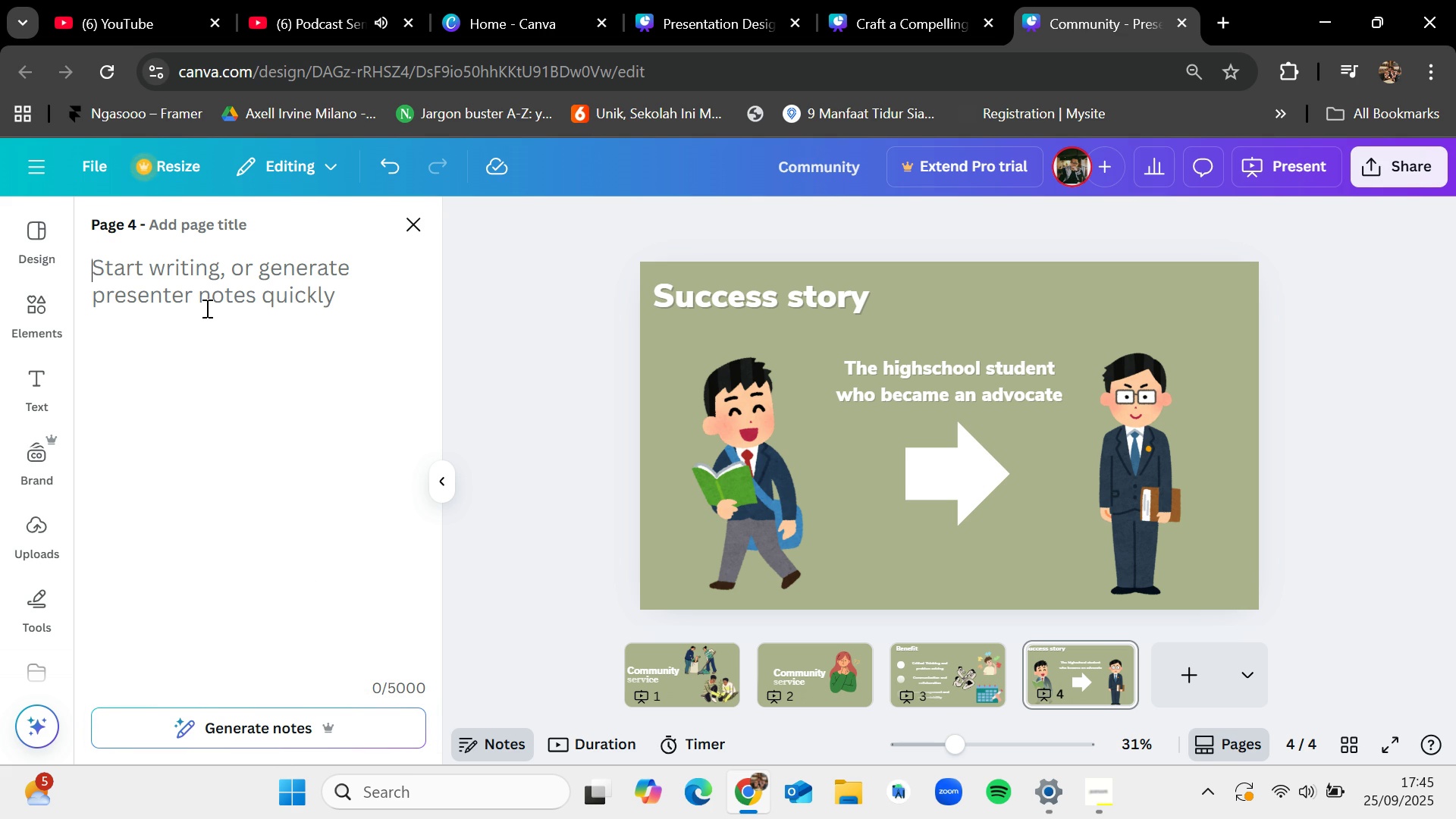 
type(A highschool studnet)
key(Backspace)
key(Backspace)
key(Backspace)
key(Backspace)
type(dent named Maria notices )
key(Backspace)
key(Backspace)
type(d)
 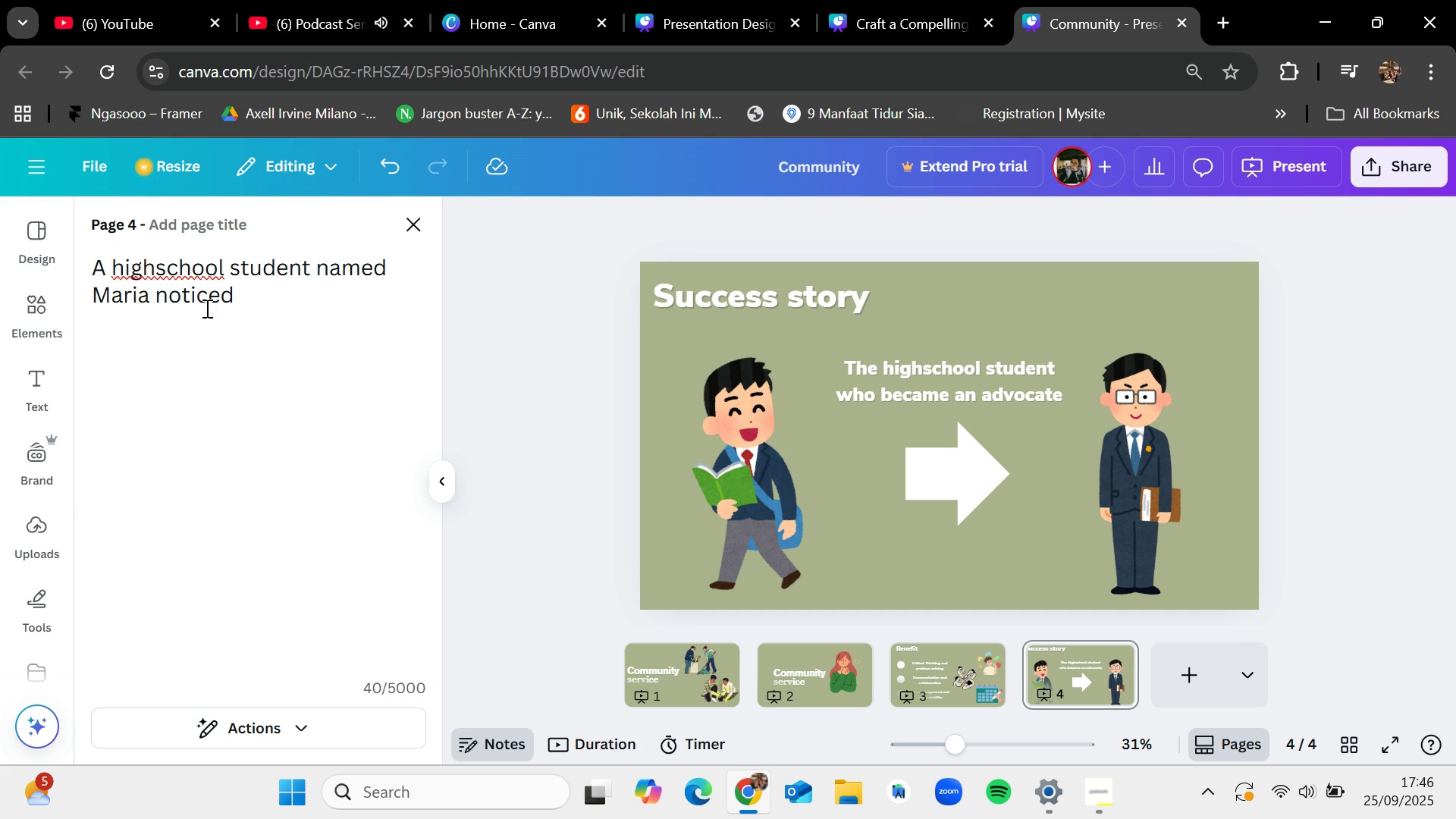 
wait(26.13)
 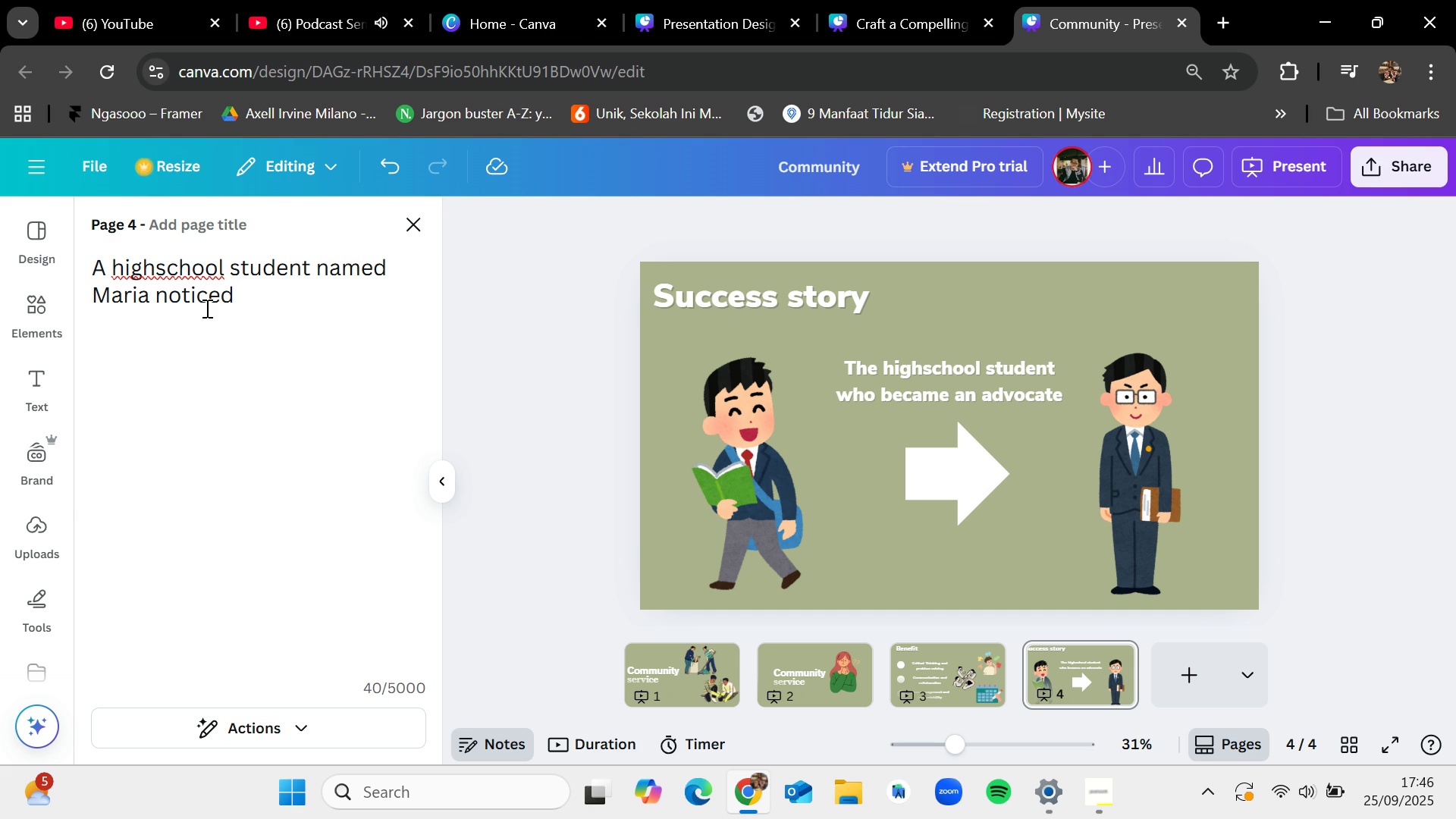 
type( that her city oublic l)
key(Backspace)
key(Backspace)
key(Backspace)
key(Backspace)
key(Backspace)
key(Backspace)
key(Backspace)
key(Backspace)
type(public libary)
 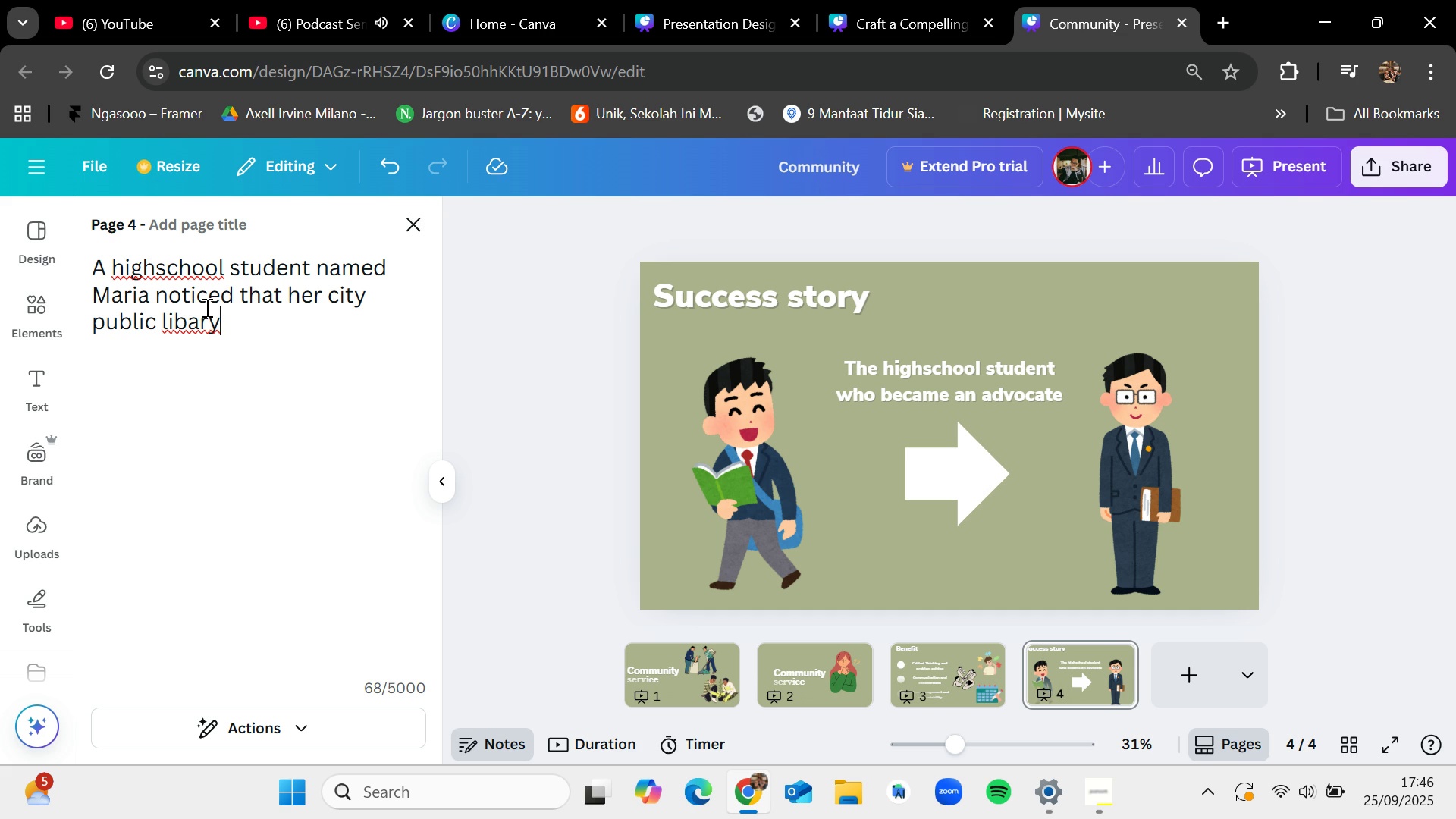 
wait(7.38)
 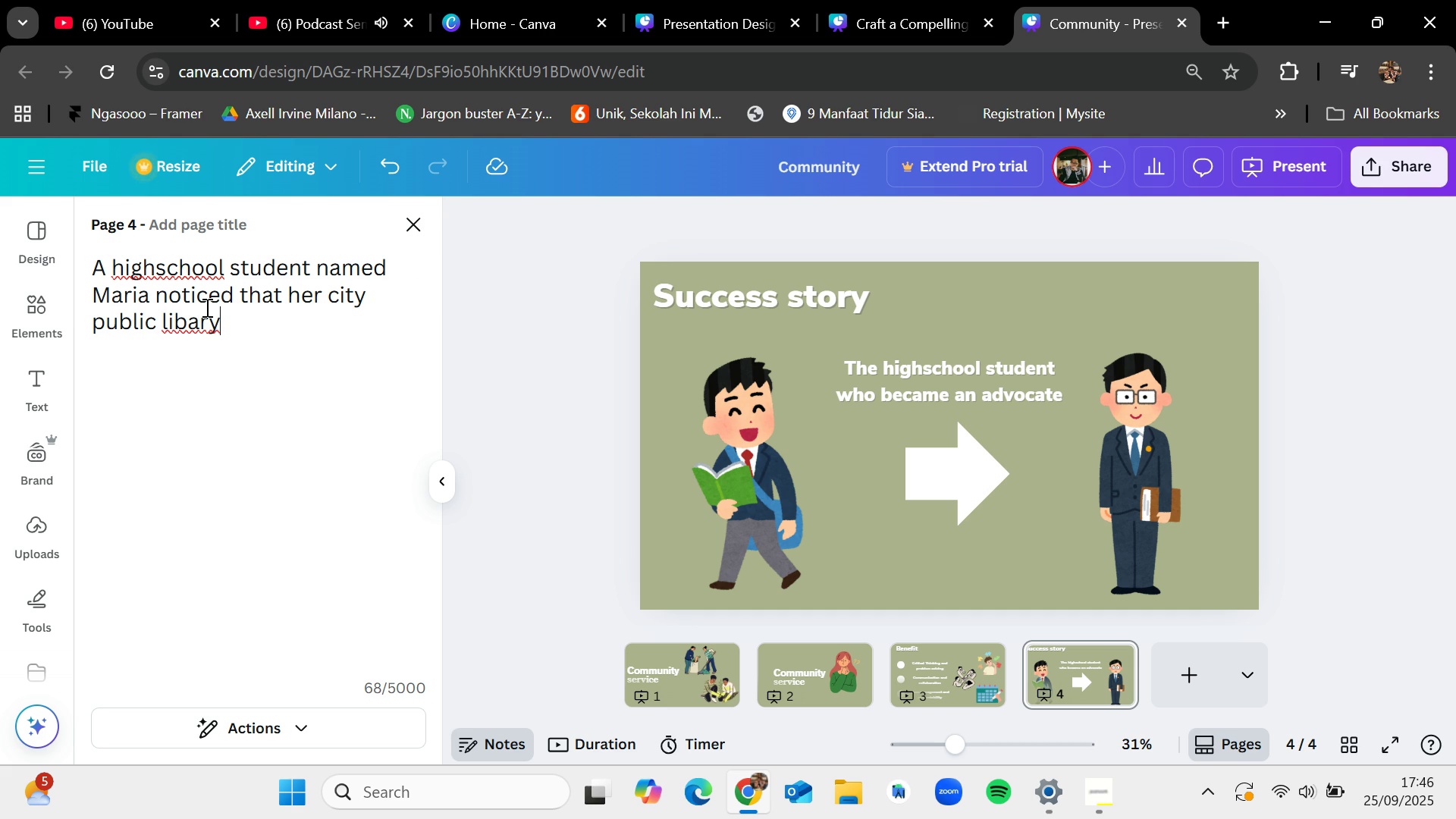 
key(Backspace)
key(Backspace)
key(Backspace)
type(rary)
 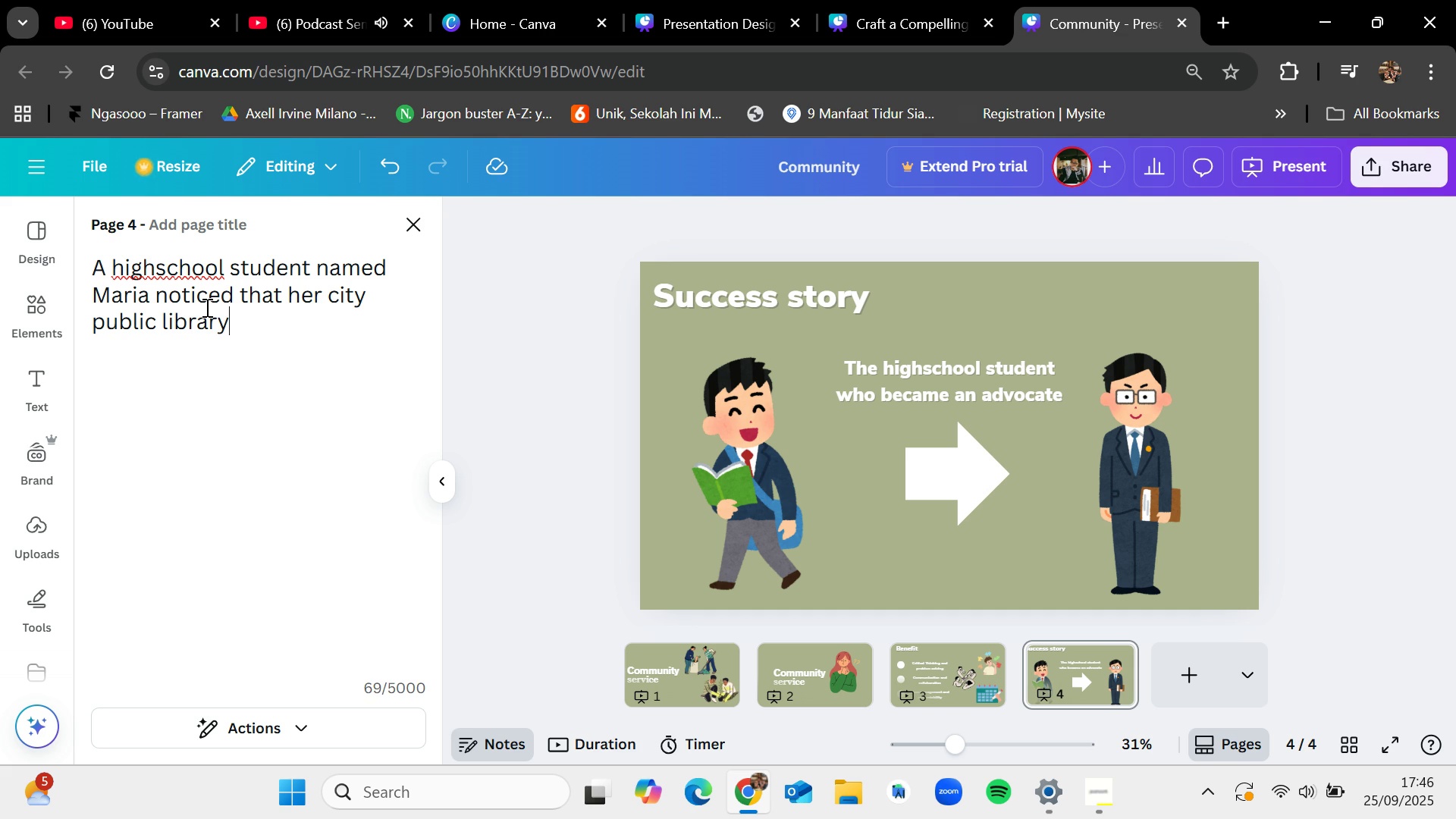 
type( was strugglijg)
key(Backspace)
key(Backspace)
type(ng to provide enough resources for its English)
 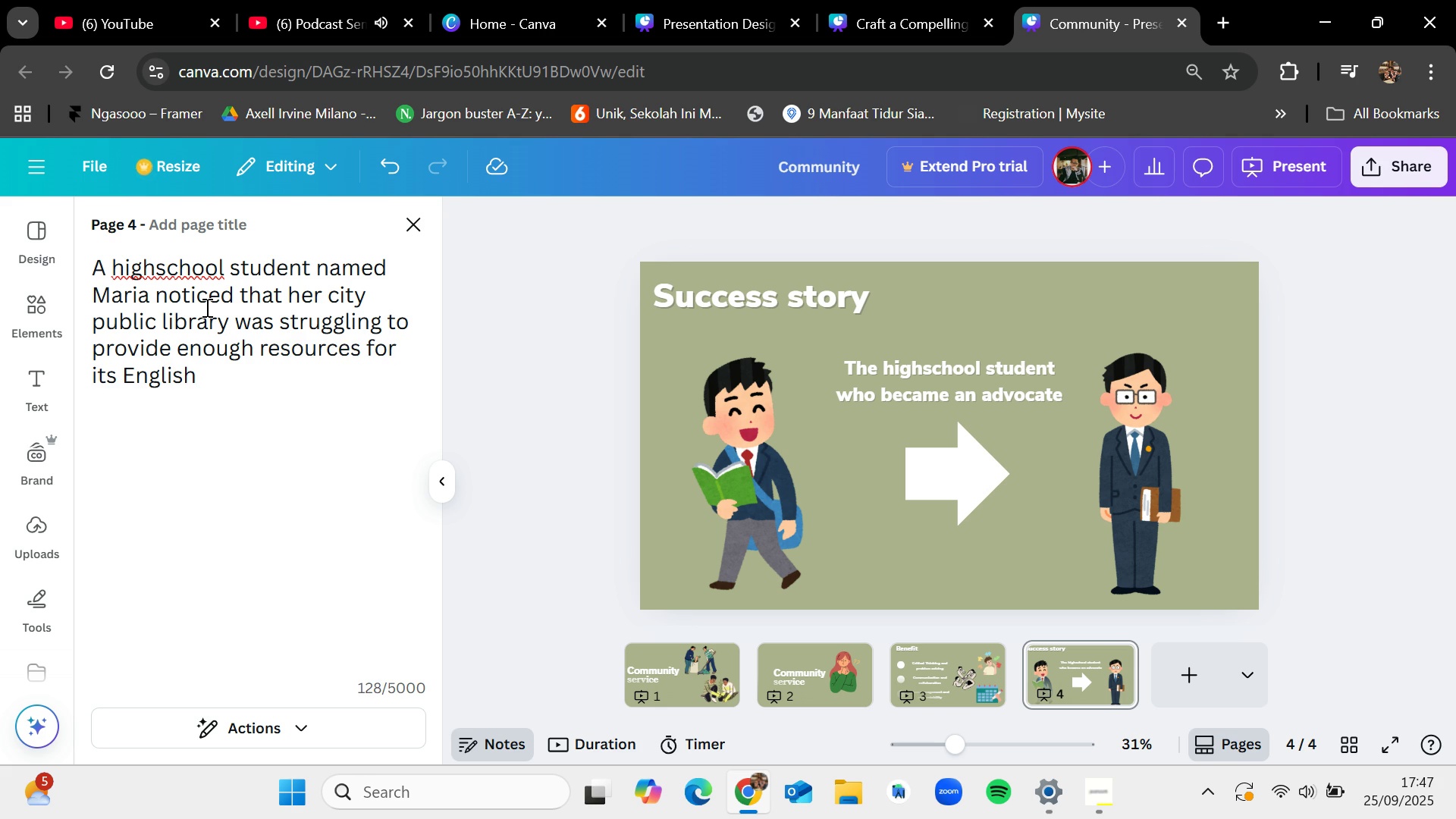 
type( as a second )
 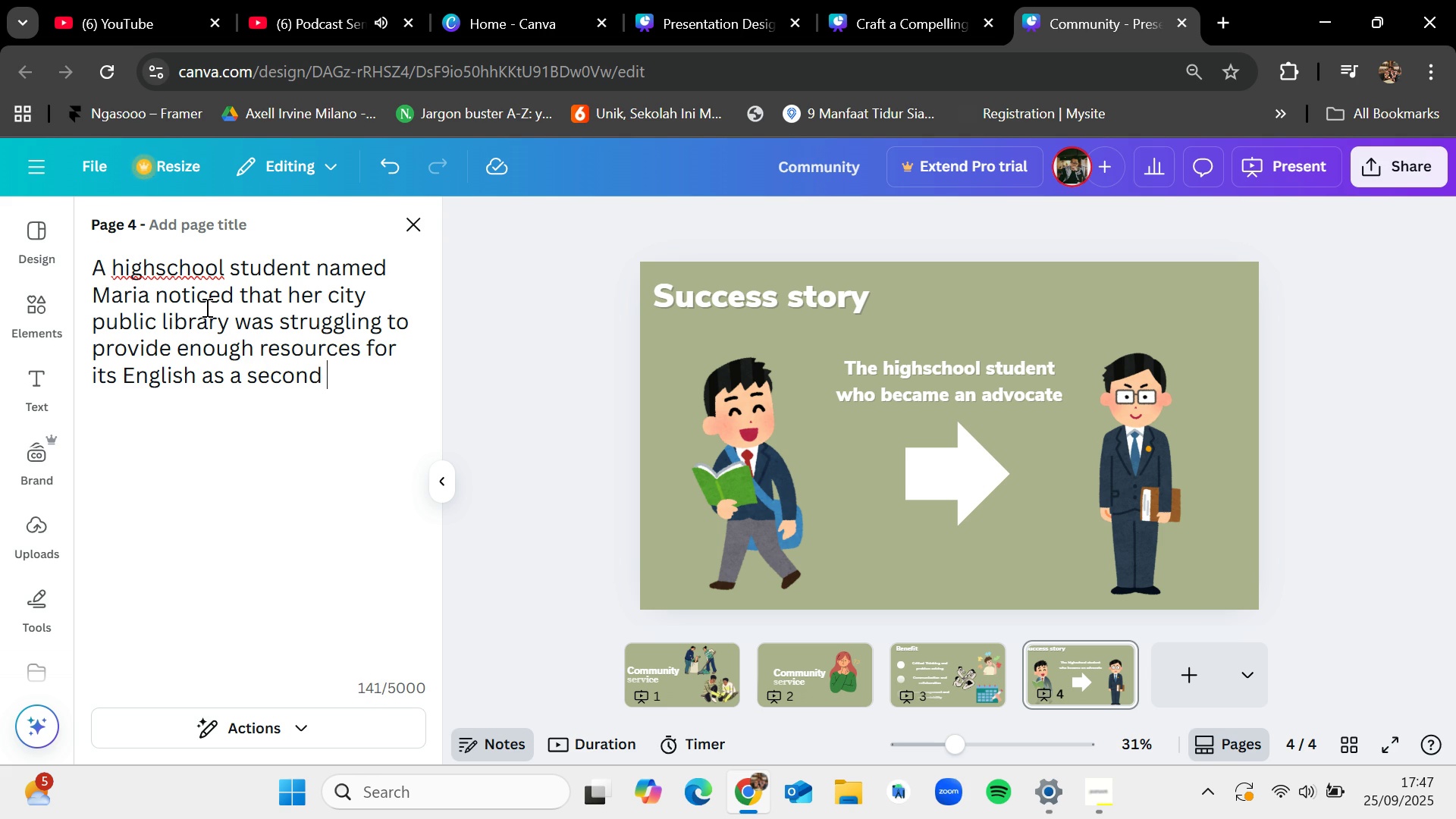 
type(Language program)
 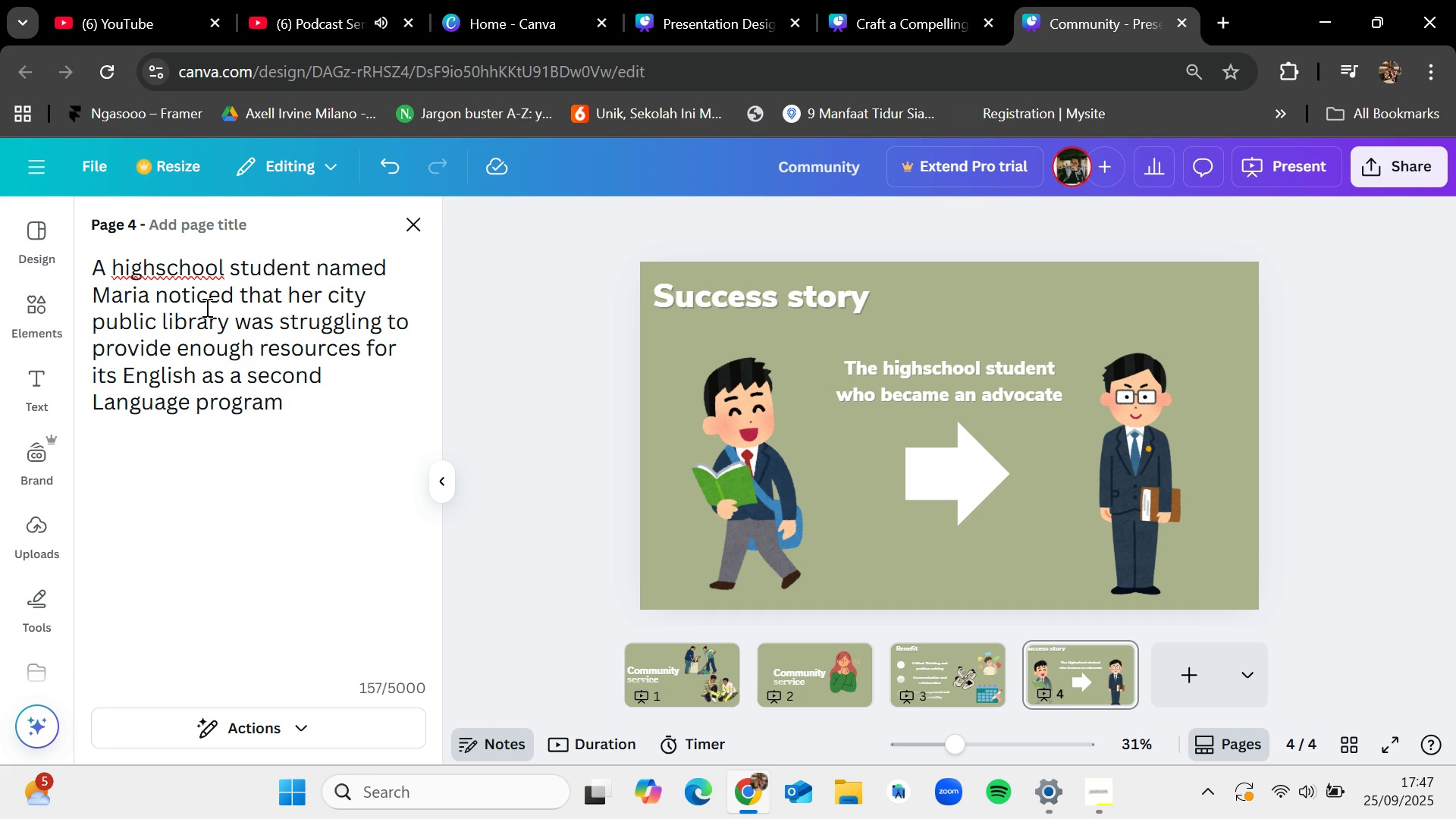 
wait(6.55)
 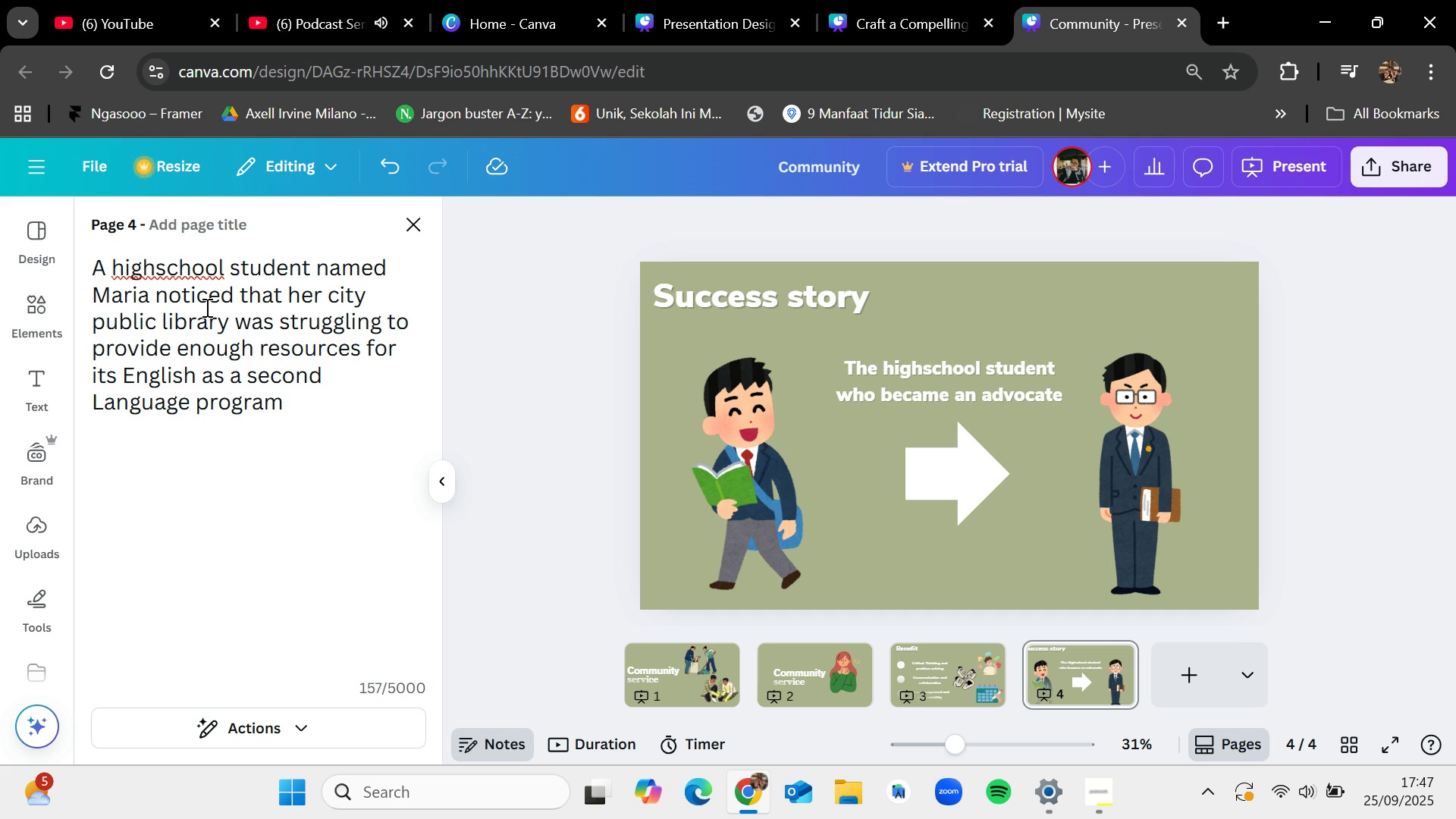 
key(M)
 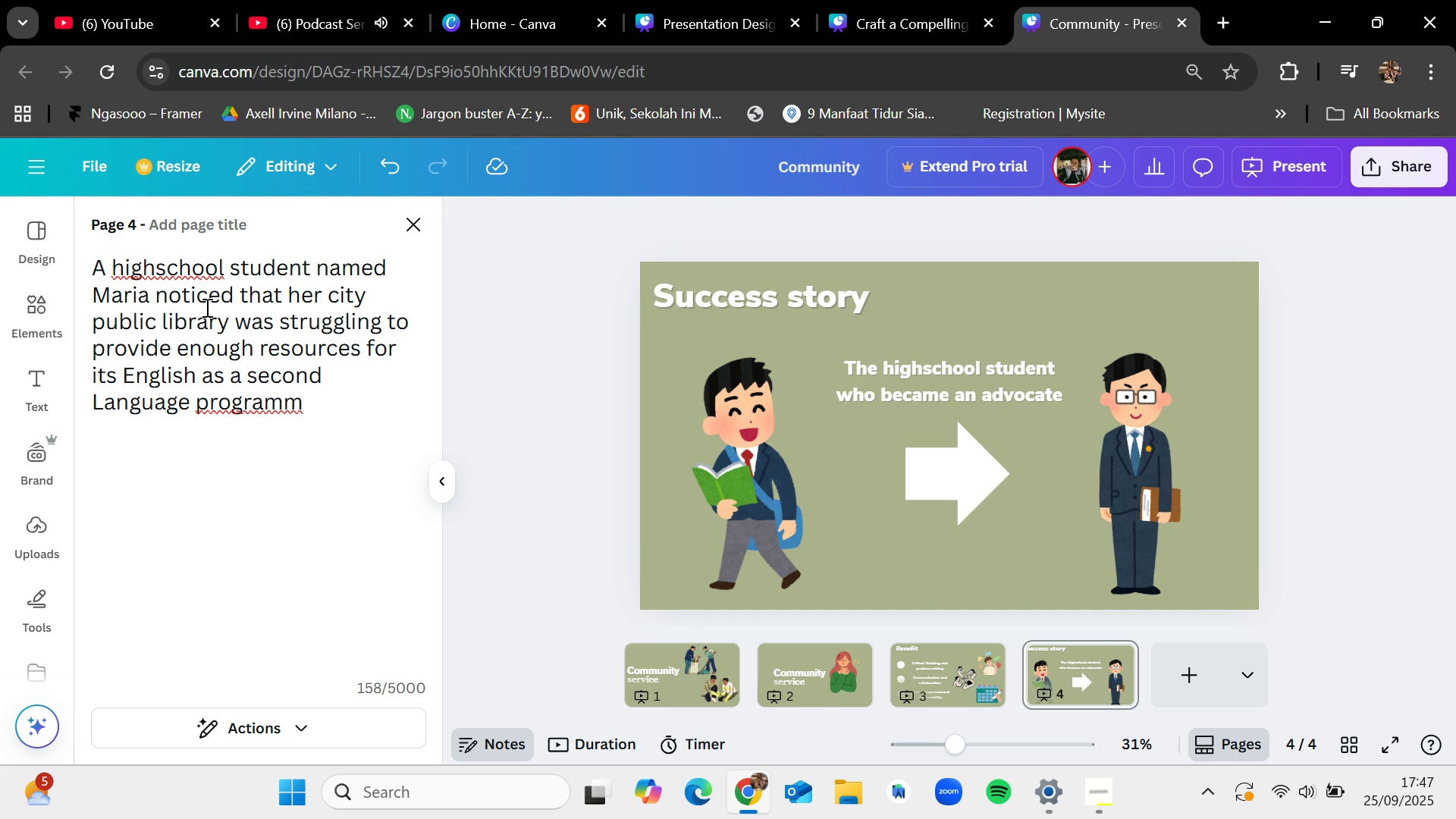 
wait(11.16)
 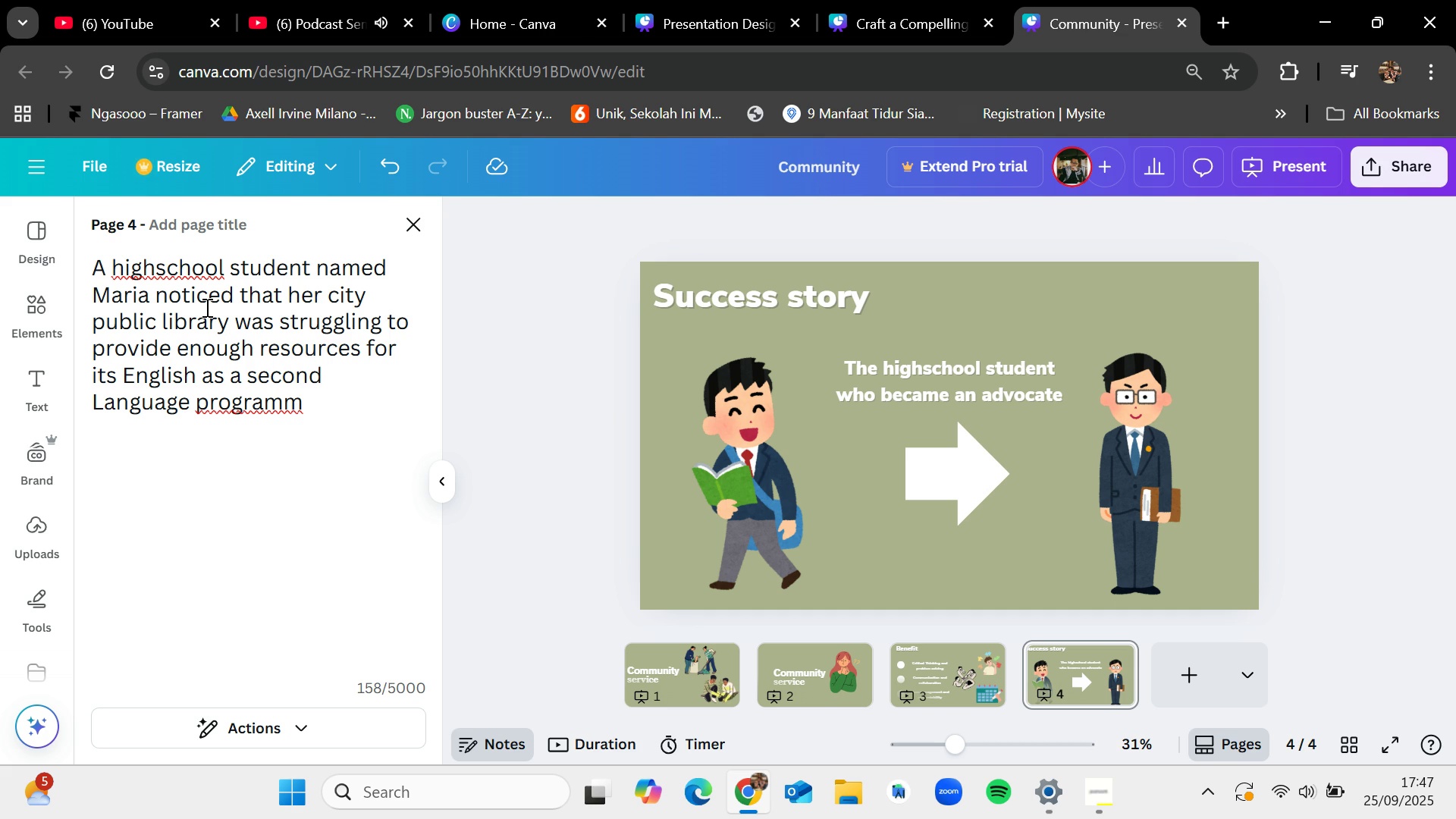 
key(Backspace)
type(.Many adulut le)
key(Backspace)
key(Backspace)
key(Backspace)
key(Backspace)
key(Backspace)
type(t learners)
 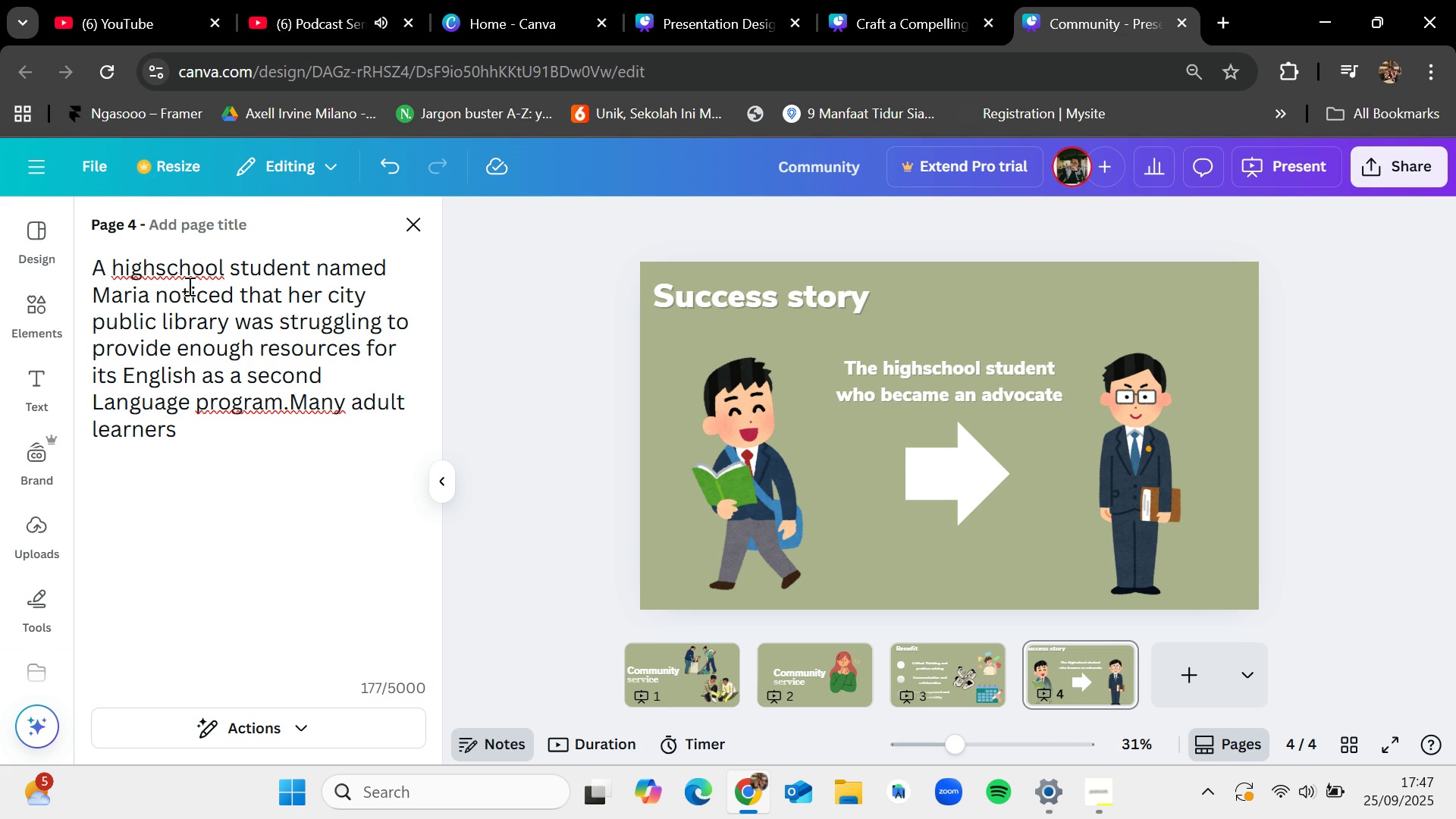 
wait(6.99)
 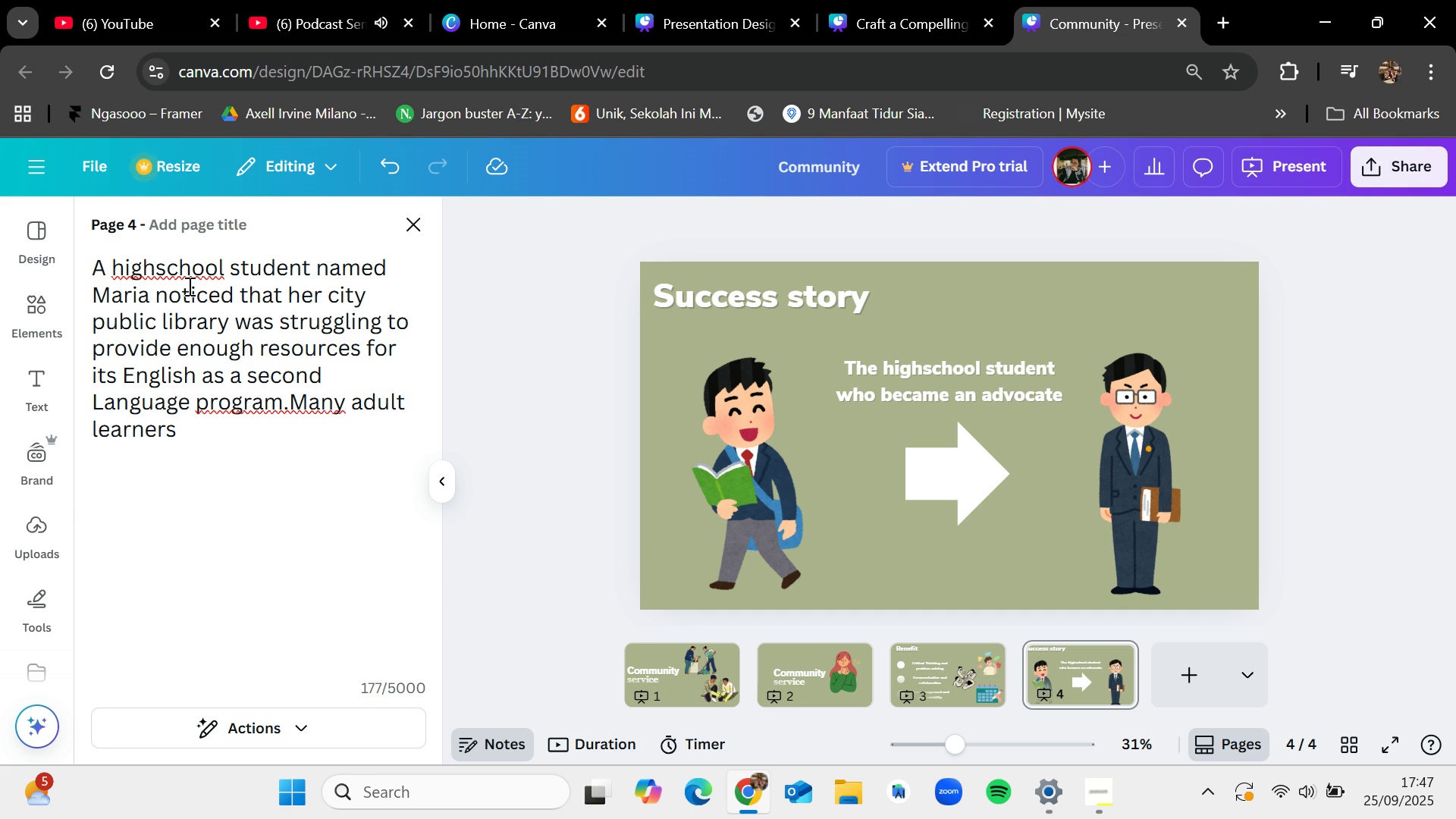 
type( lacle)
key(Backspace)
key(Backspace)
type(ked to access)
 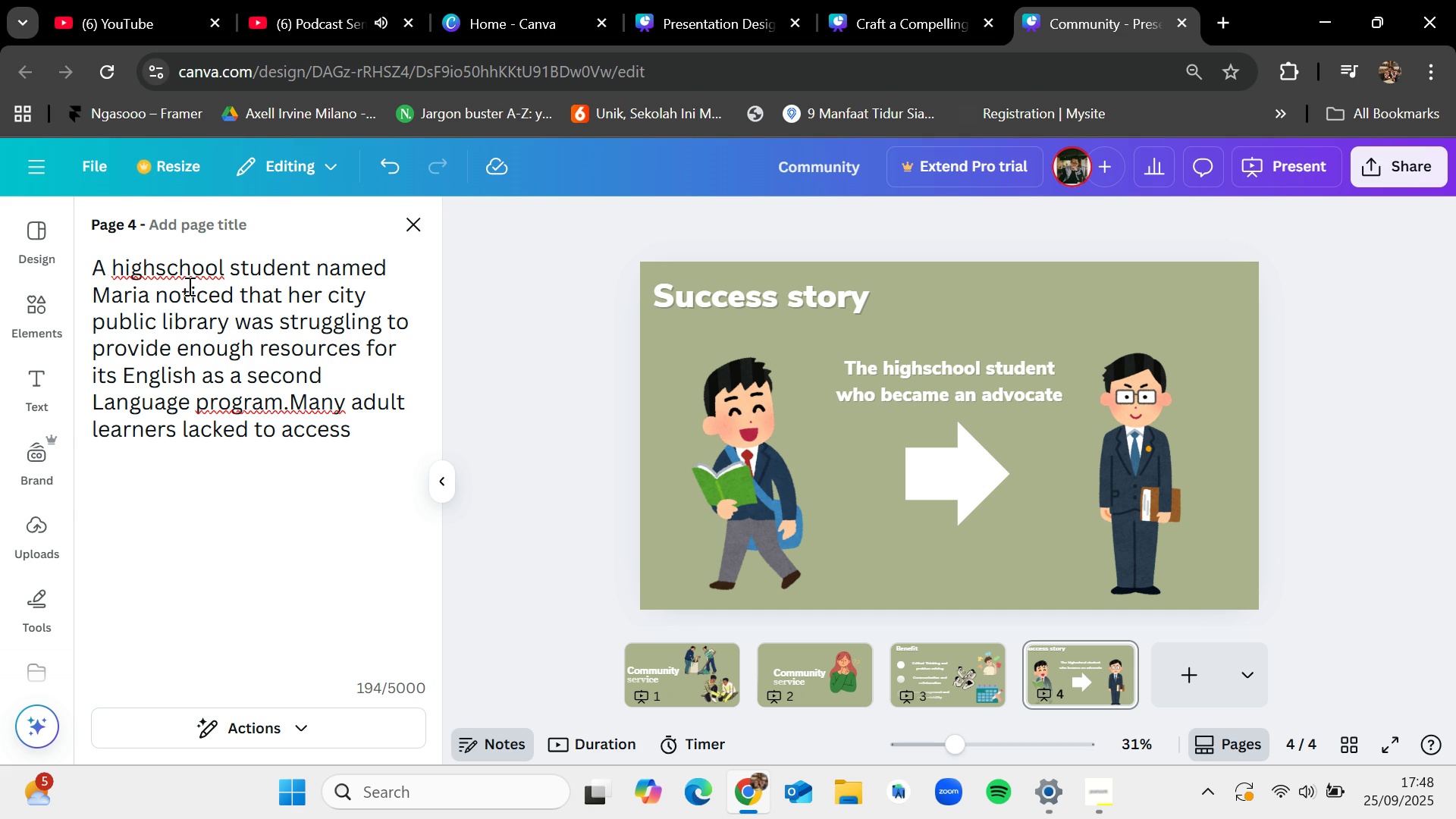 
type( to updated)
 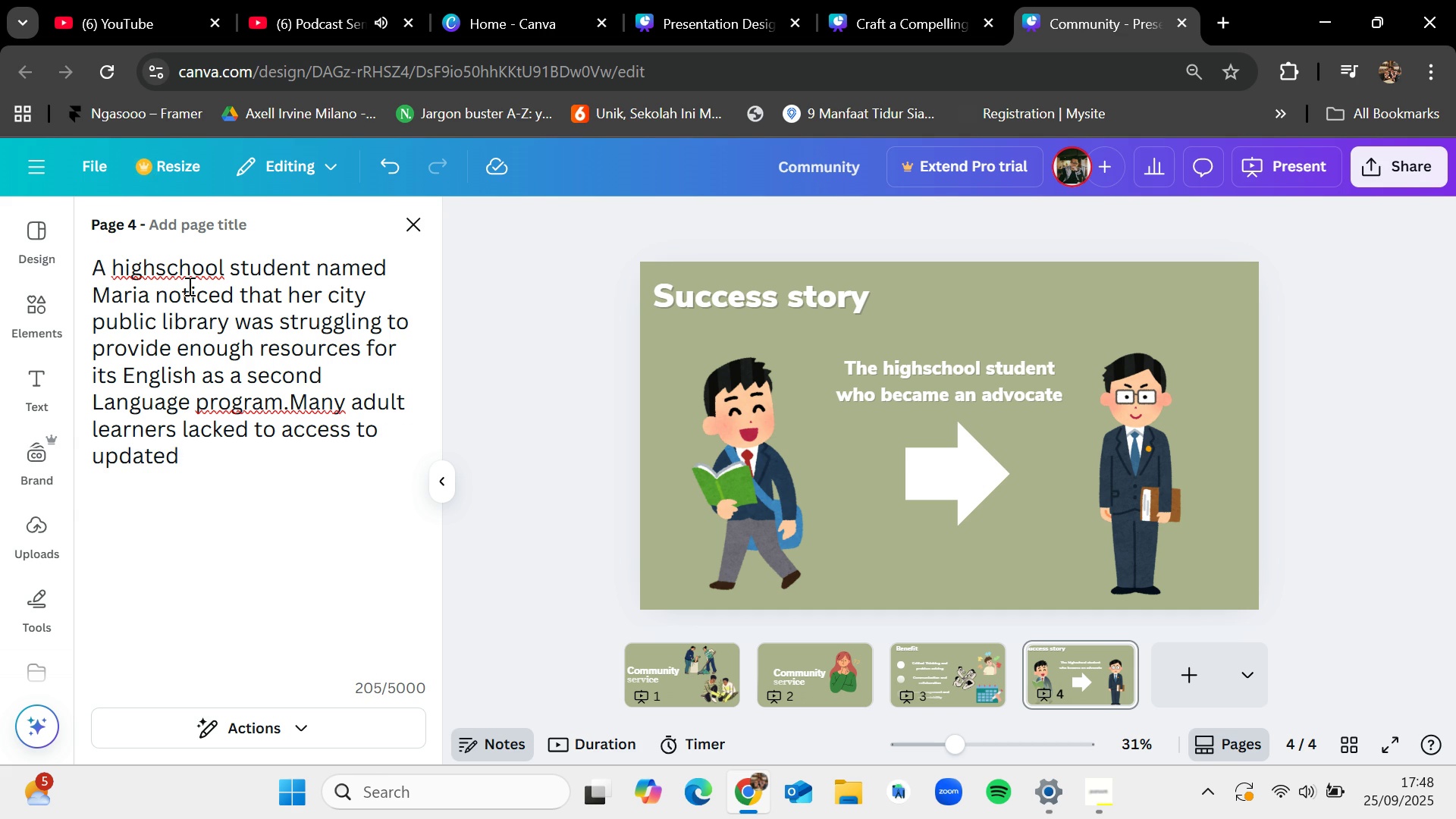 
wait(7.94)
 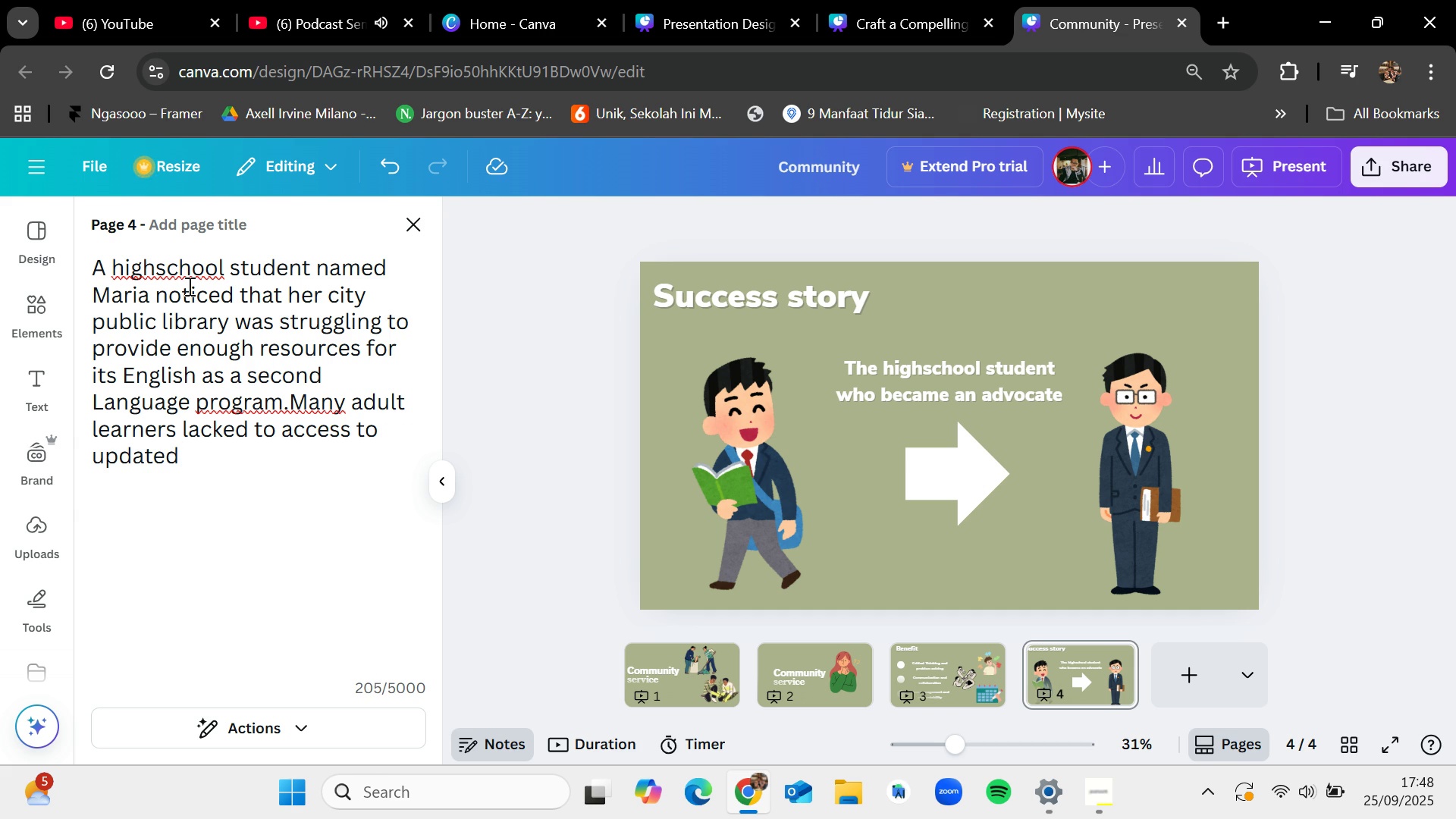 
type( books,audio,)
key(Backspace)
type(ma)
key(Backspace)
key(Backspace)
type( materials, and conversational pracrice)
key(Backspace)
key(Backspace)
key(Backspace)
key(Backspace)
key(Backspace)
type(ctice)
 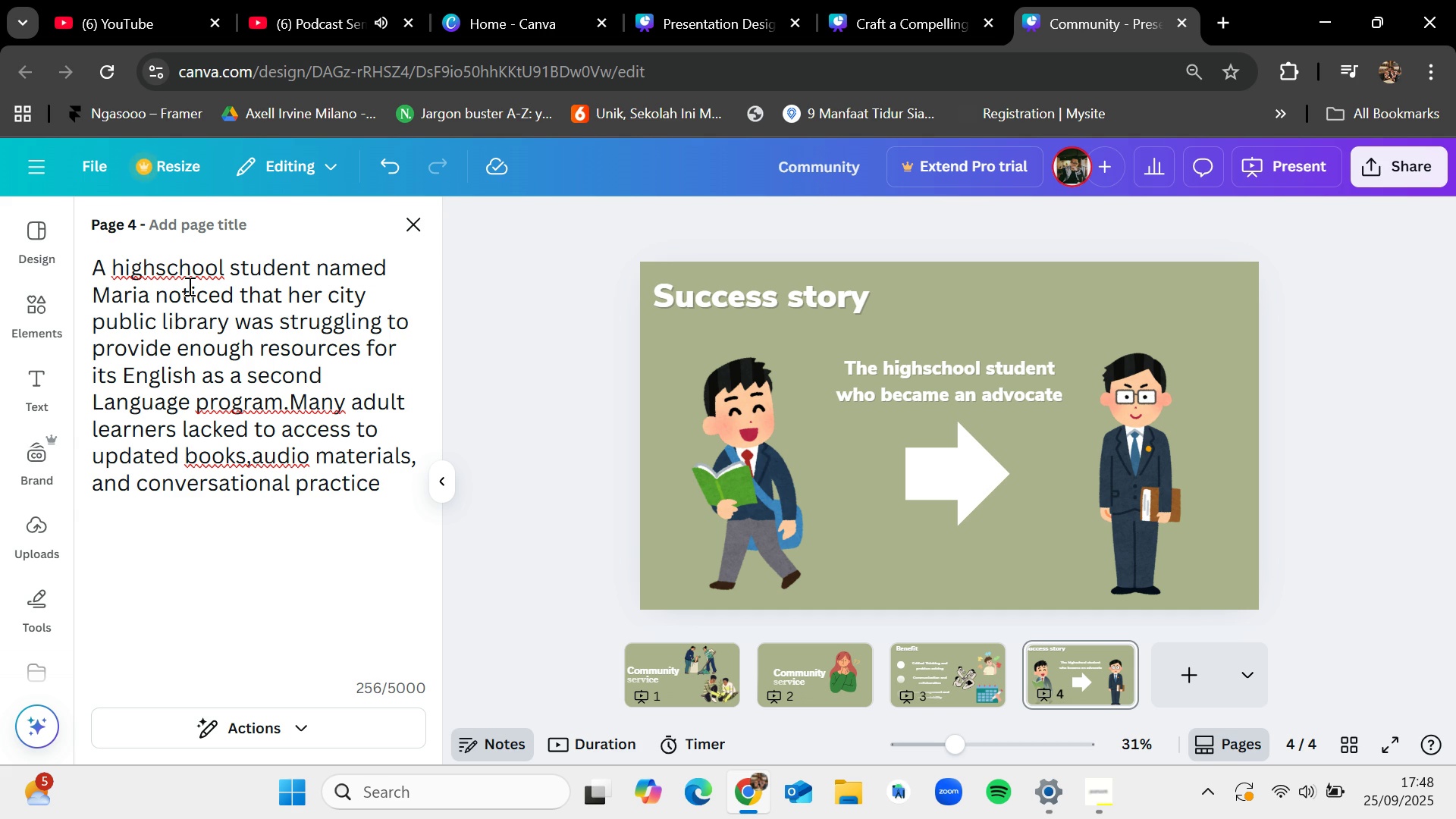 
wait(9.79)
 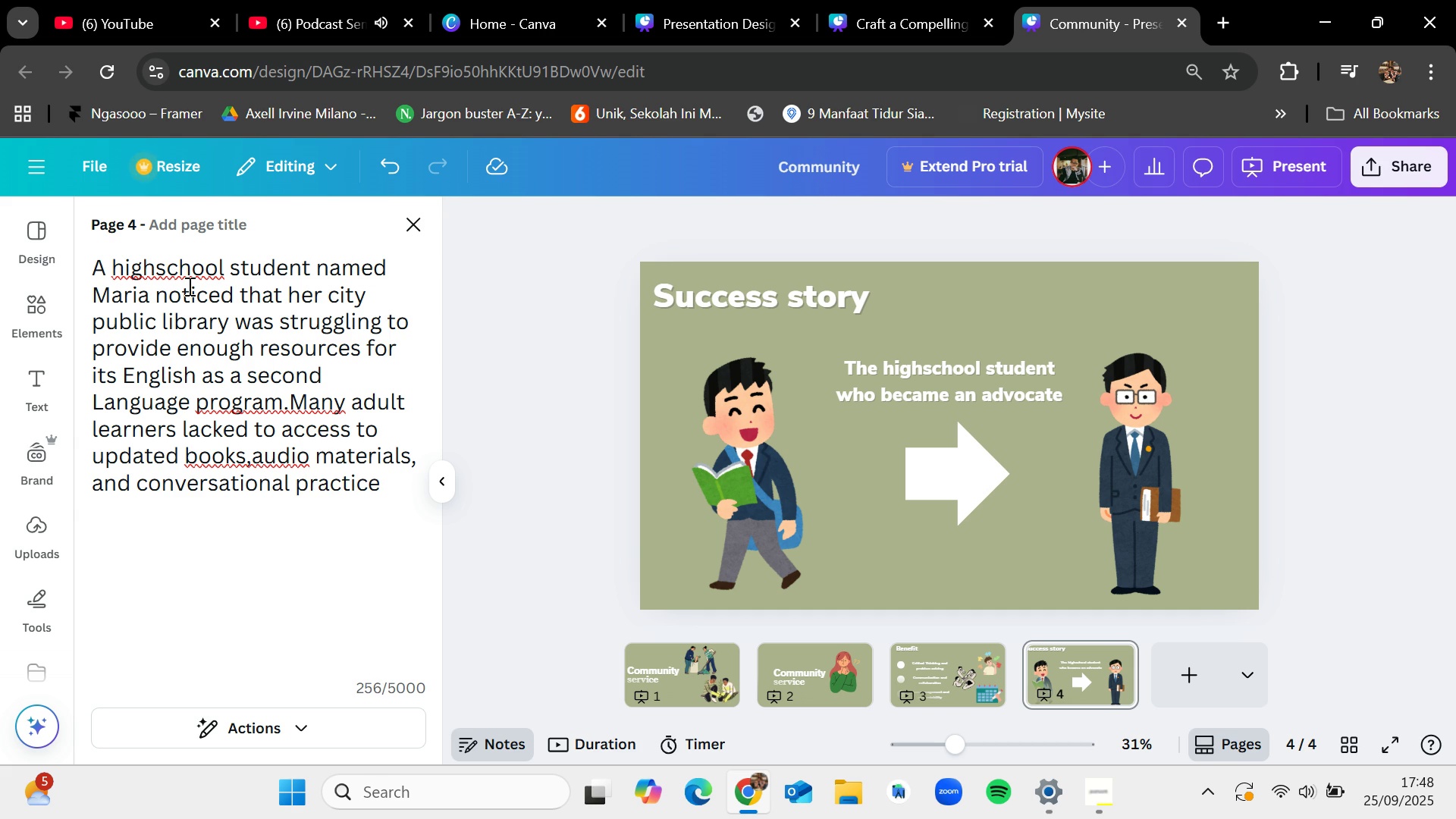 
type(.seeing this gao)
key(Backspace)
type(p,ma)
key(Backspace)
key(Backspace)
type(Maria)
 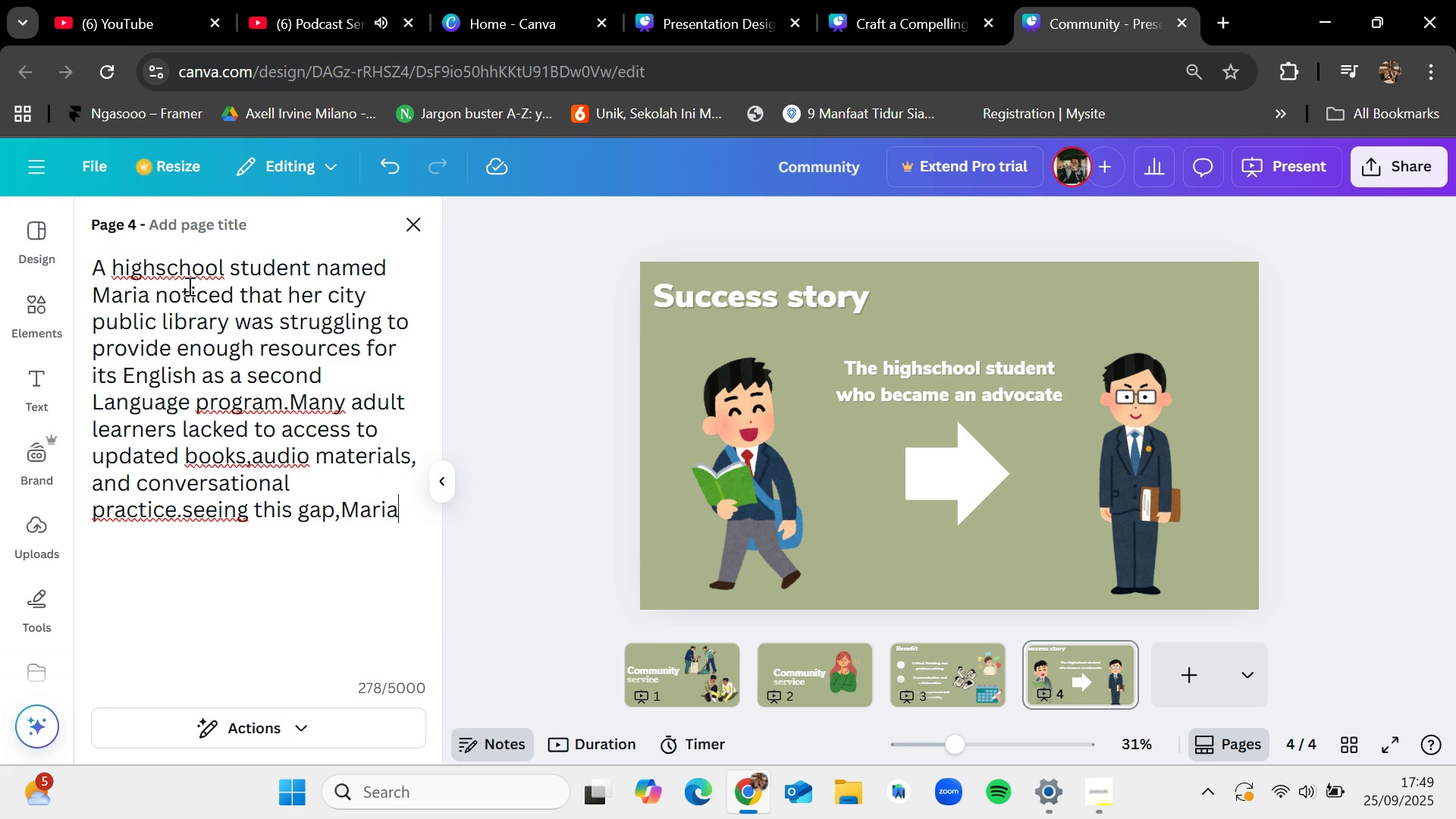 
wait(10.06)
 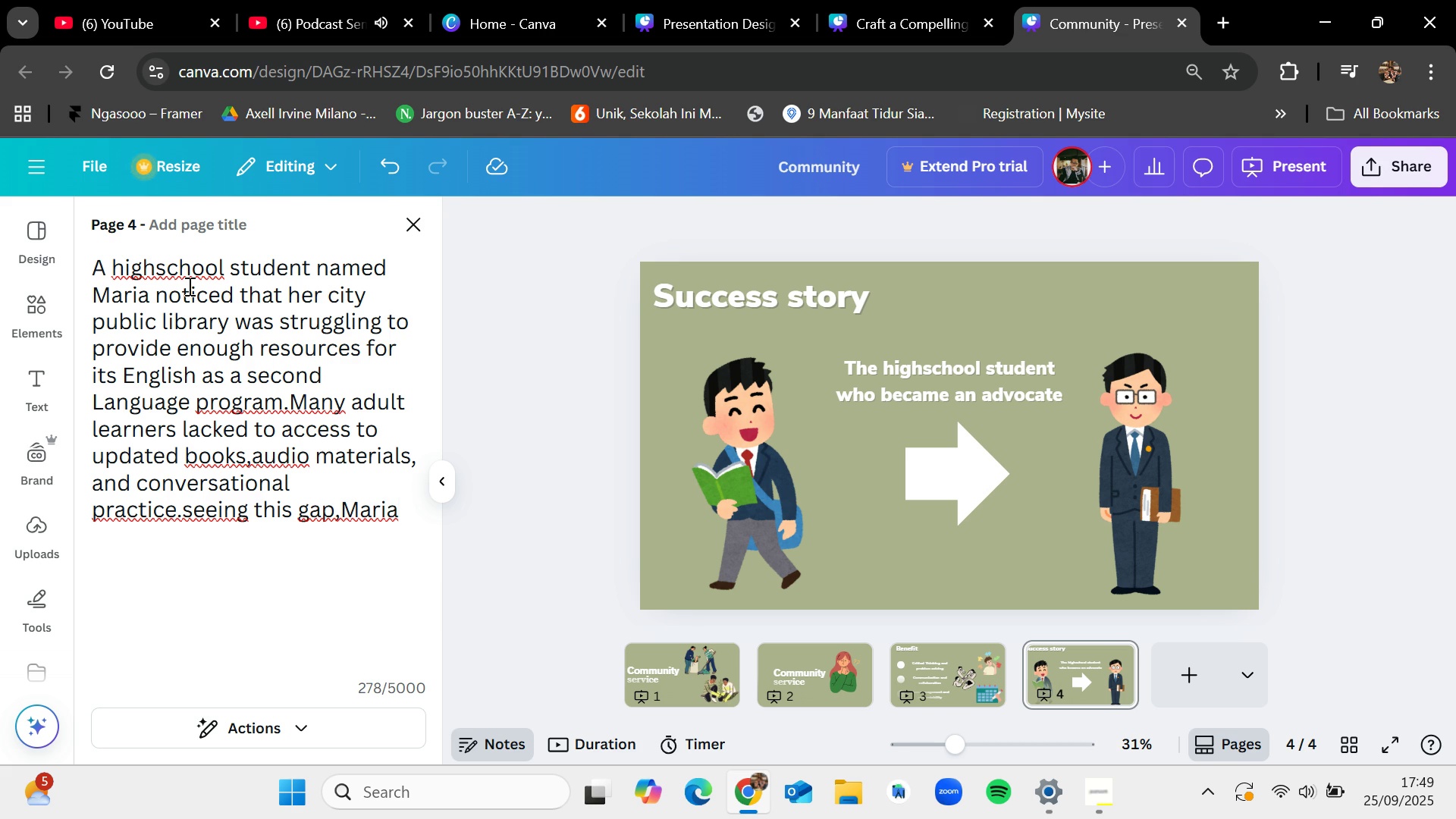 
type(,who was herself billingual,decided to take action.)
 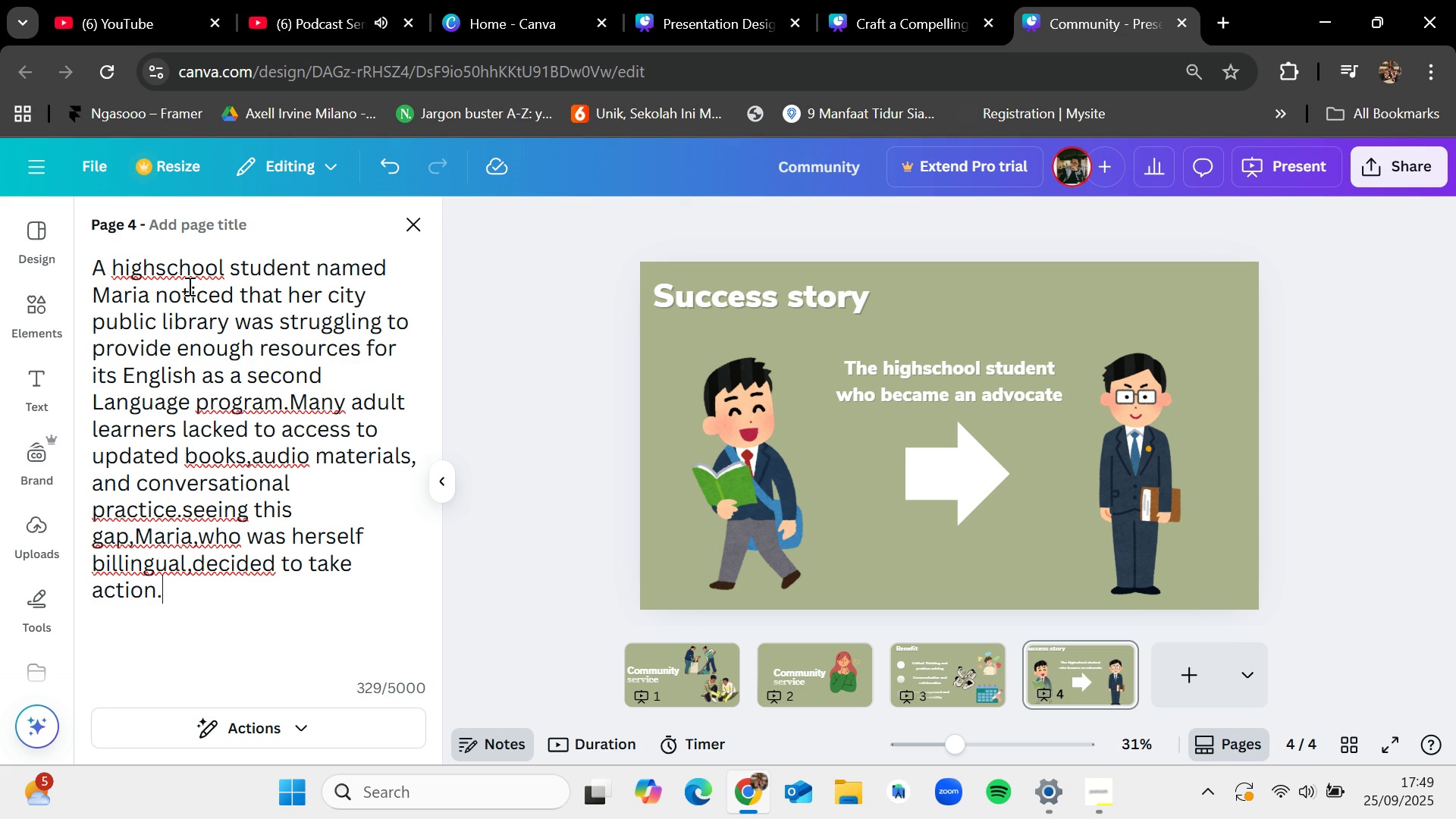 
wait(9.56)
 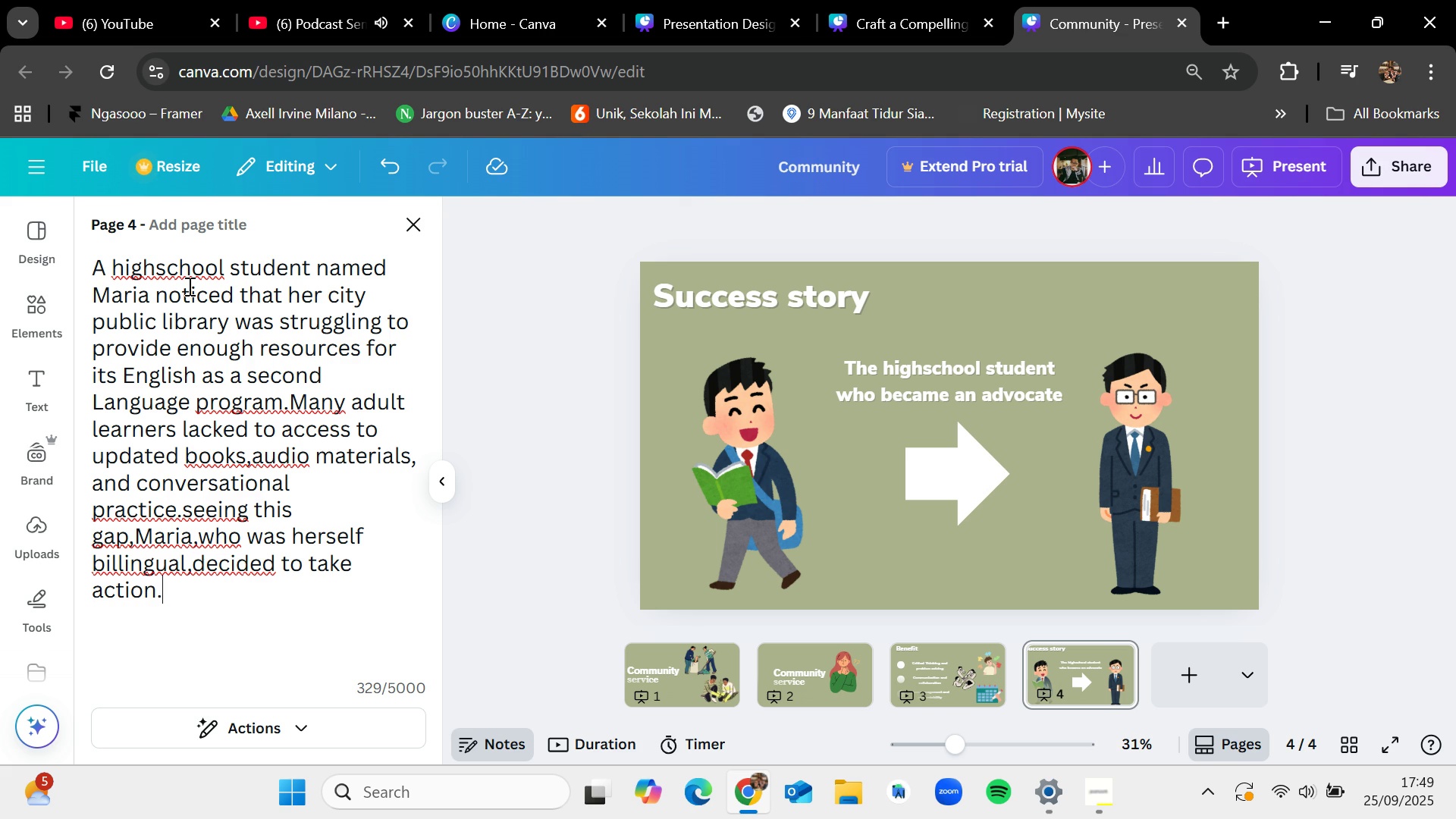 
type( ETC)
 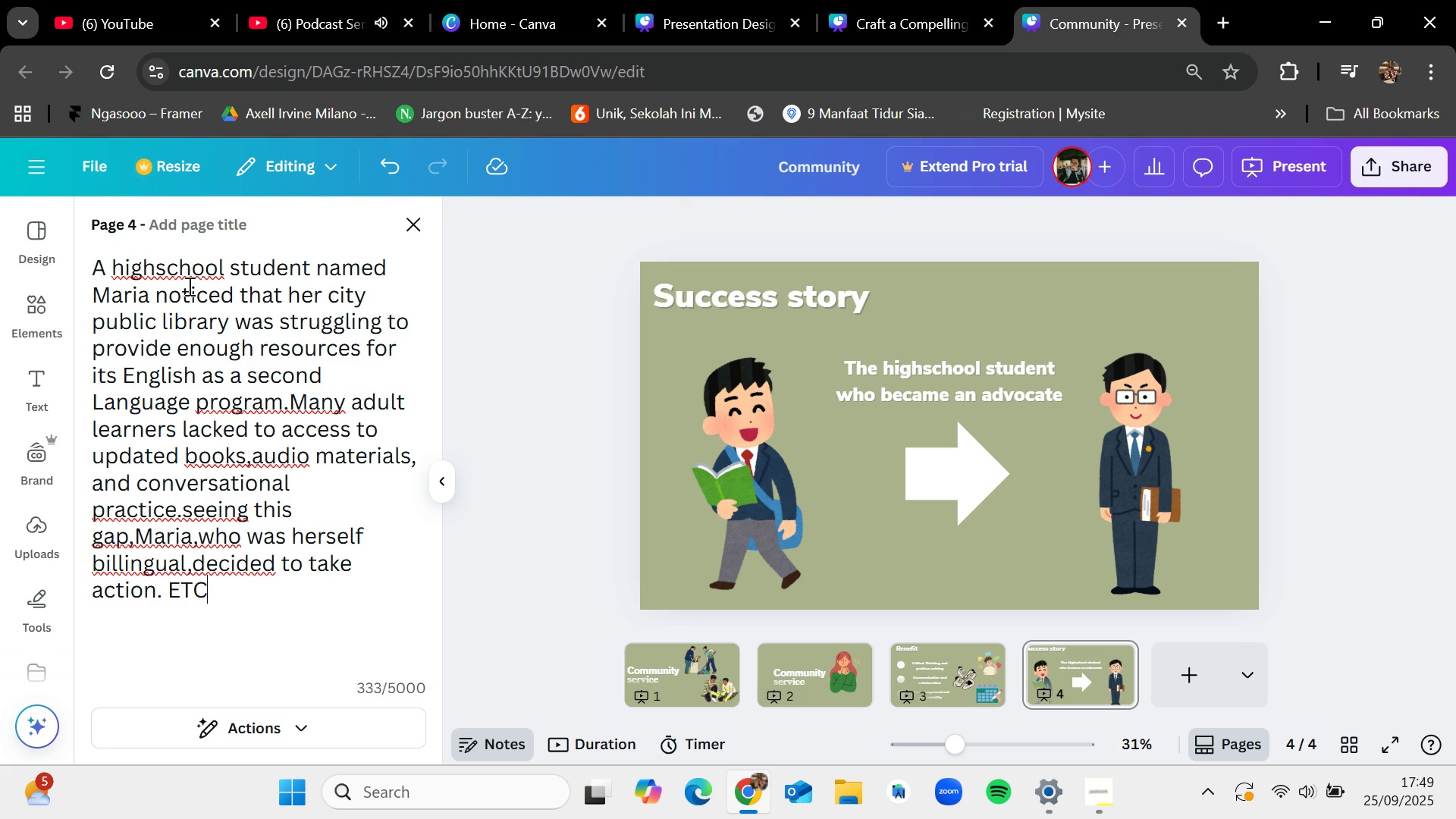 
left_click([528, 426])
 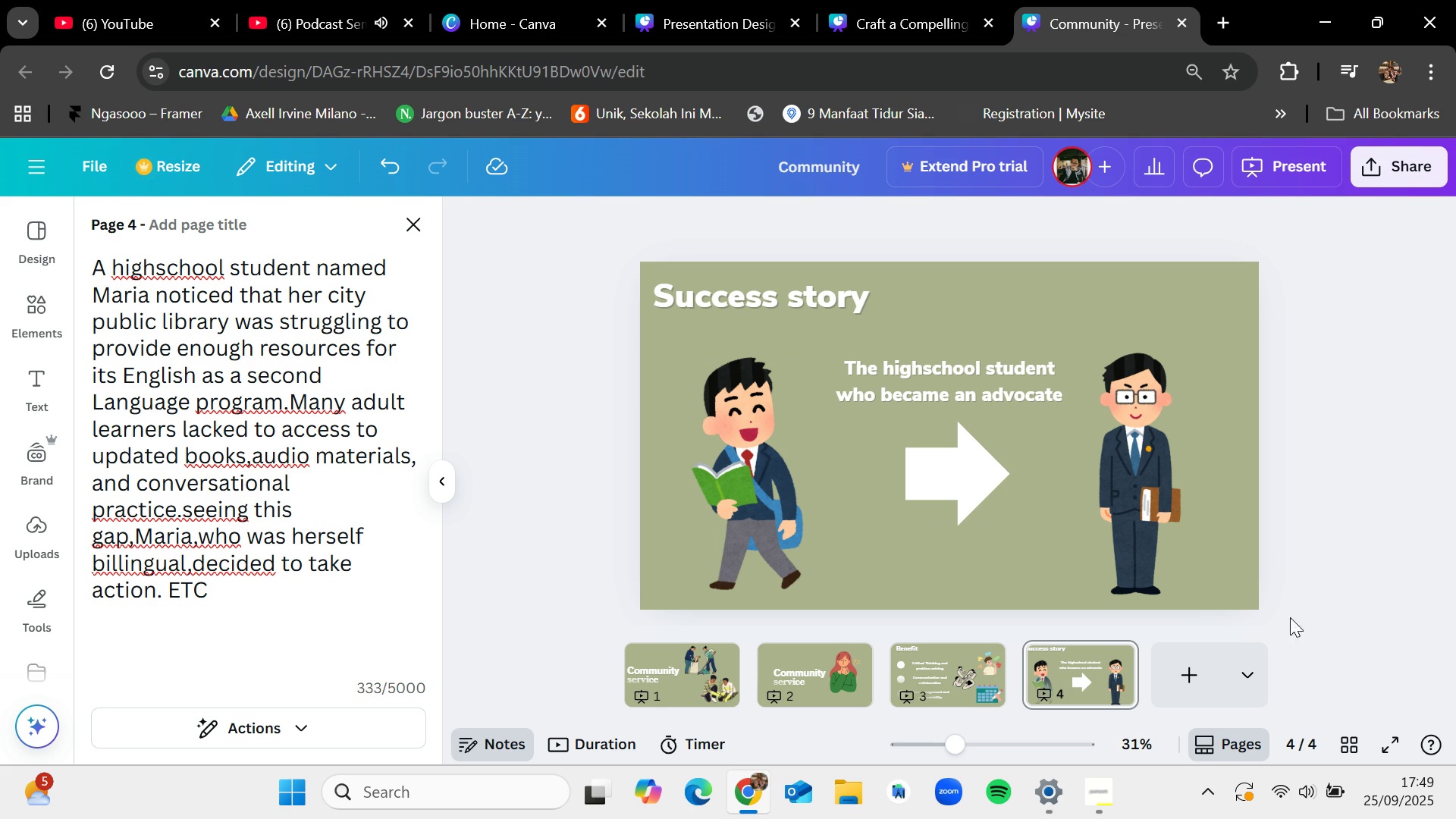 
wait(6.26)
 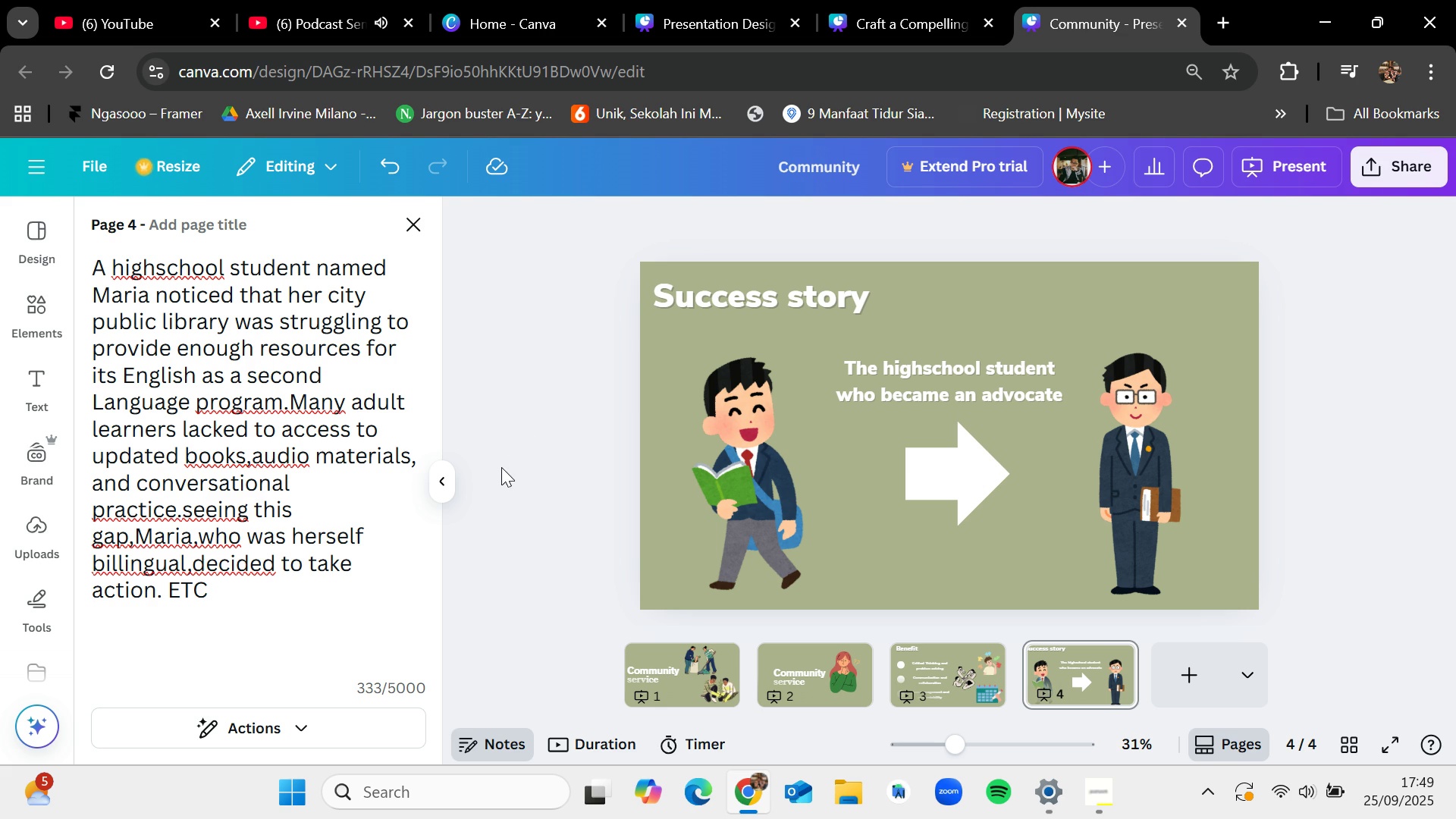 
left_click([1189, 686])
 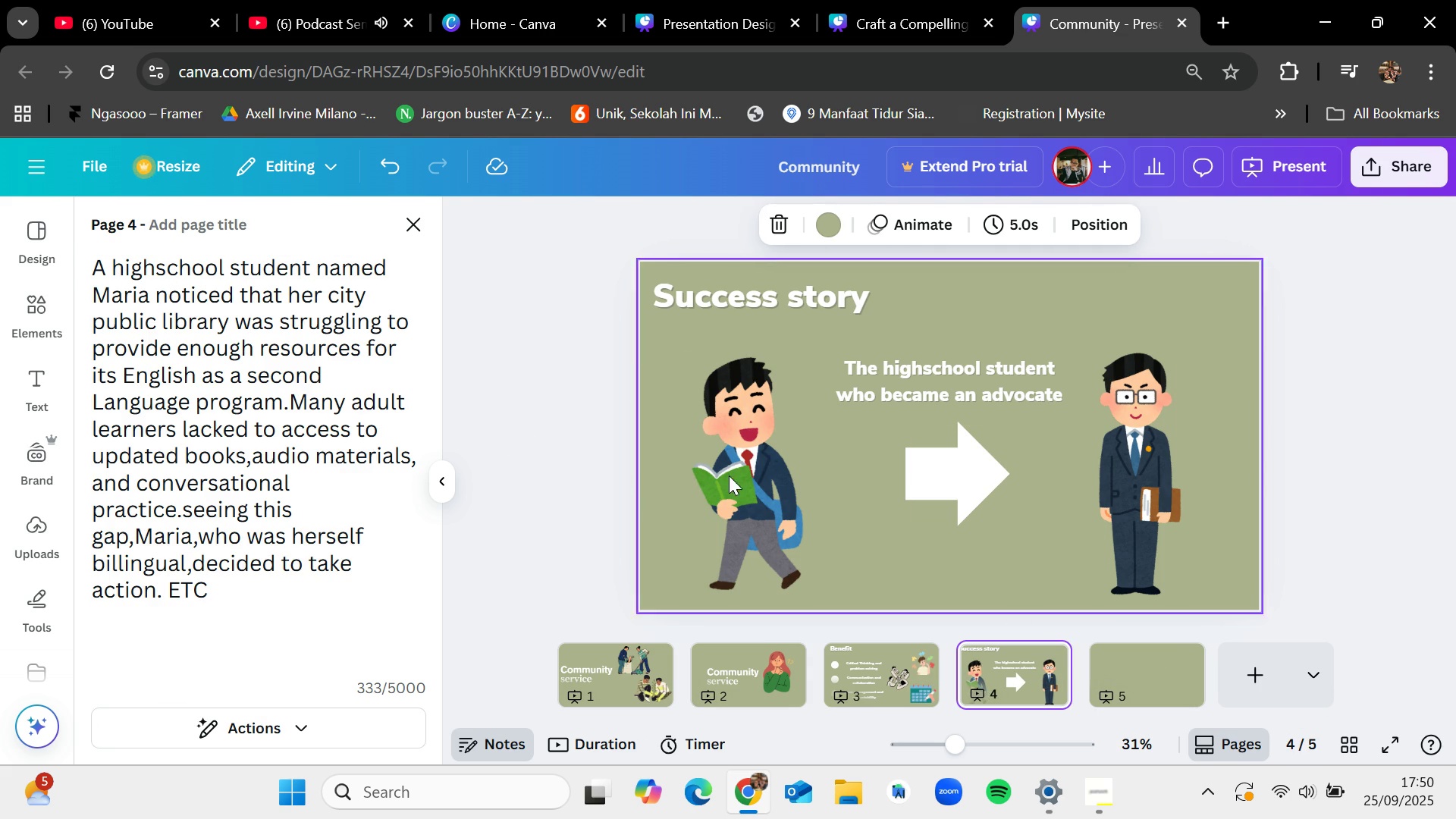 
left_click([210, 585])
 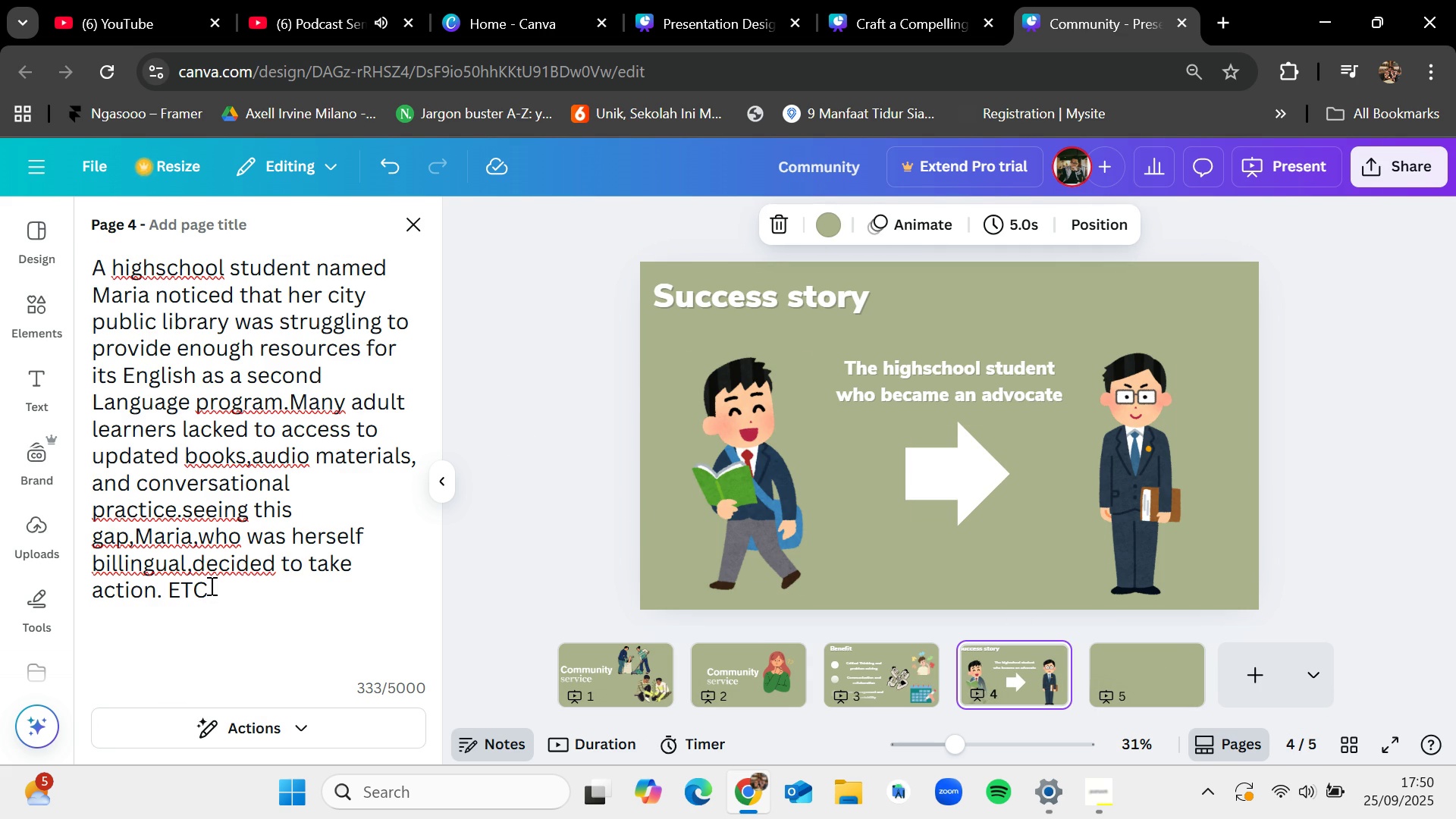 
key(Period)
 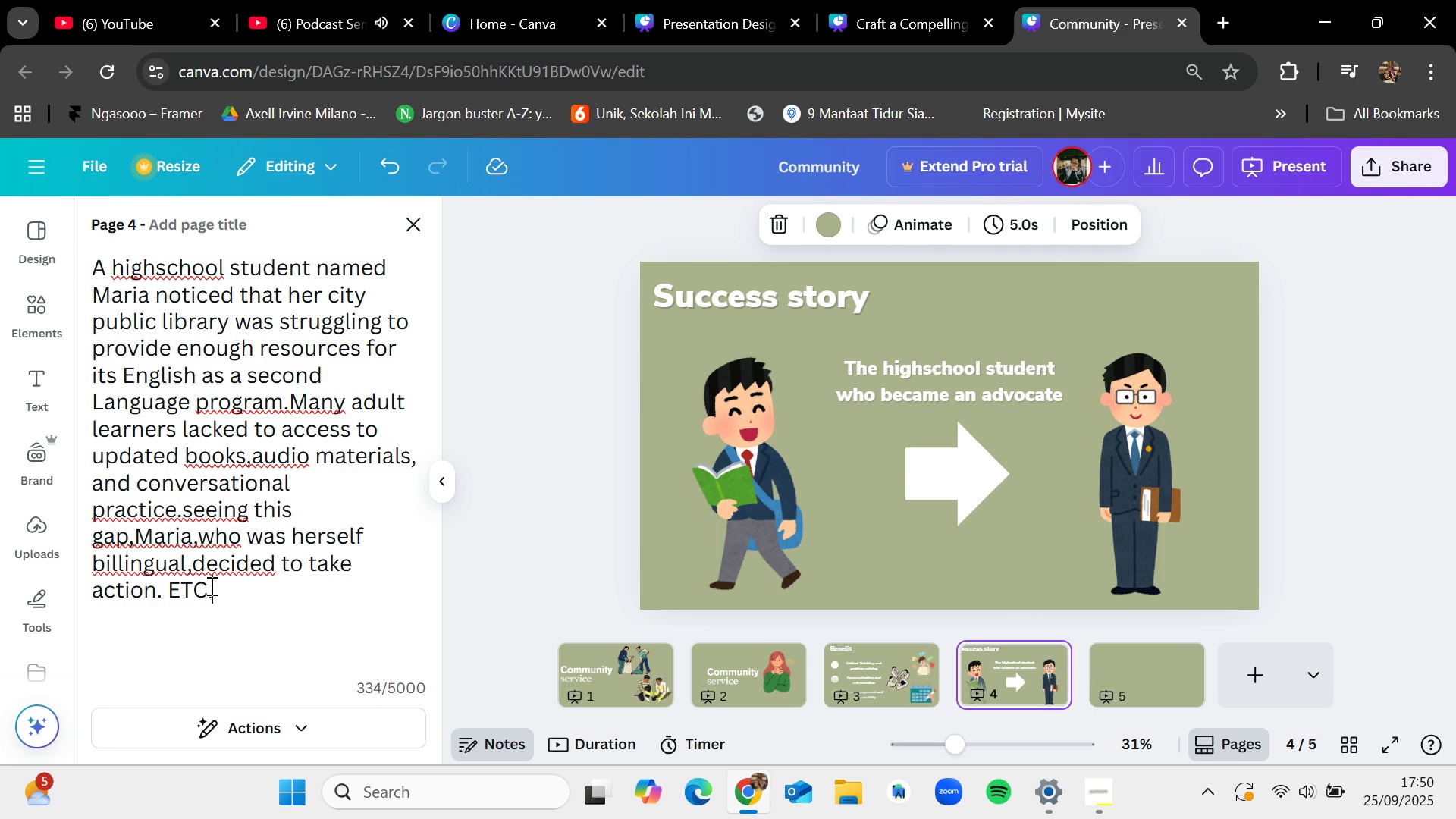 
key(Period)
 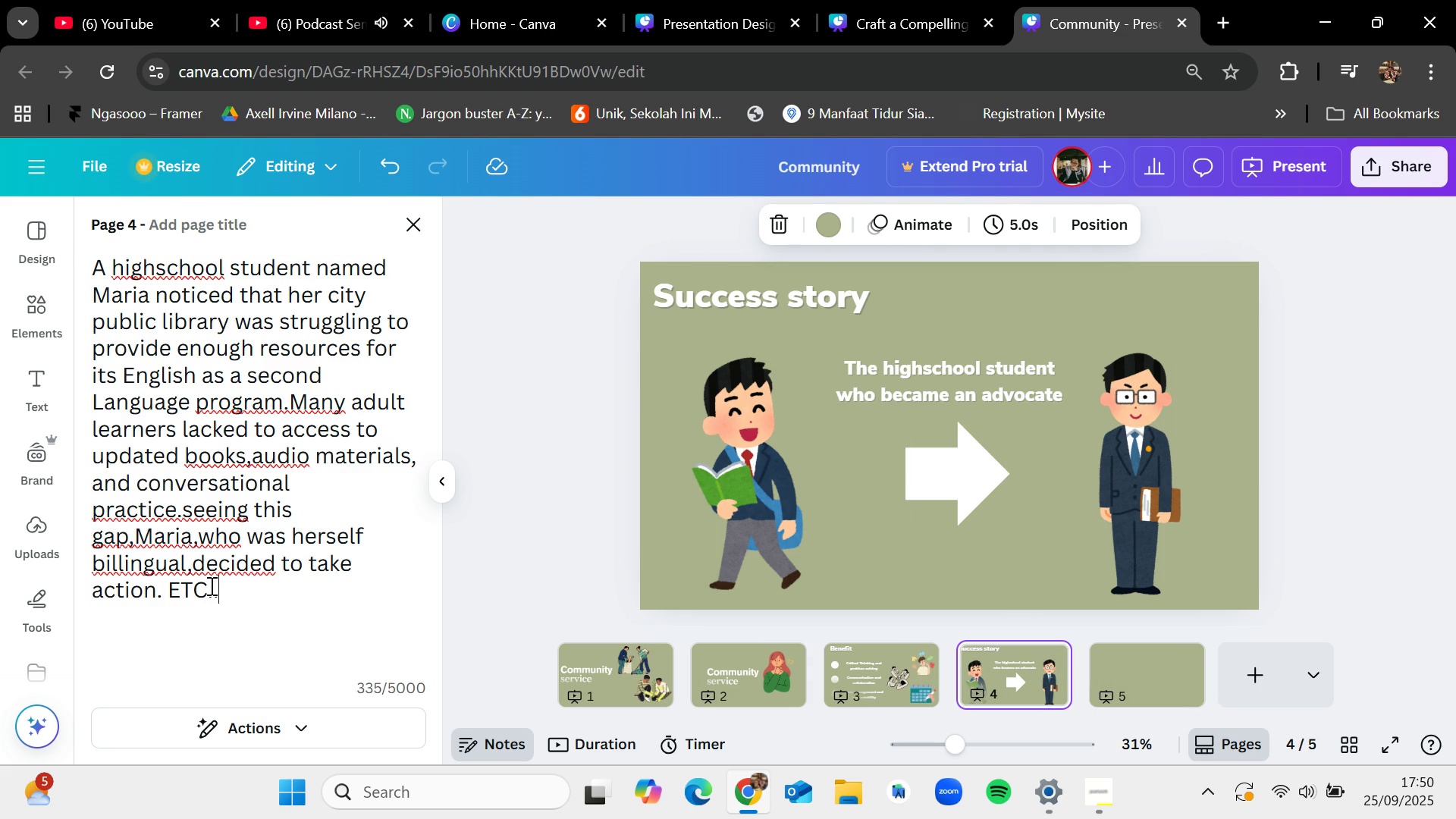 
key(Period)
 